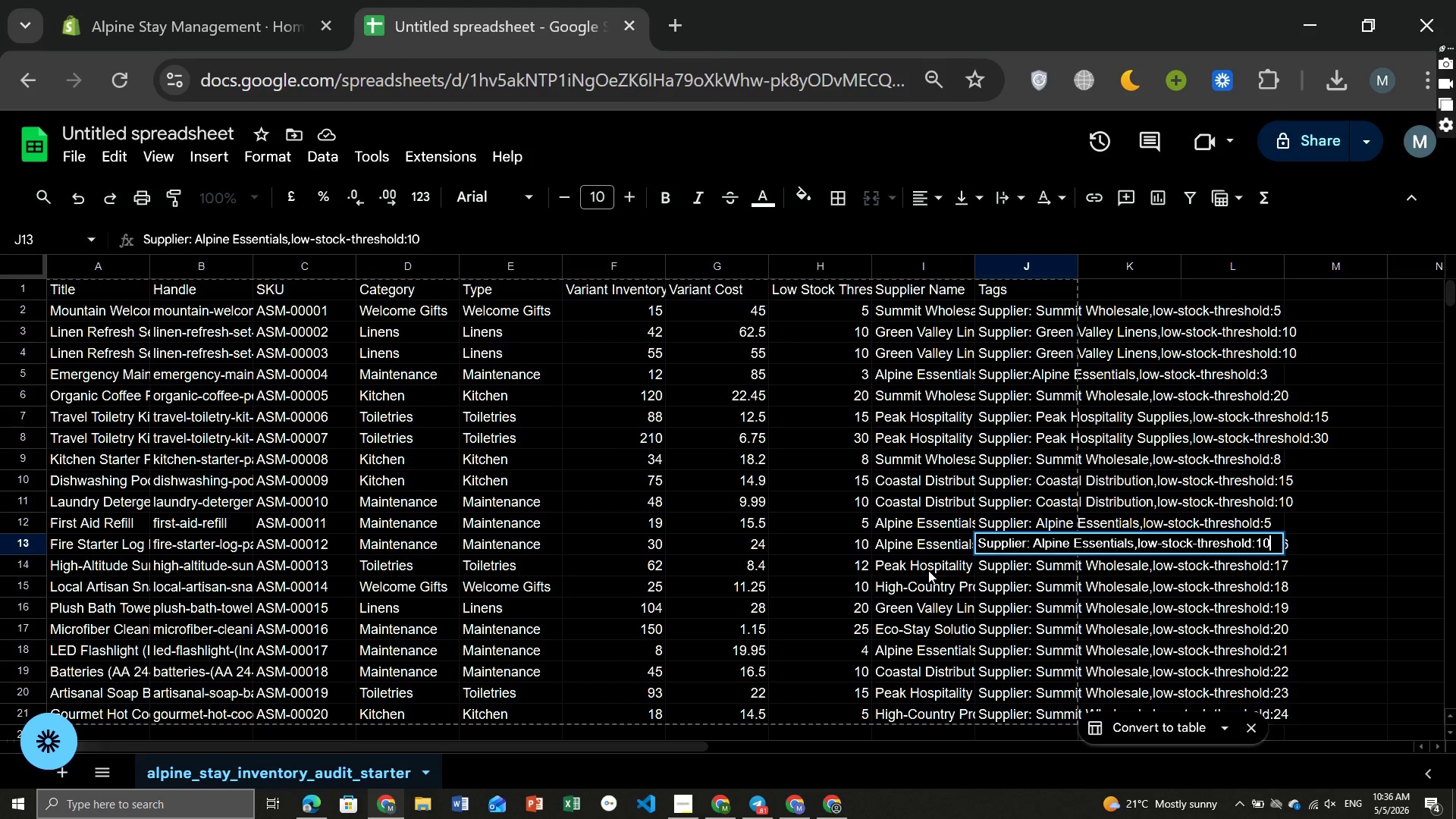 
left_click([927, 570])
 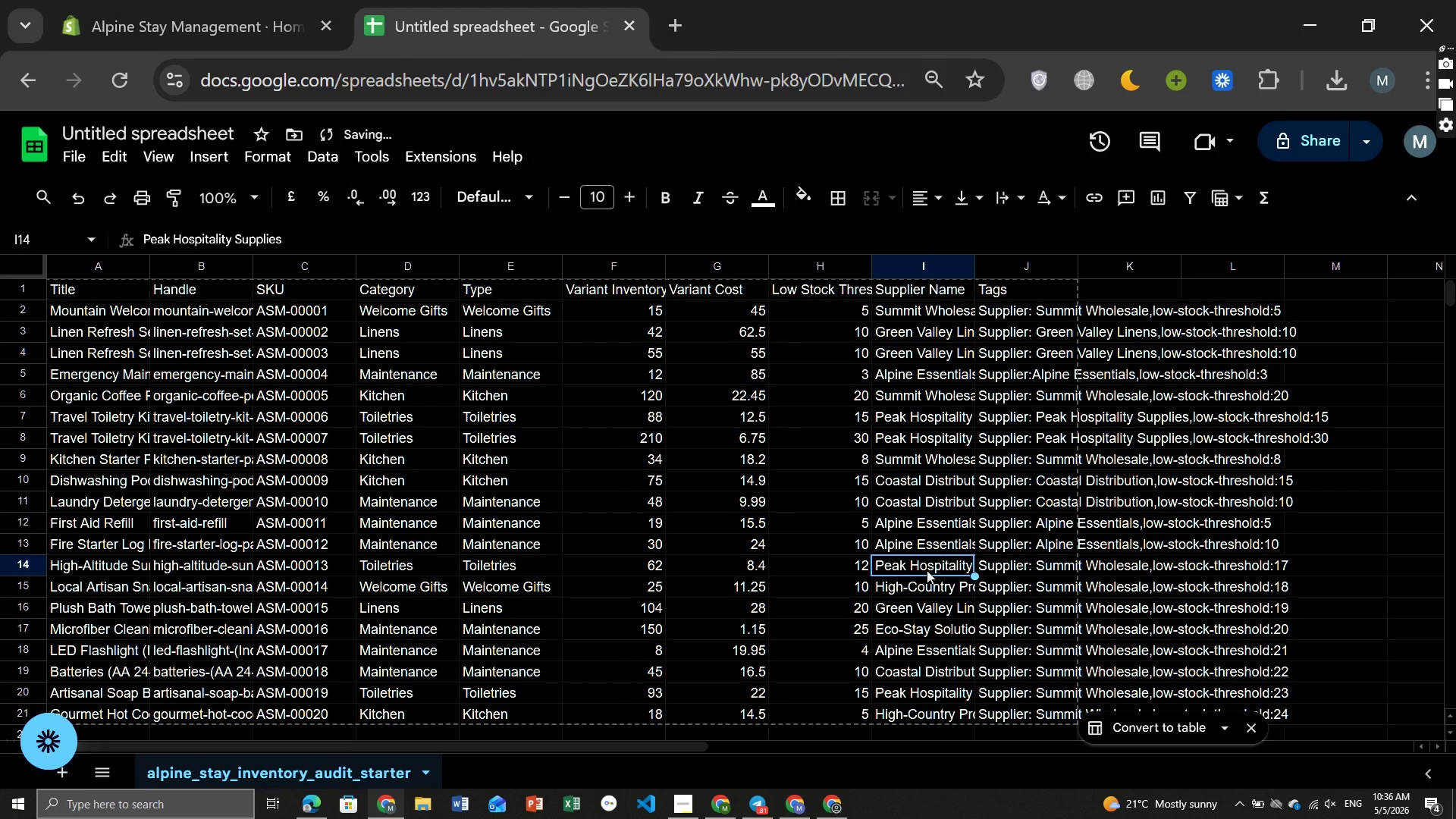 
key(Control+ControlLeft)
 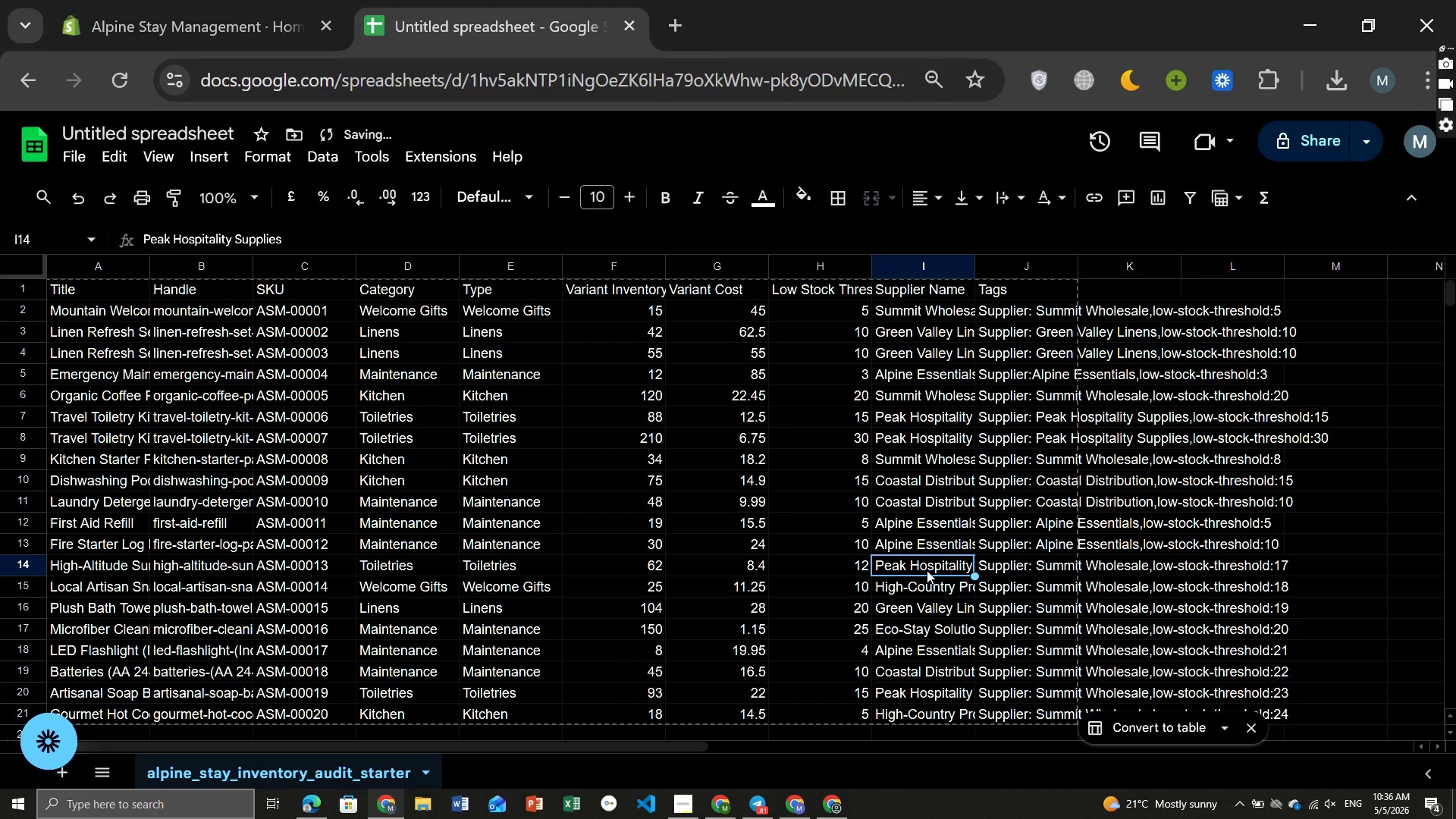 
key(Control+C)
 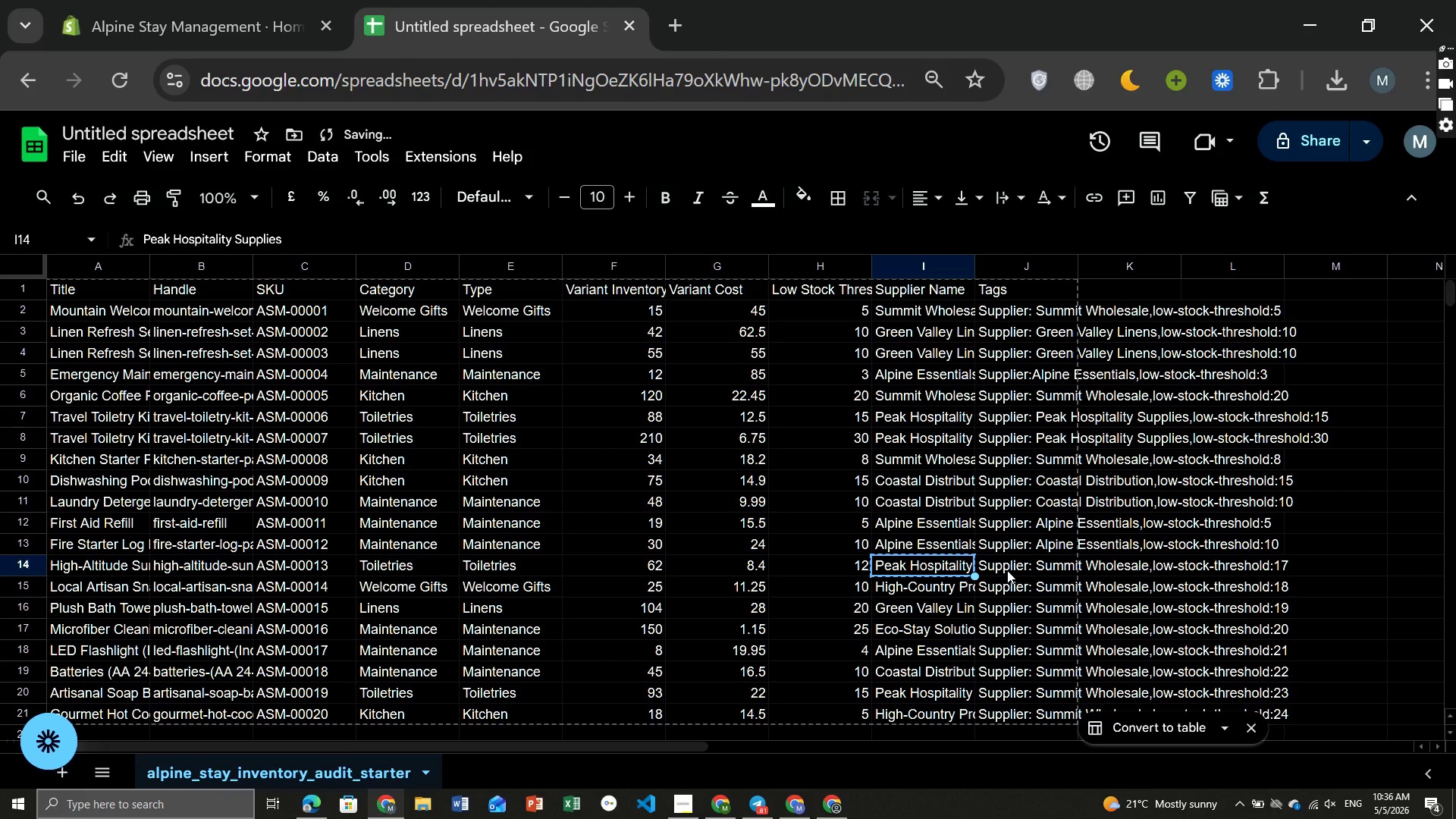 
double_click([1006, 570])
 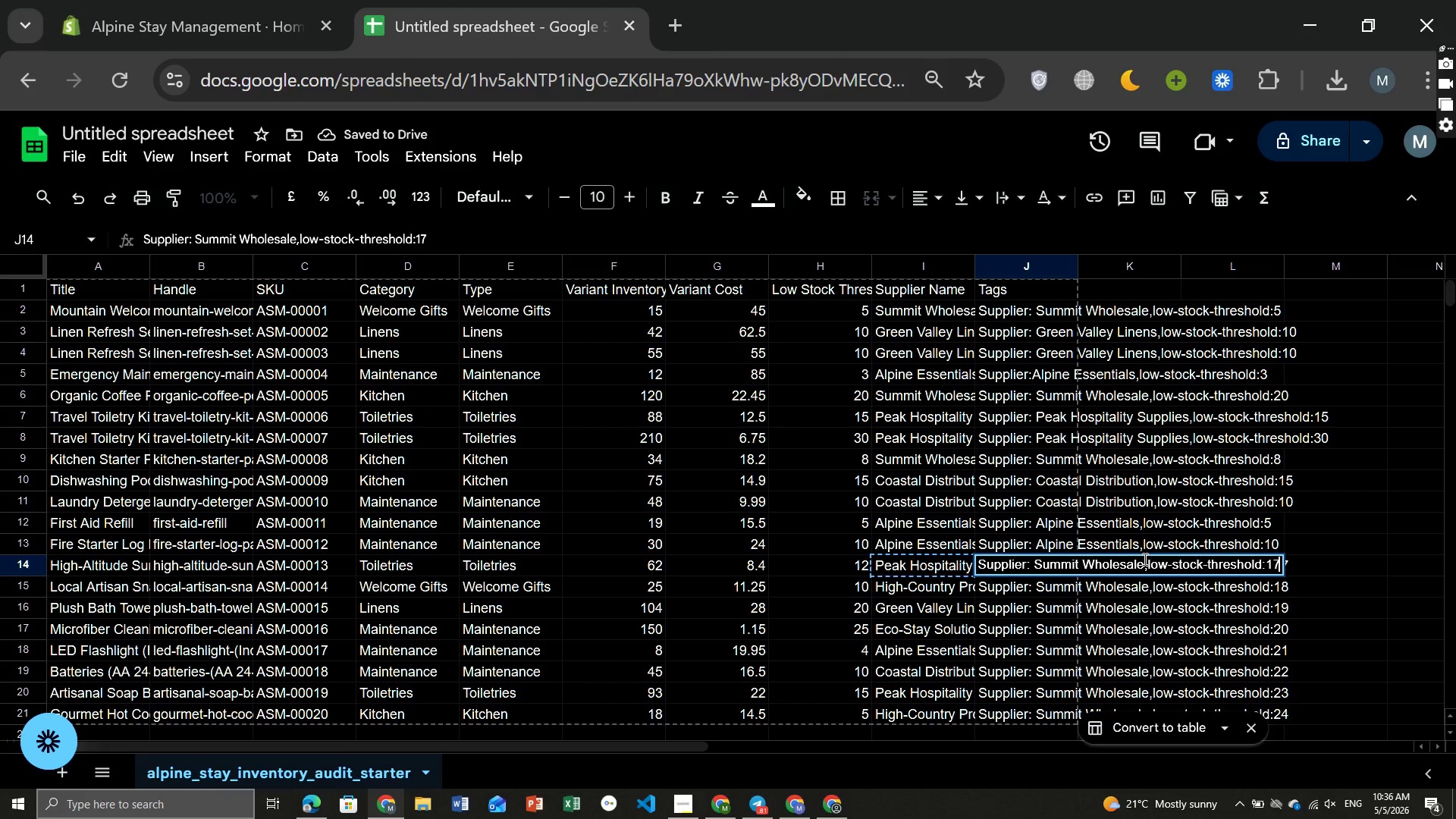 
left_click_drag(start_coordinate=[1143, 561], to_coordinate=[1034, 557])
 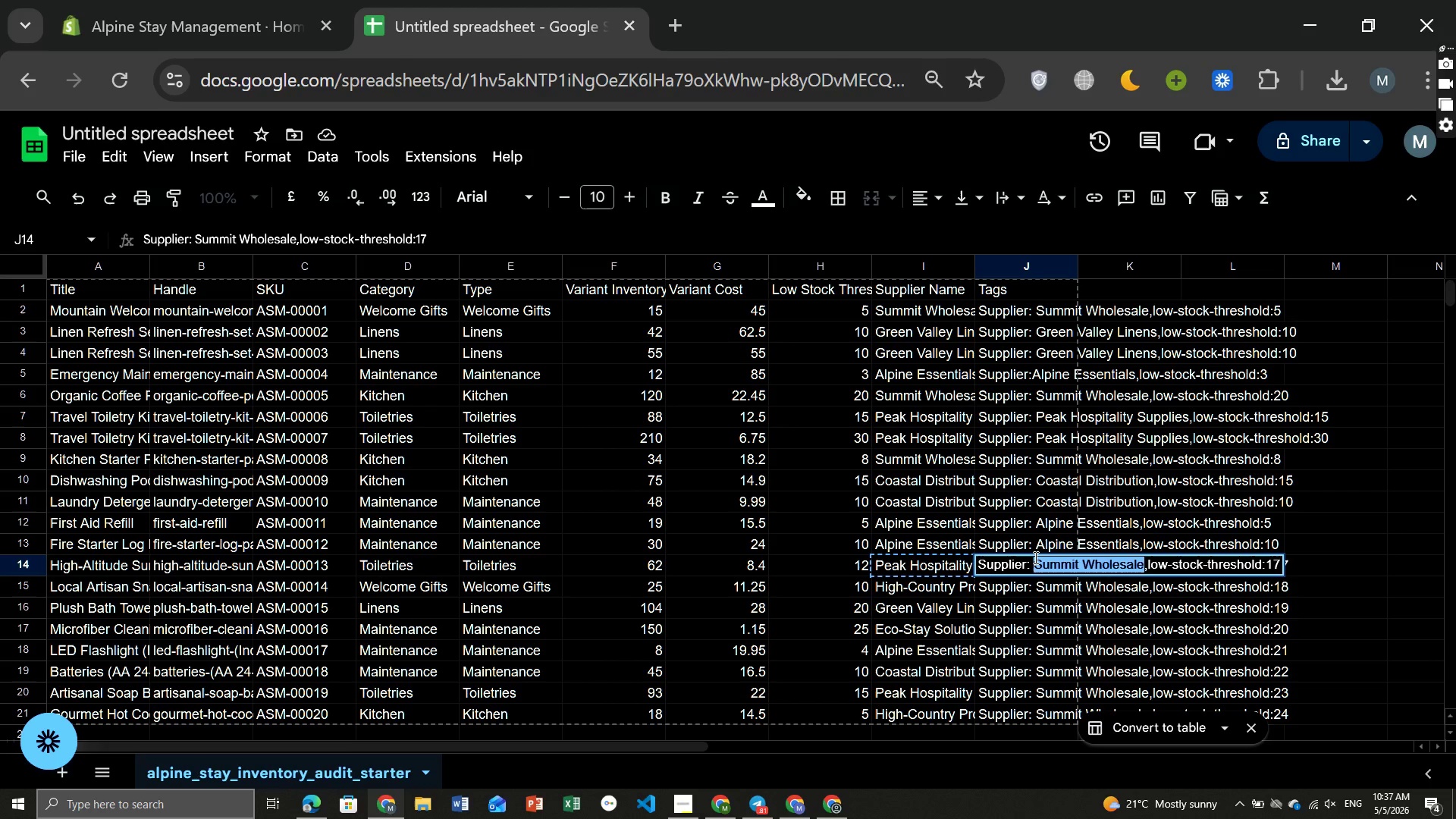 
key(Control+ControlLeft)
 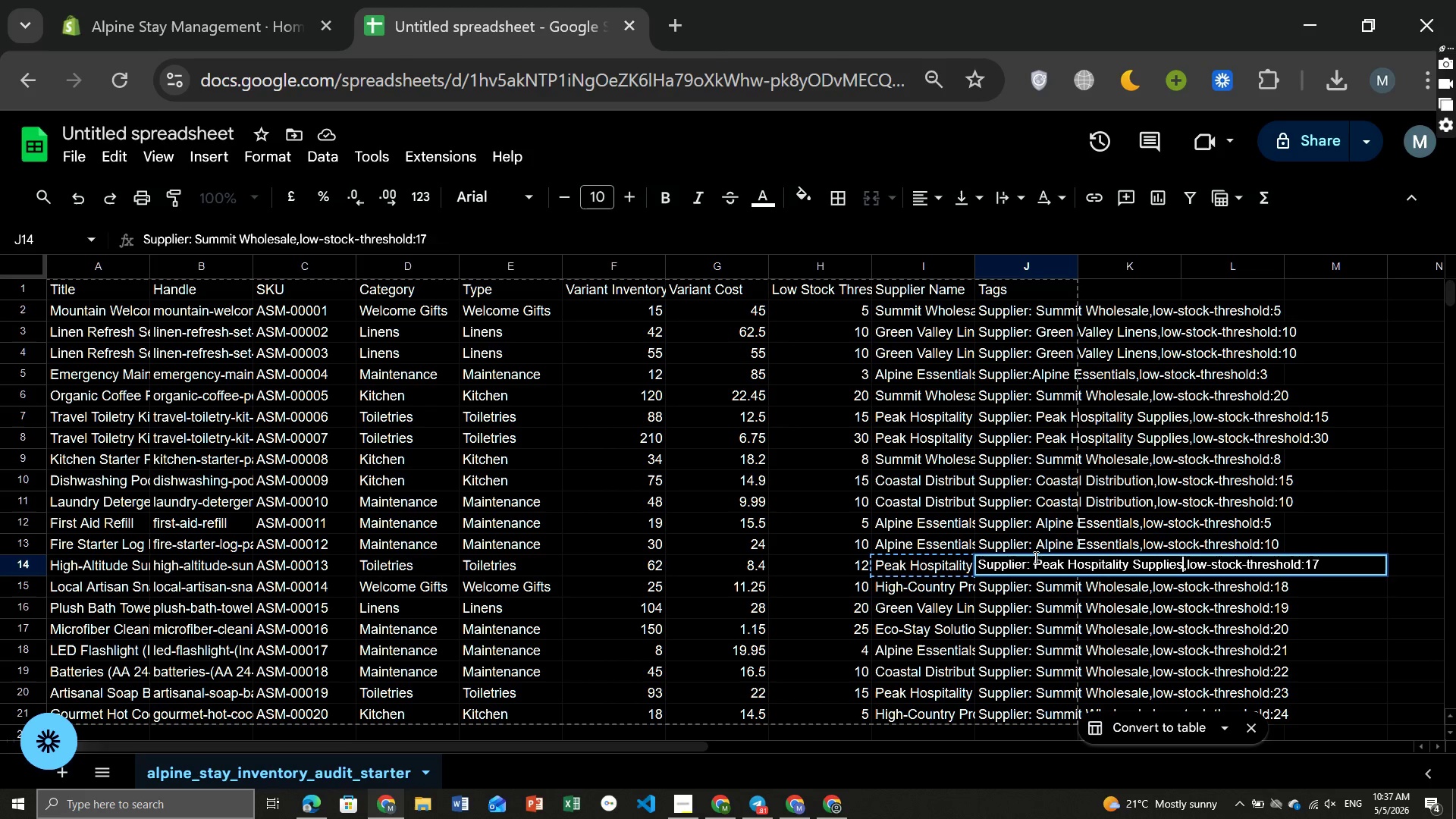 
key(Control+V)
 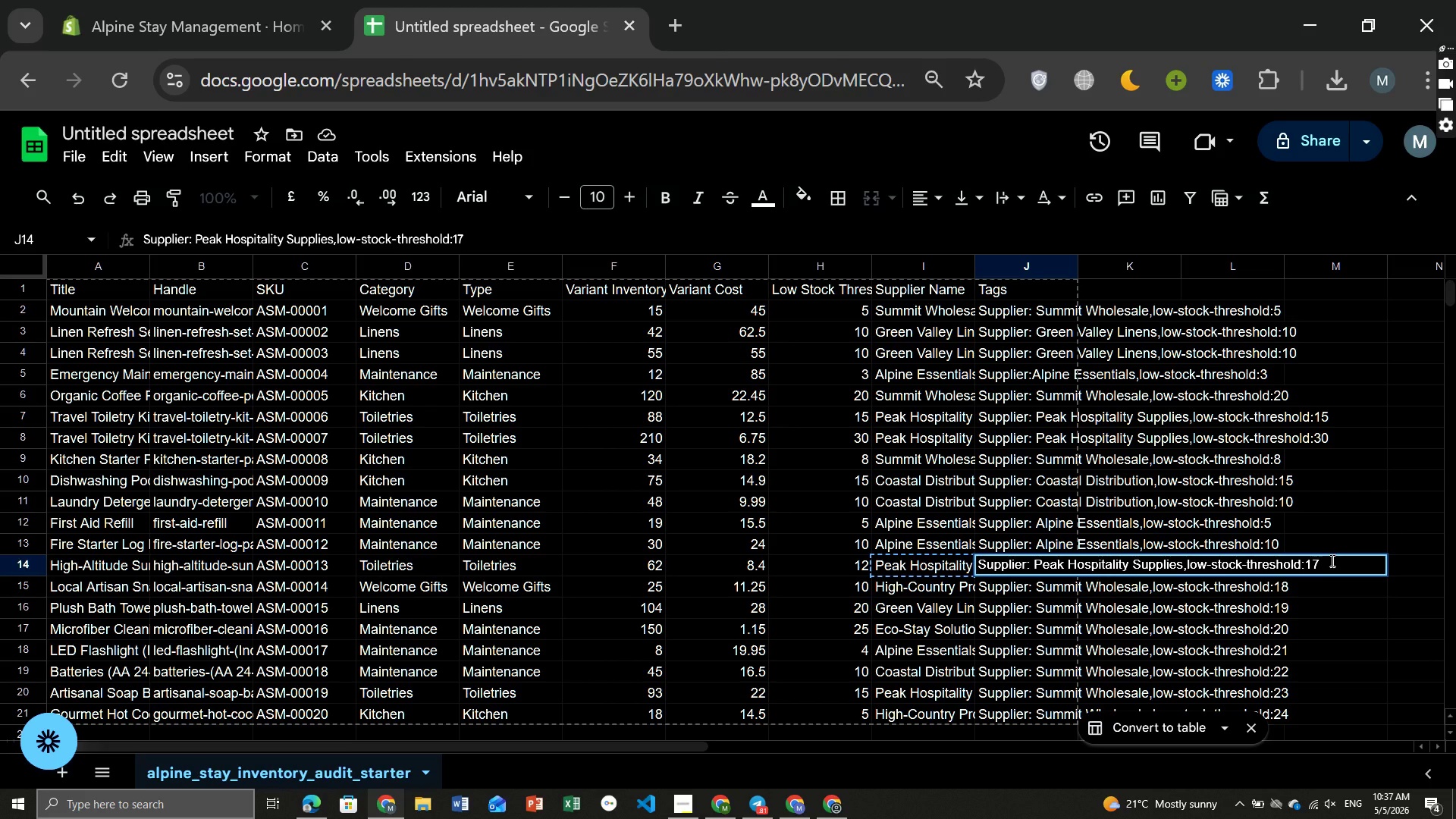 
left_click([1331, 560])
 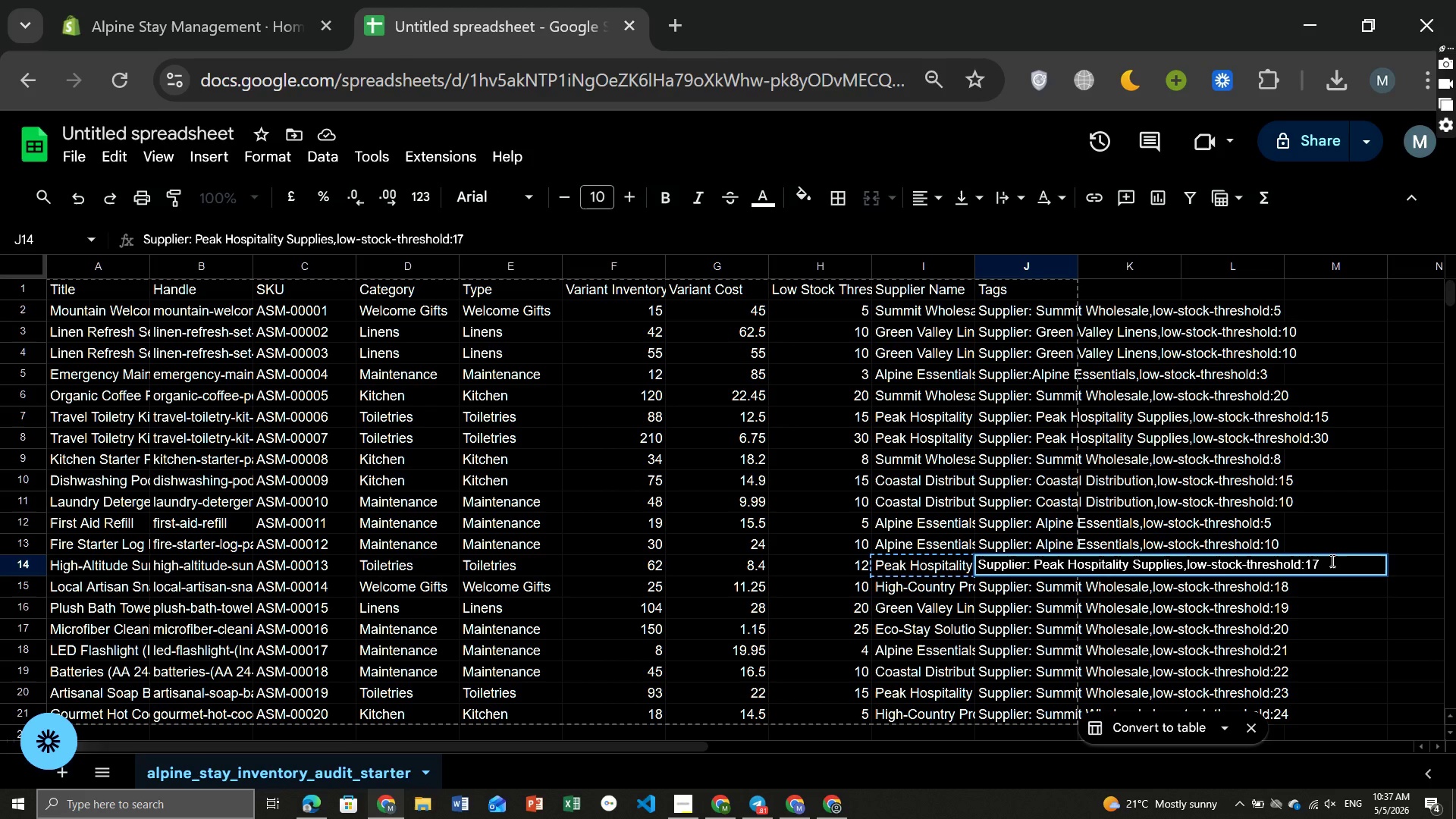 
key(Backspace)
 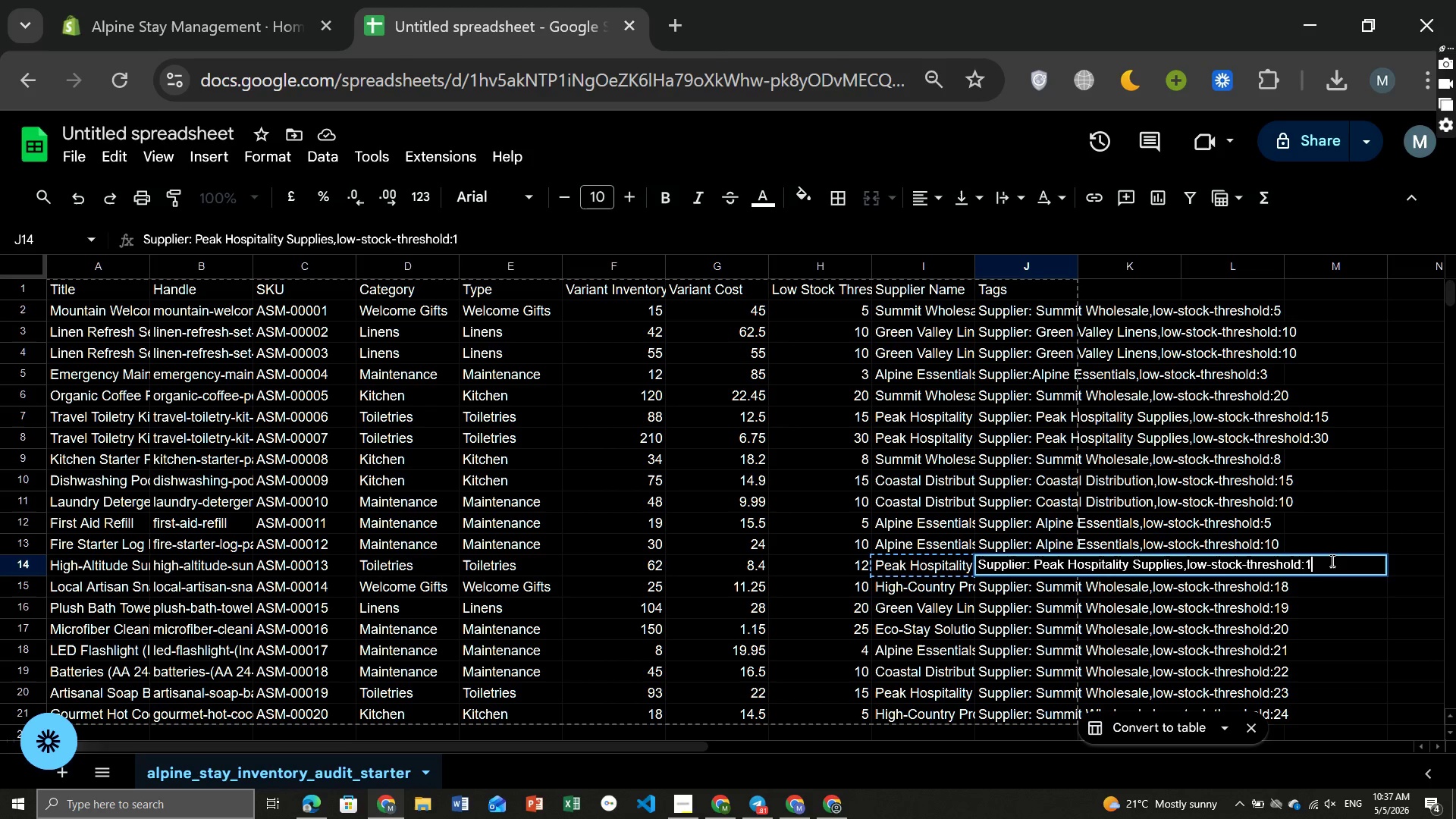 
key(2)
 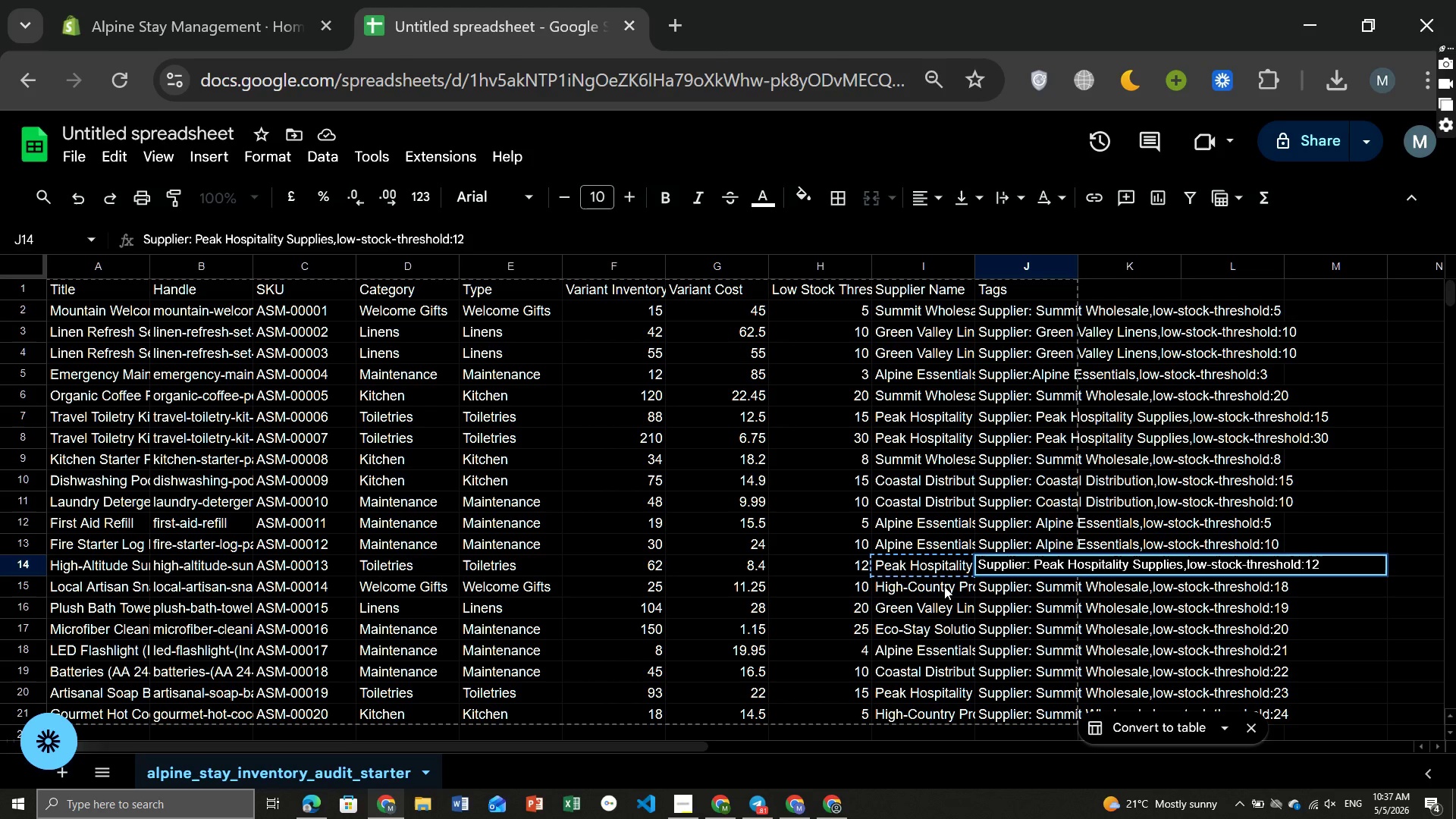 
left_click([920, 586])
 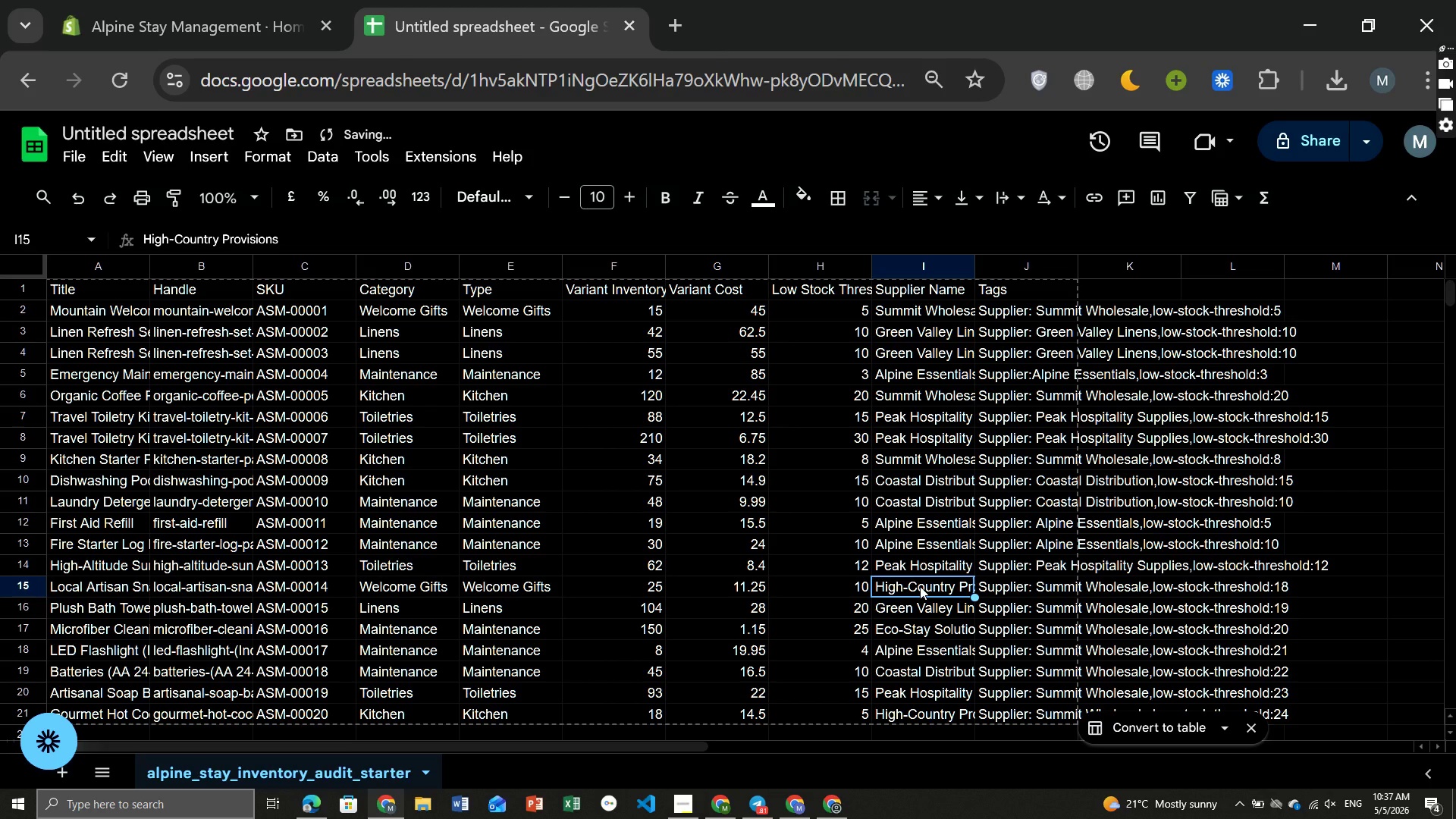 
key(Control+ControlLeft)
 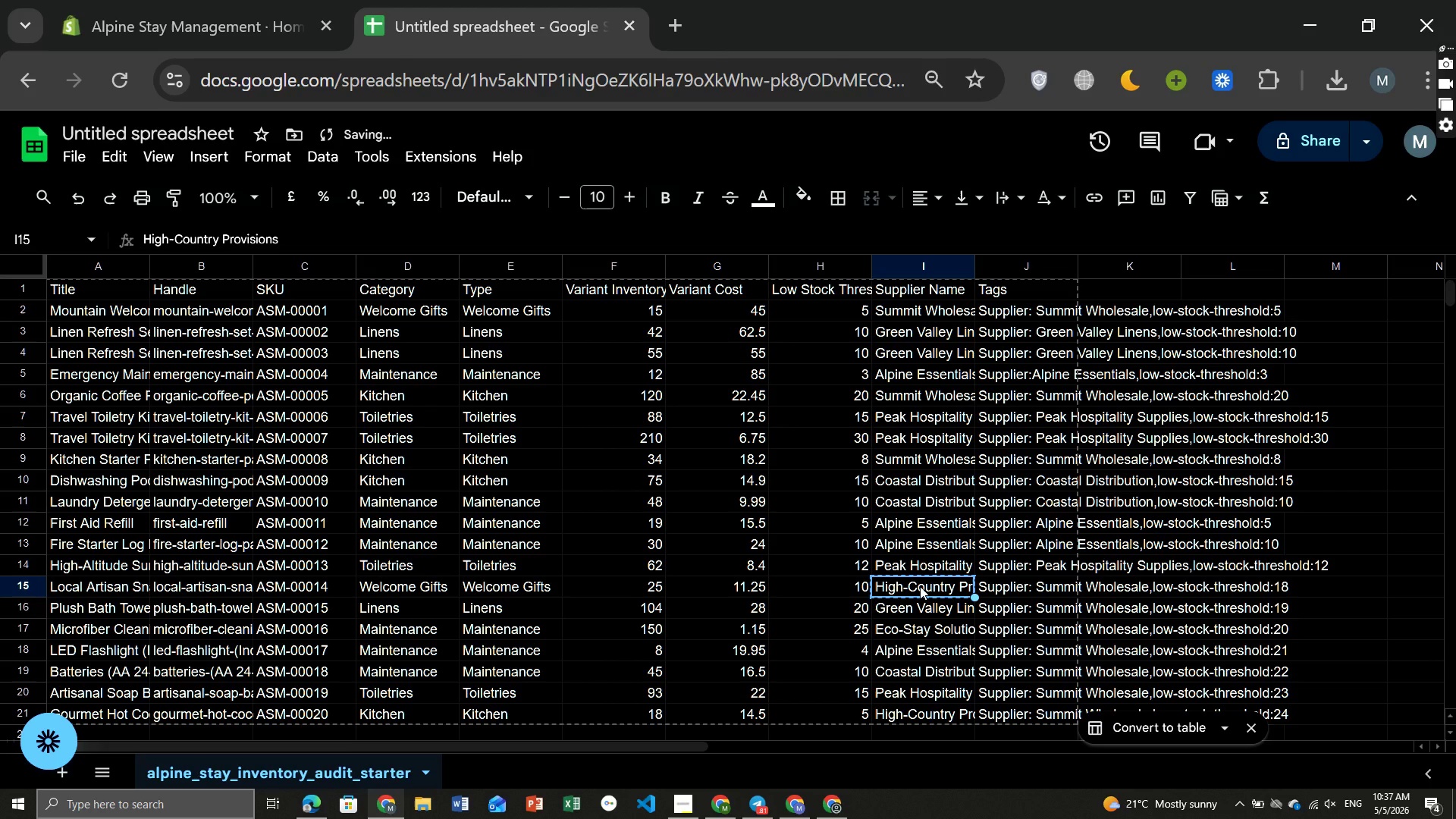 
key(Control+C)
 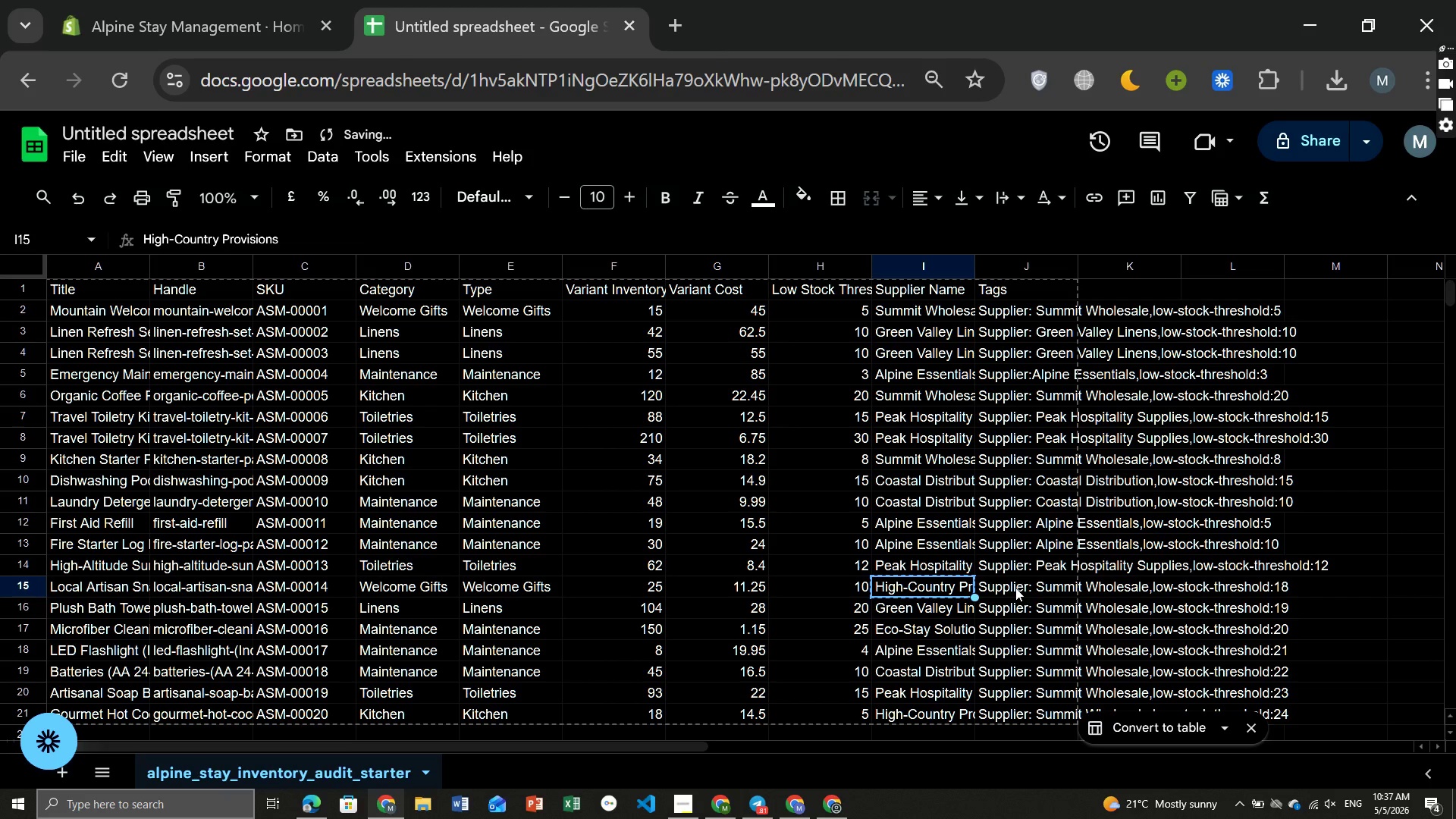 
double_click([1015, 588])
 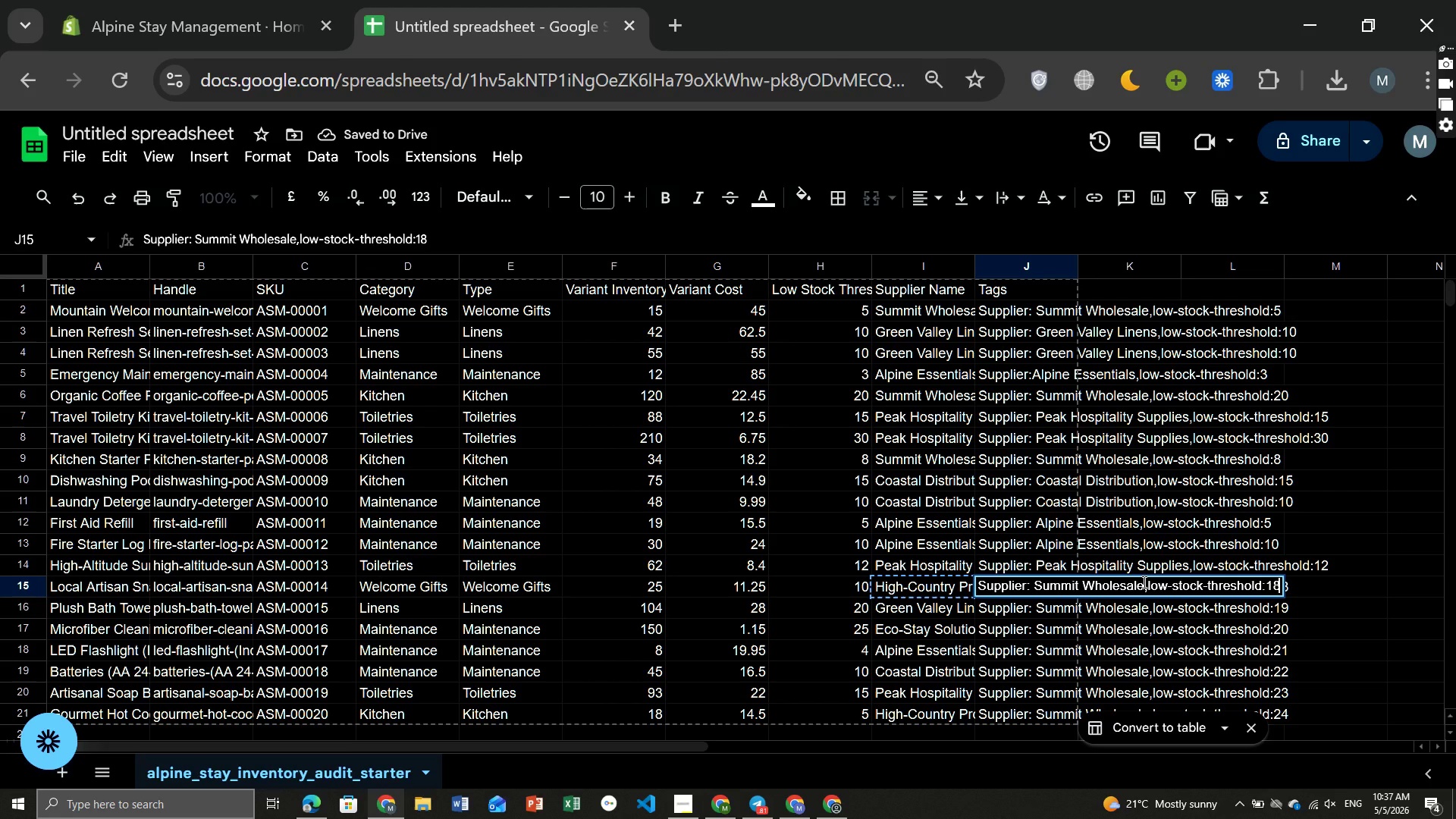 
left_click_drag(start_coordinate=[1143, 582], to_coordinate=[1033, 588])
 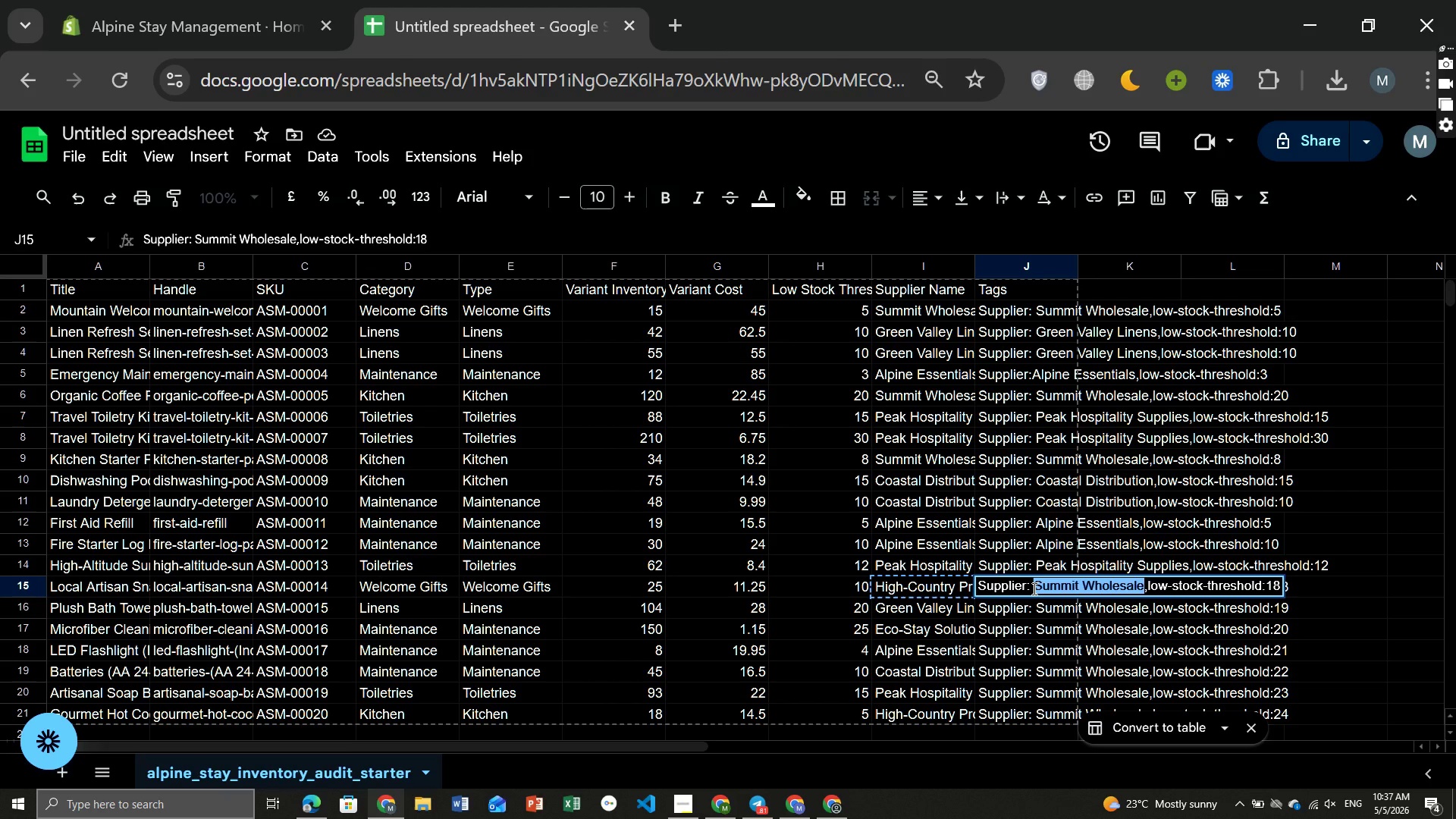 
key(Control+ControlLeft)
 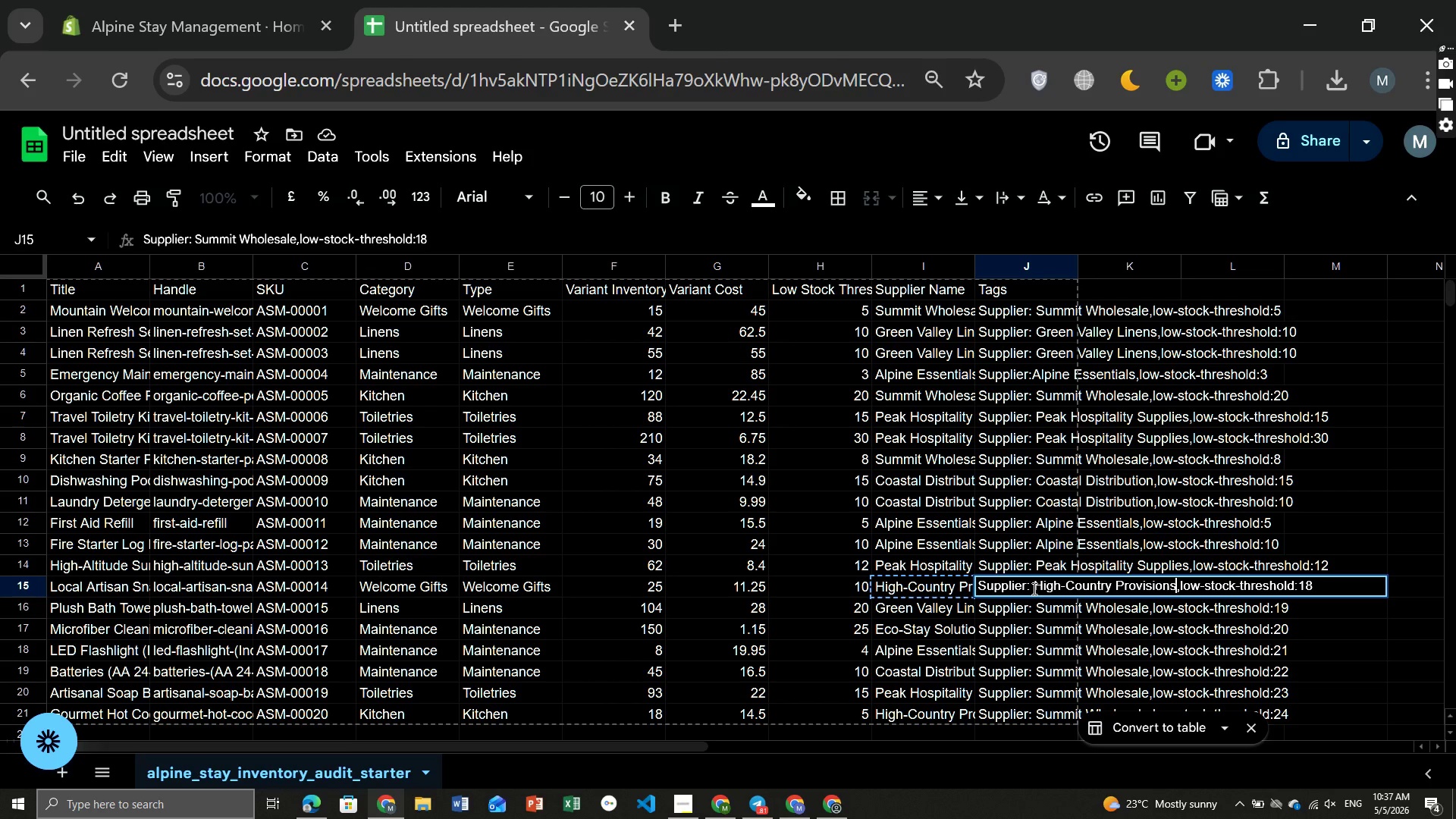 
key(Control+V)
 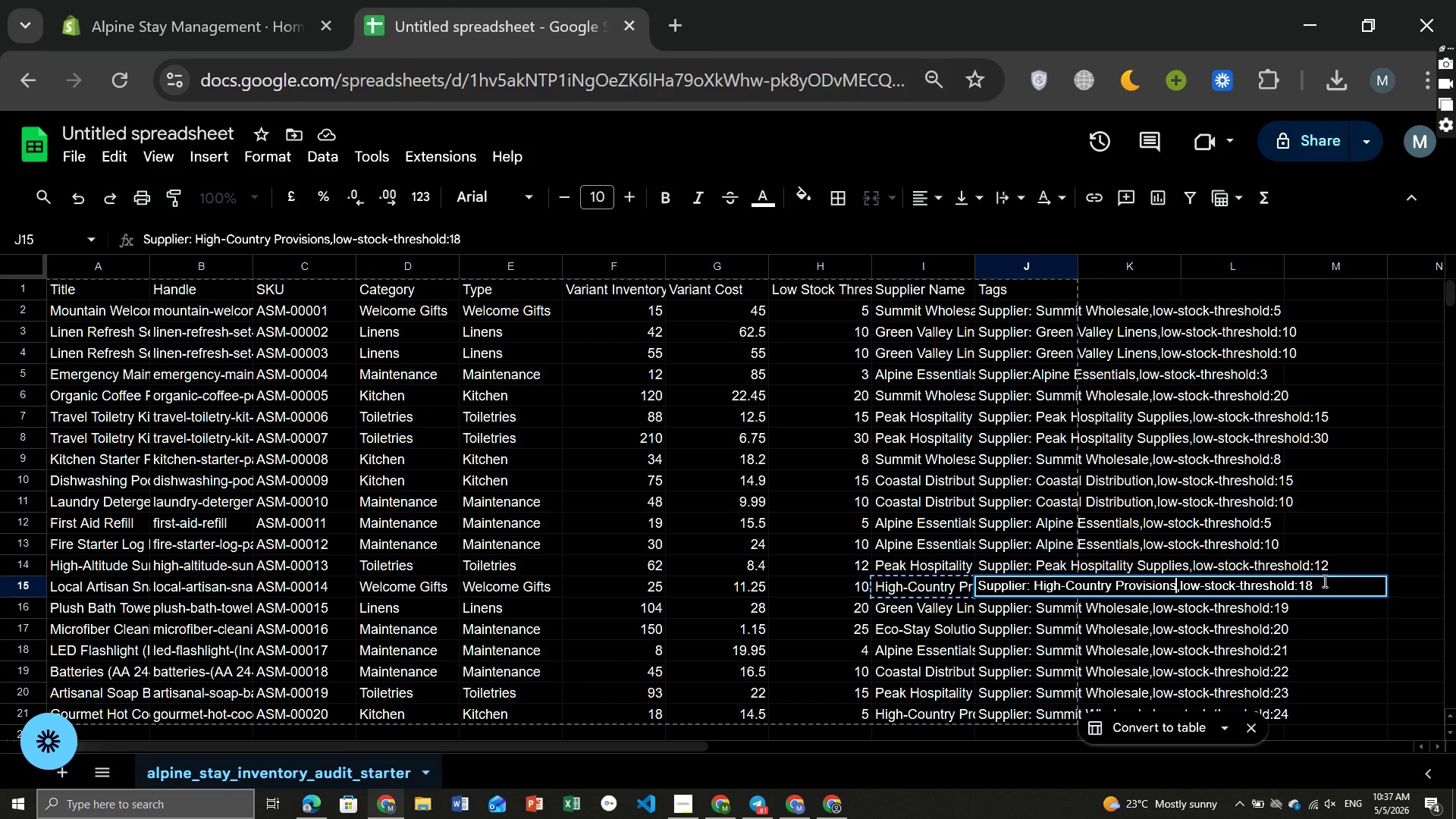 
left_click([1341, 579])
 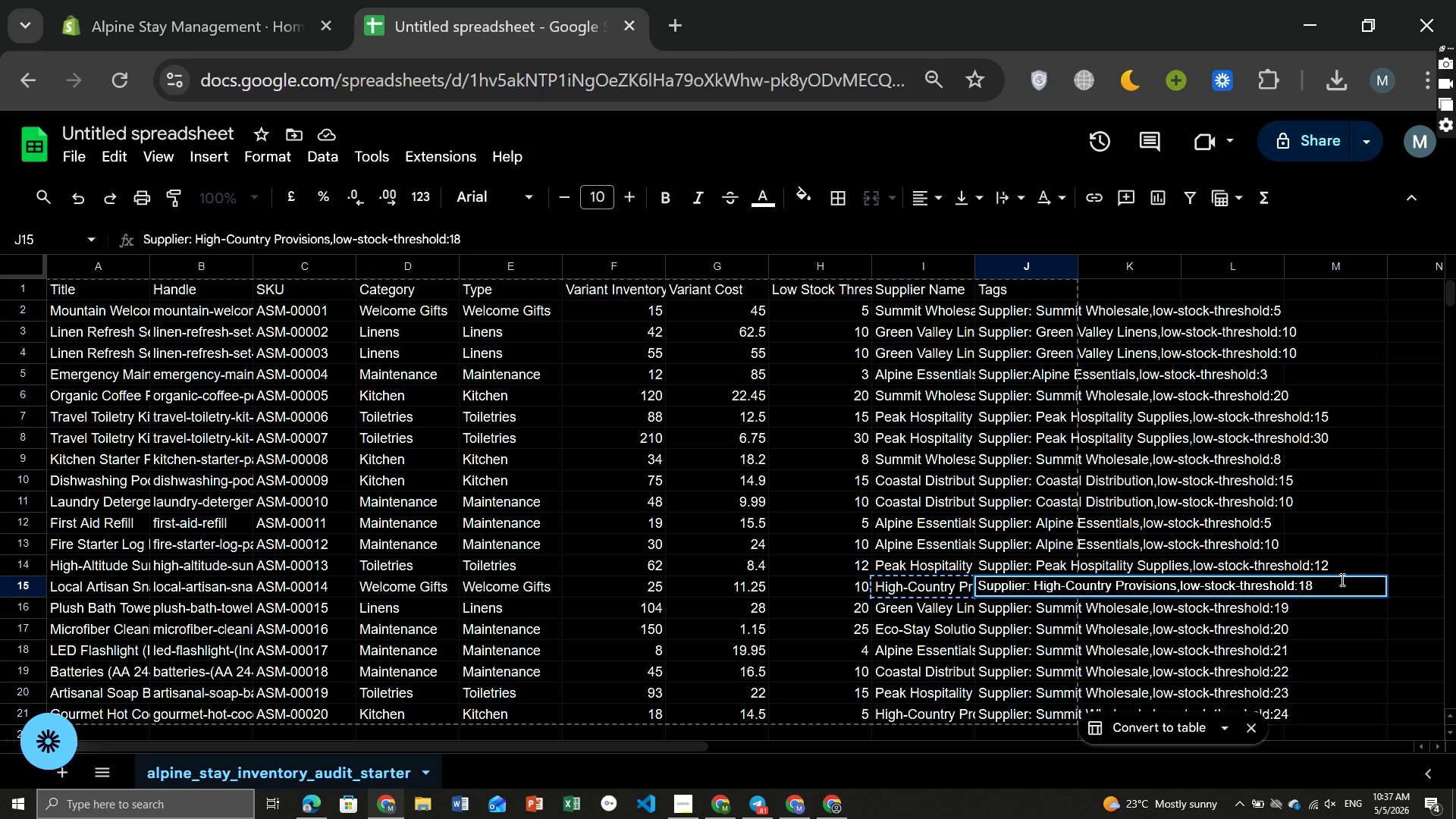 
key(Backspace)
 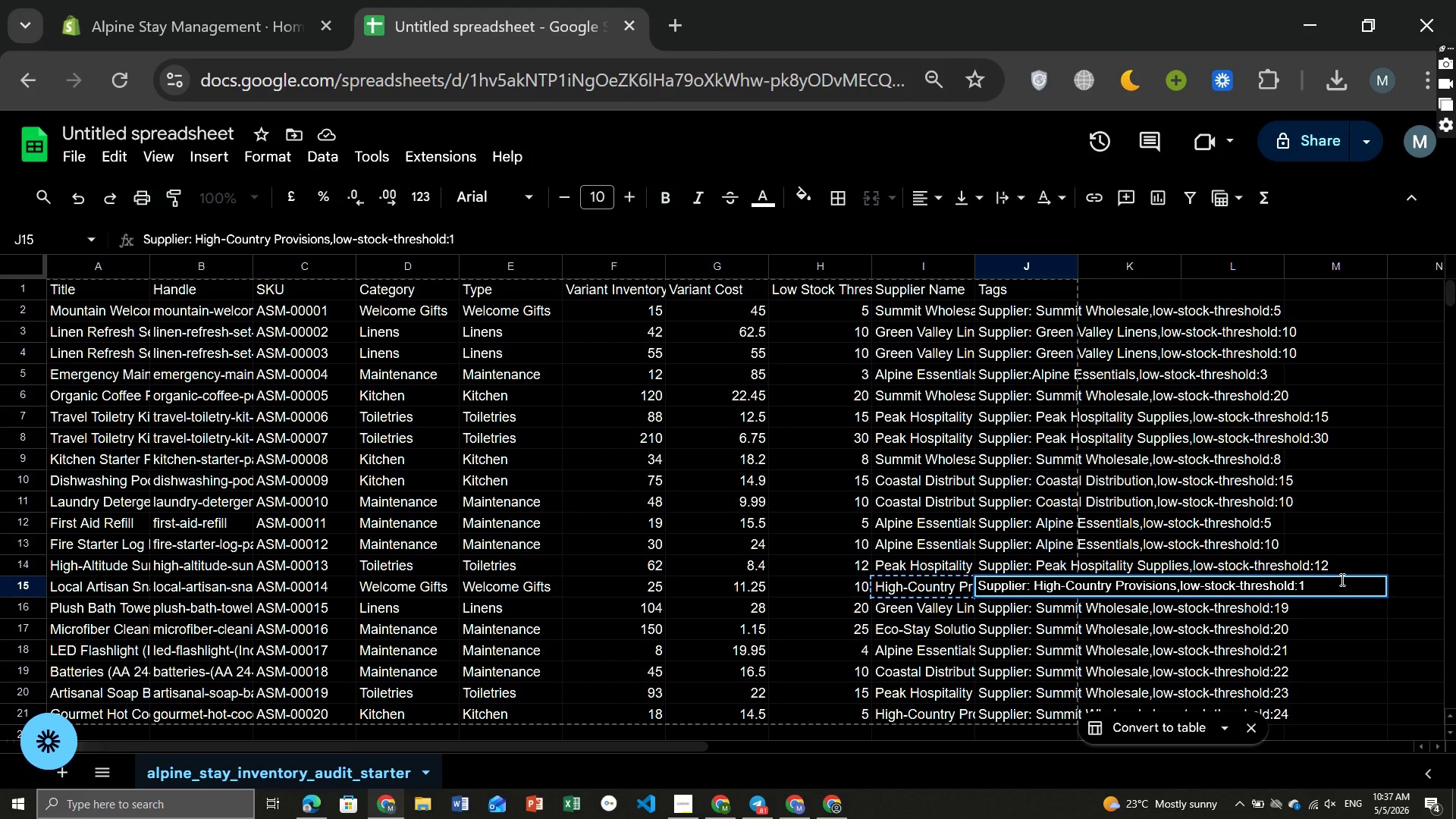 
key(0)
 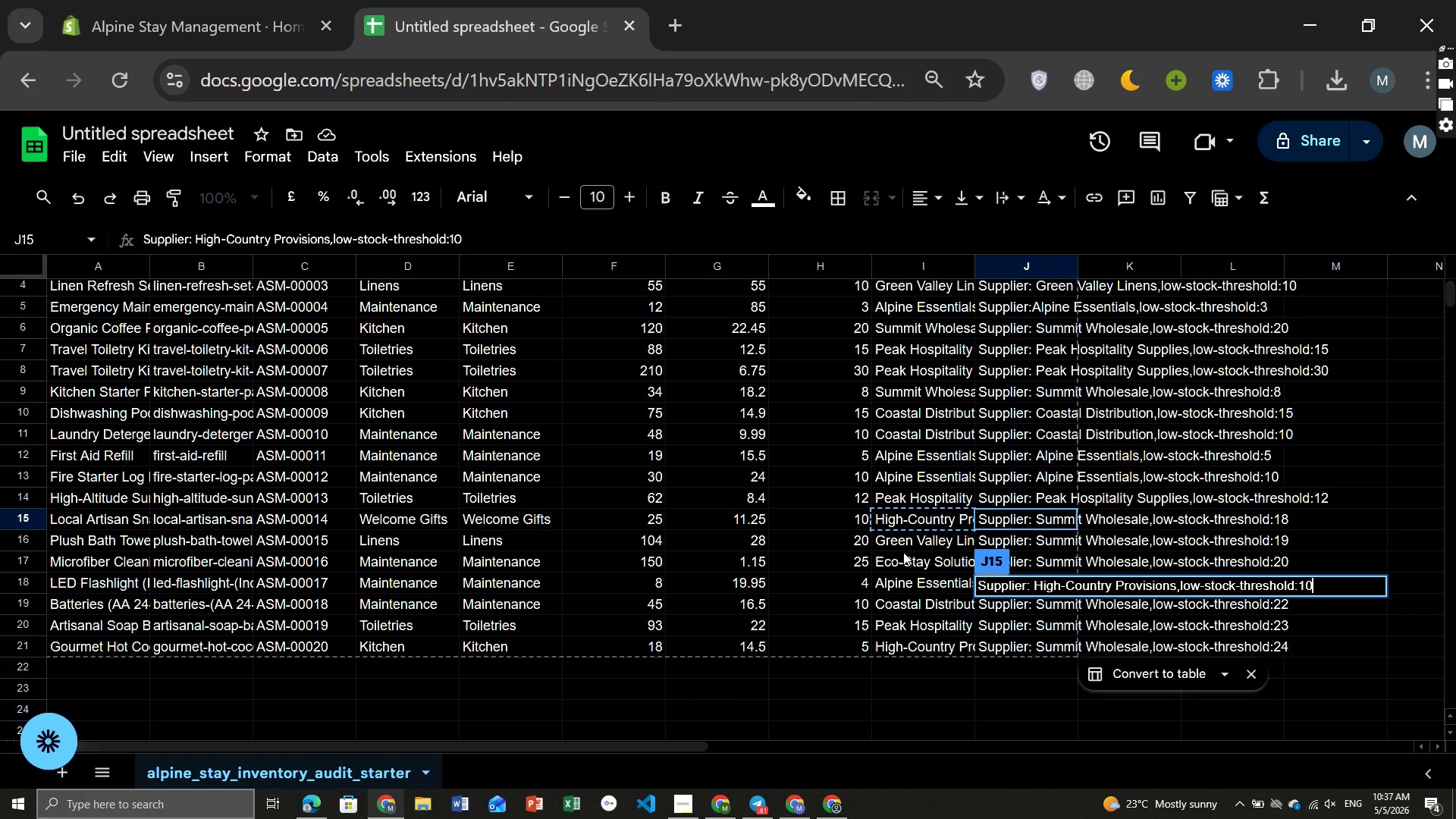 
key(Enter)
 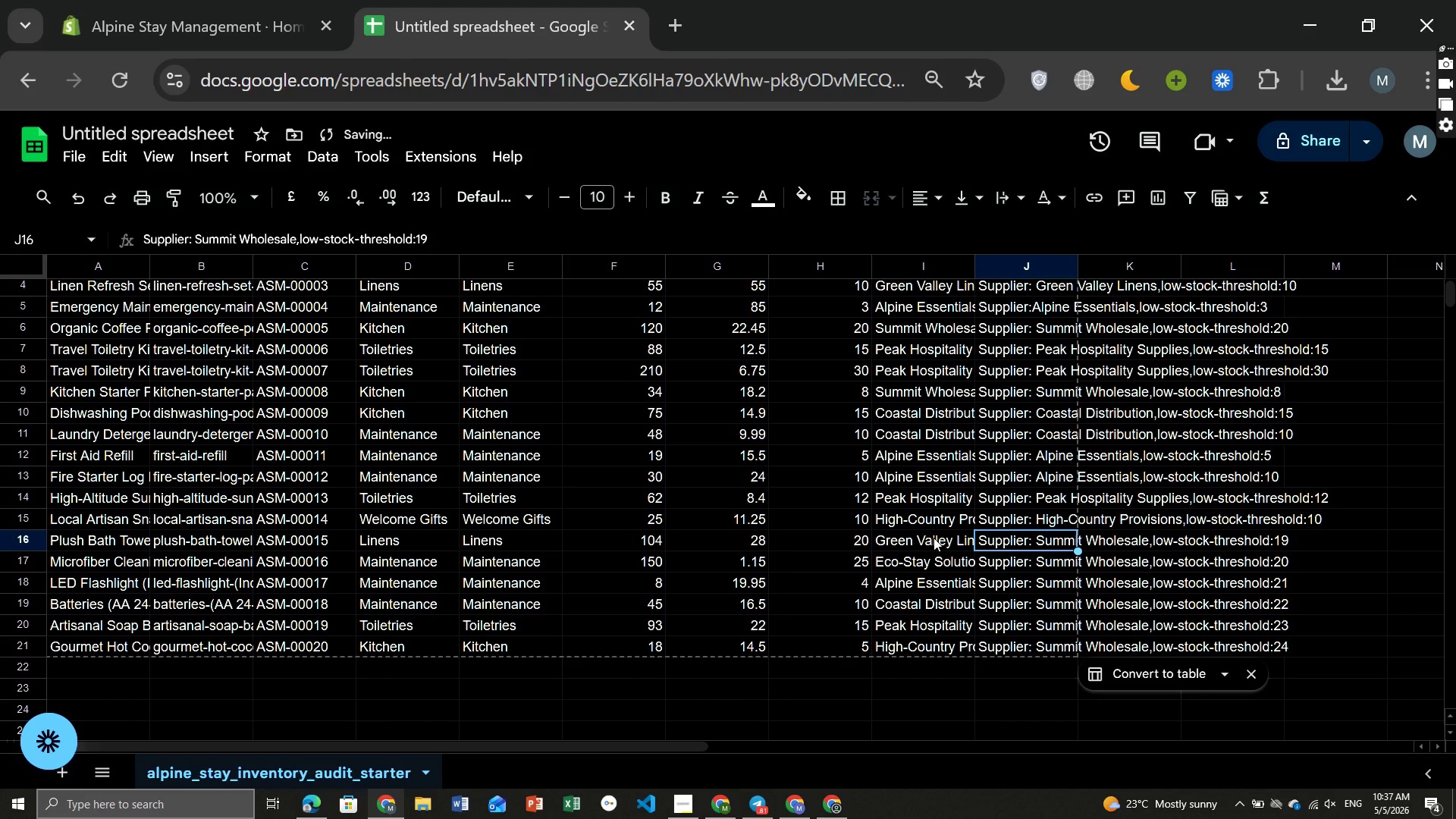 
left_click([917, 538])
 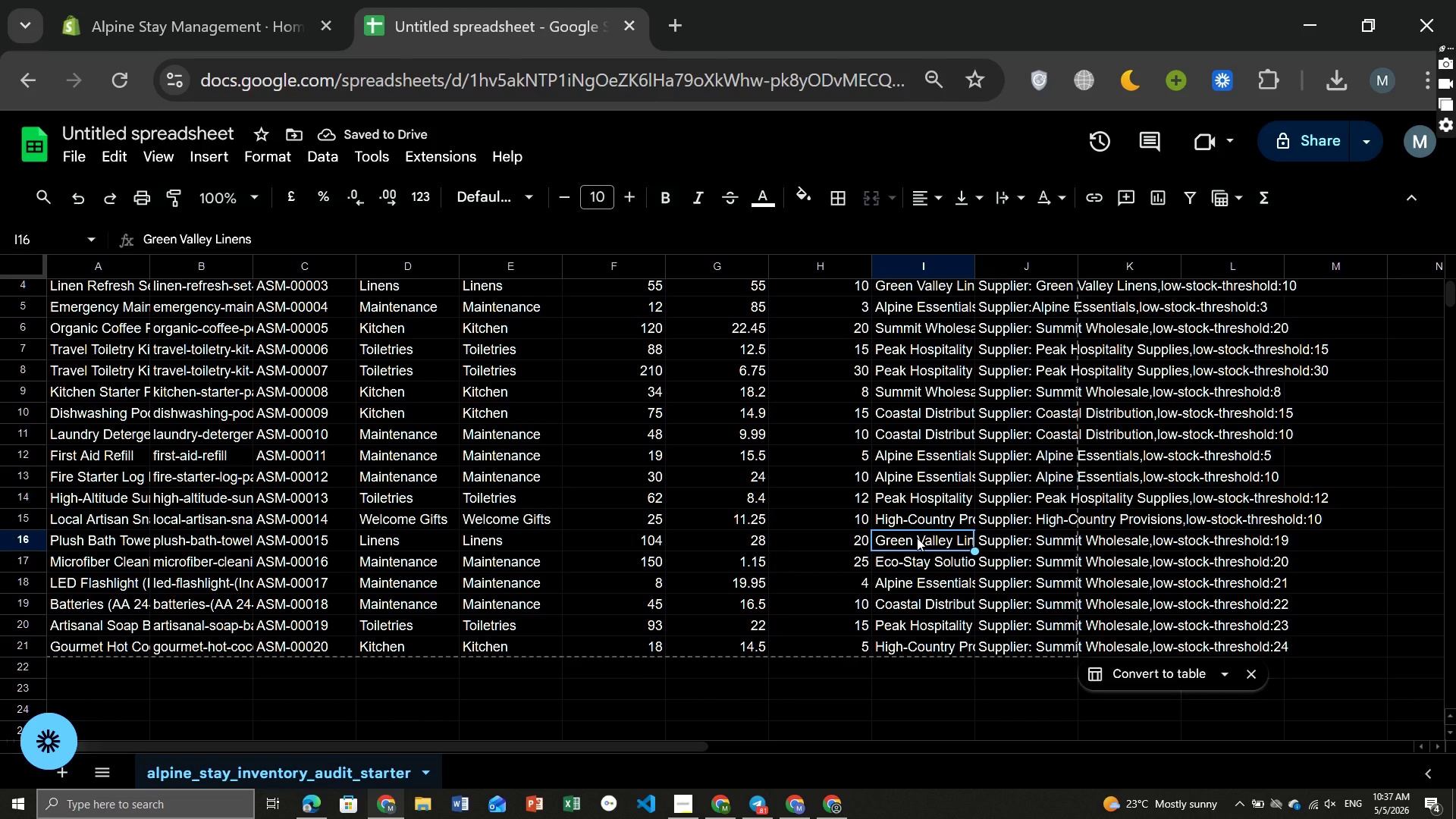 
key(Control+C)
 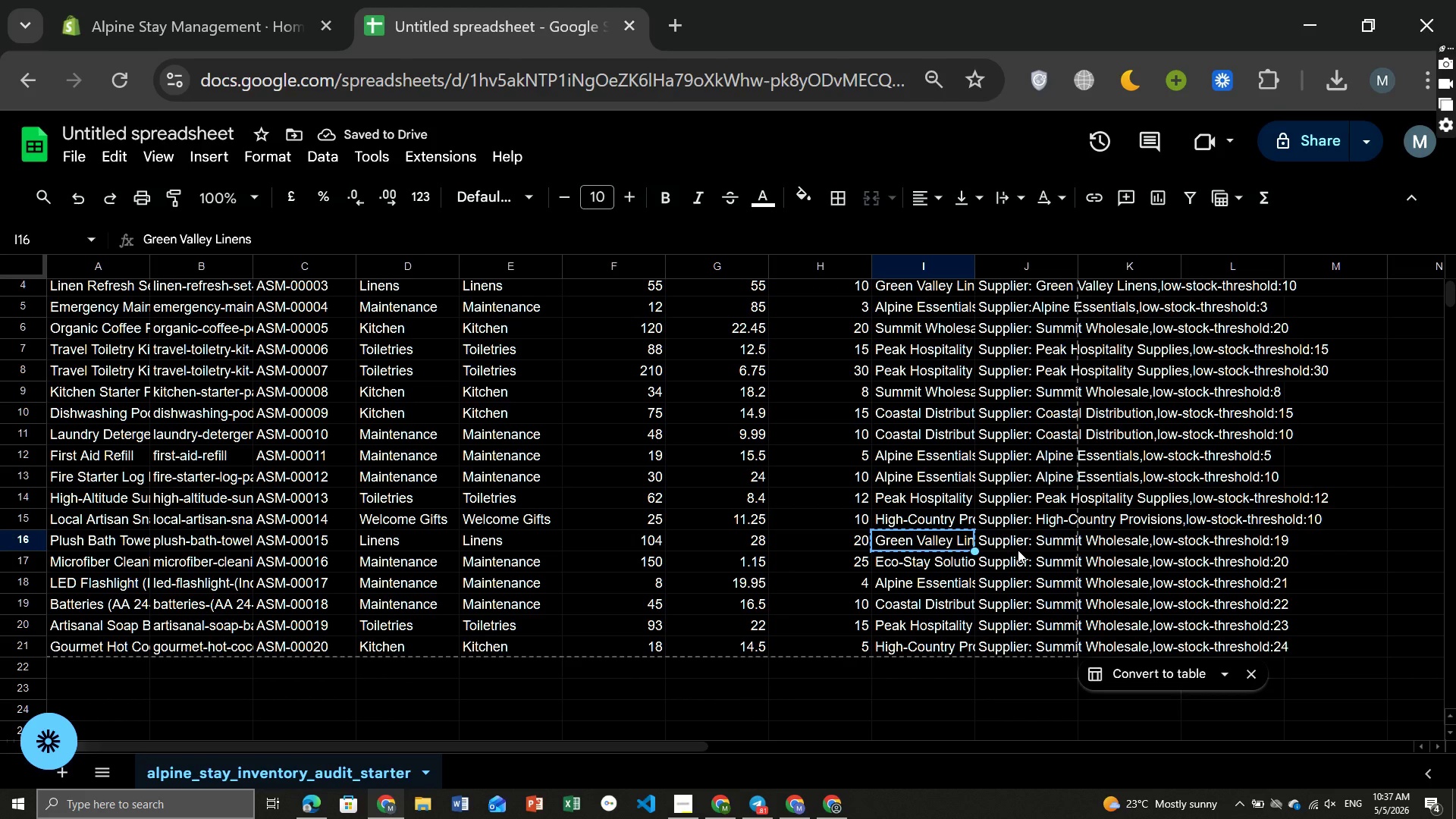 
double_click([1018, 550])
 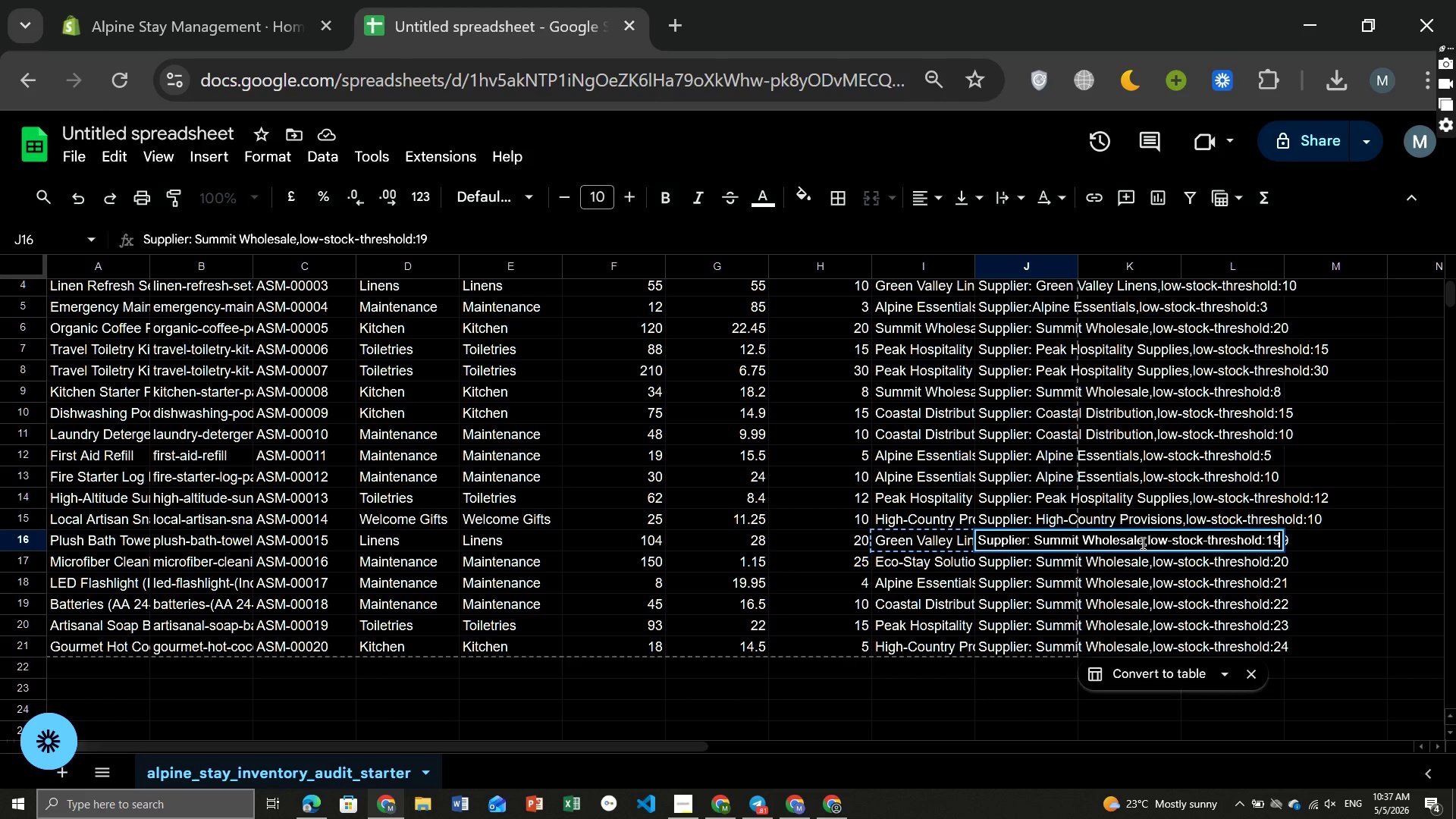 
left_click_drag(start_coordinate=[1141, 540], to_coordinate=[1034, 537])
 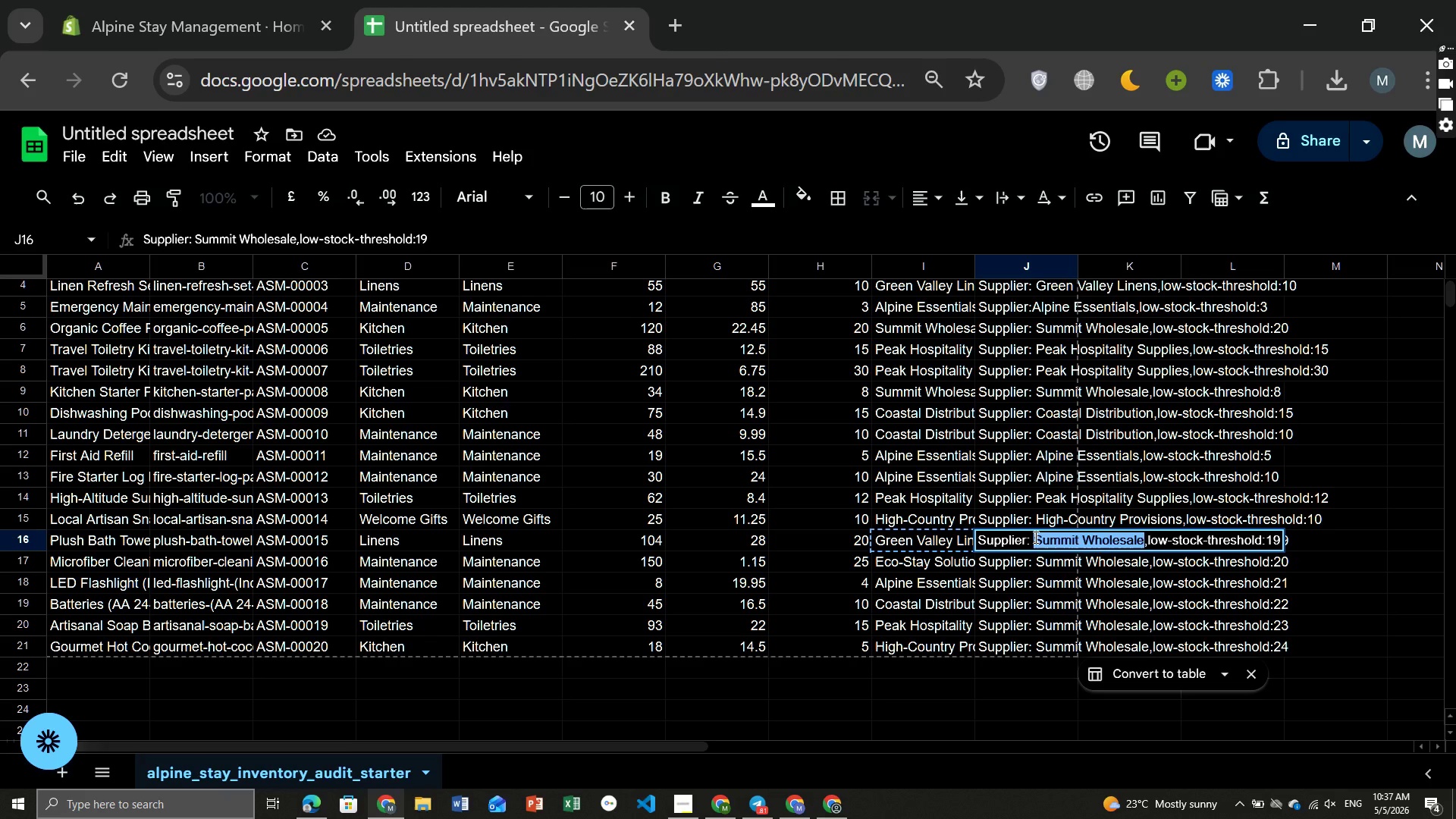 
key(Control+ControlLeft)
 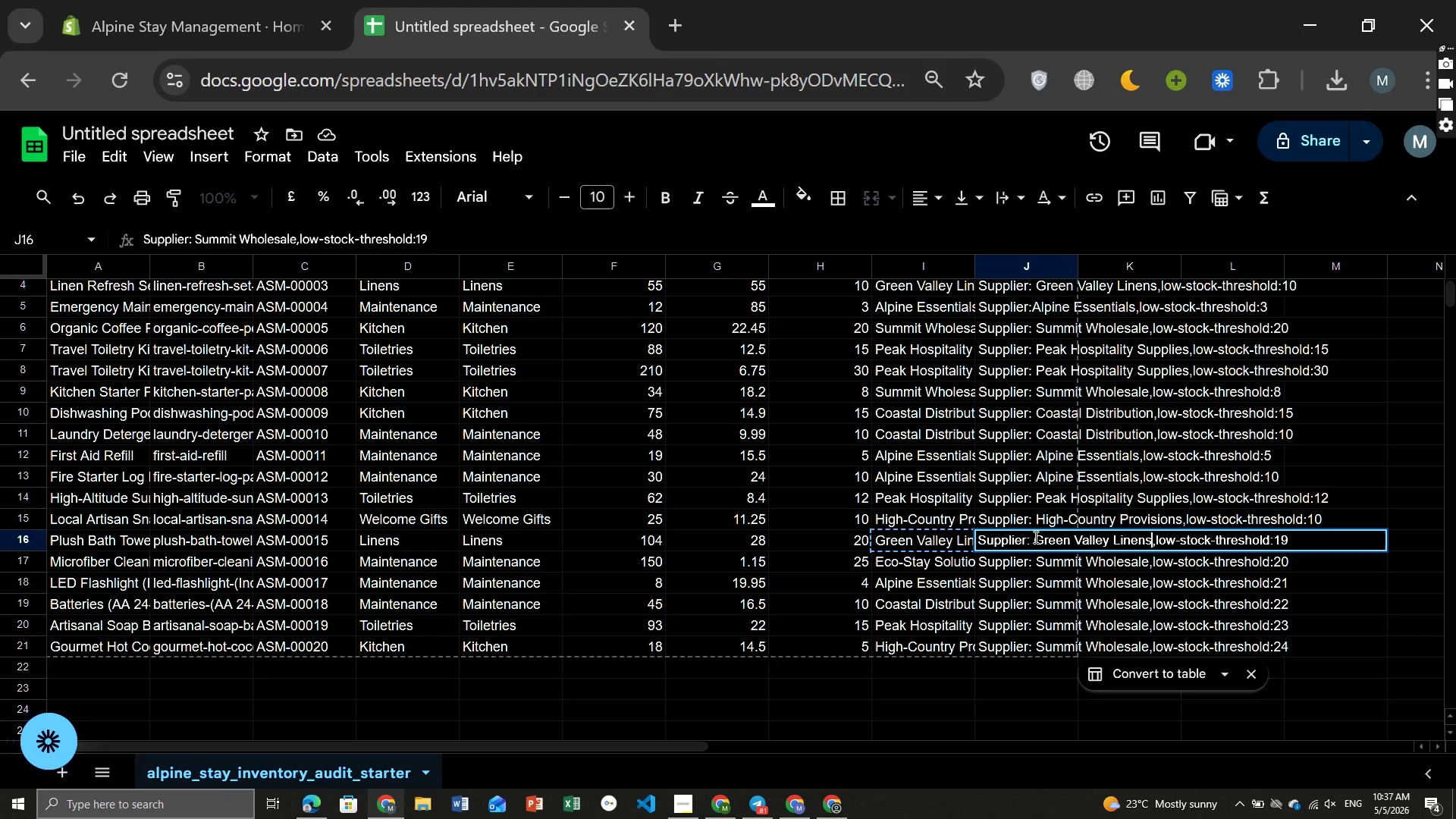 
key(Control+V)
 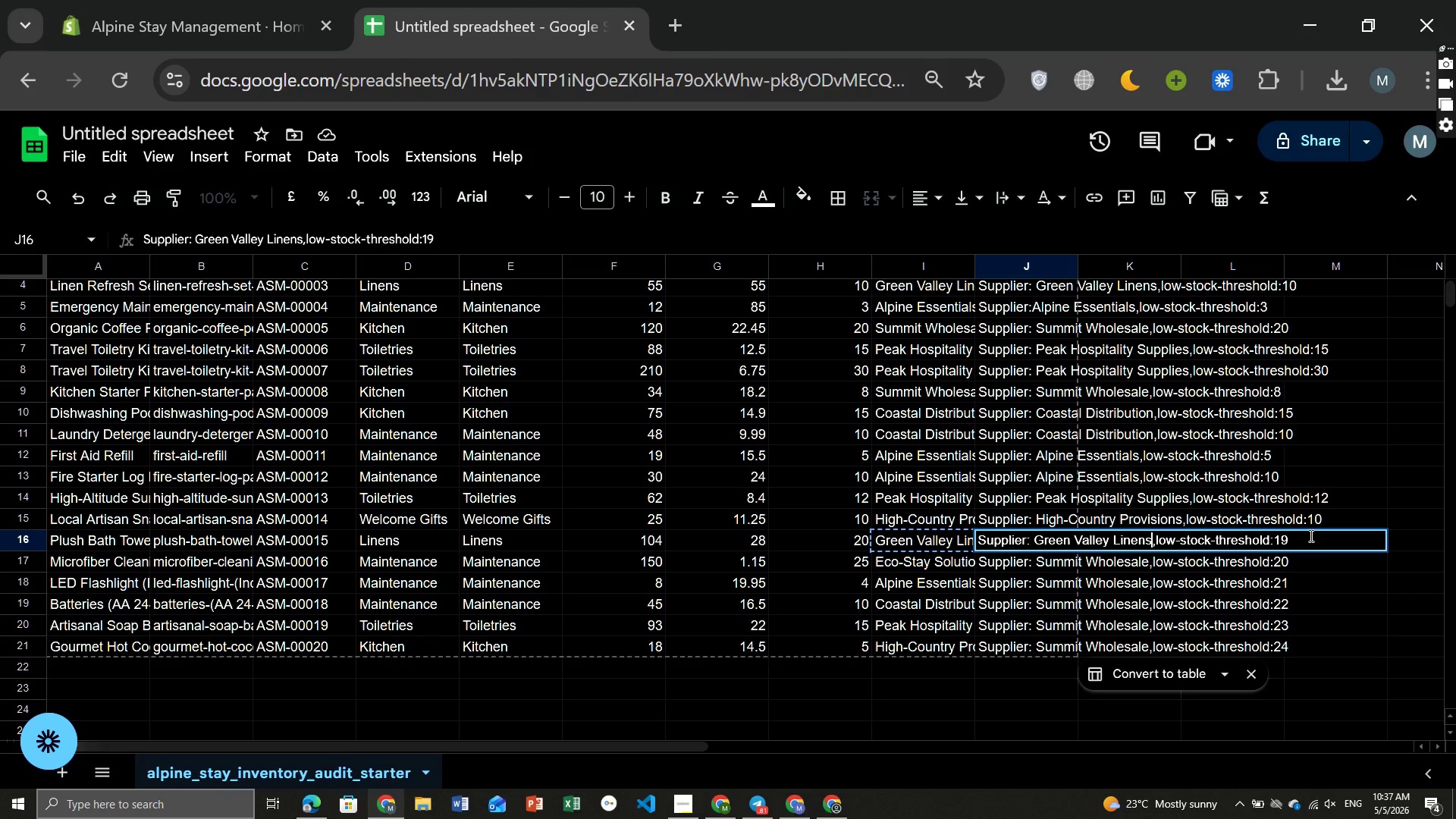 
left_click([1310, 535])
 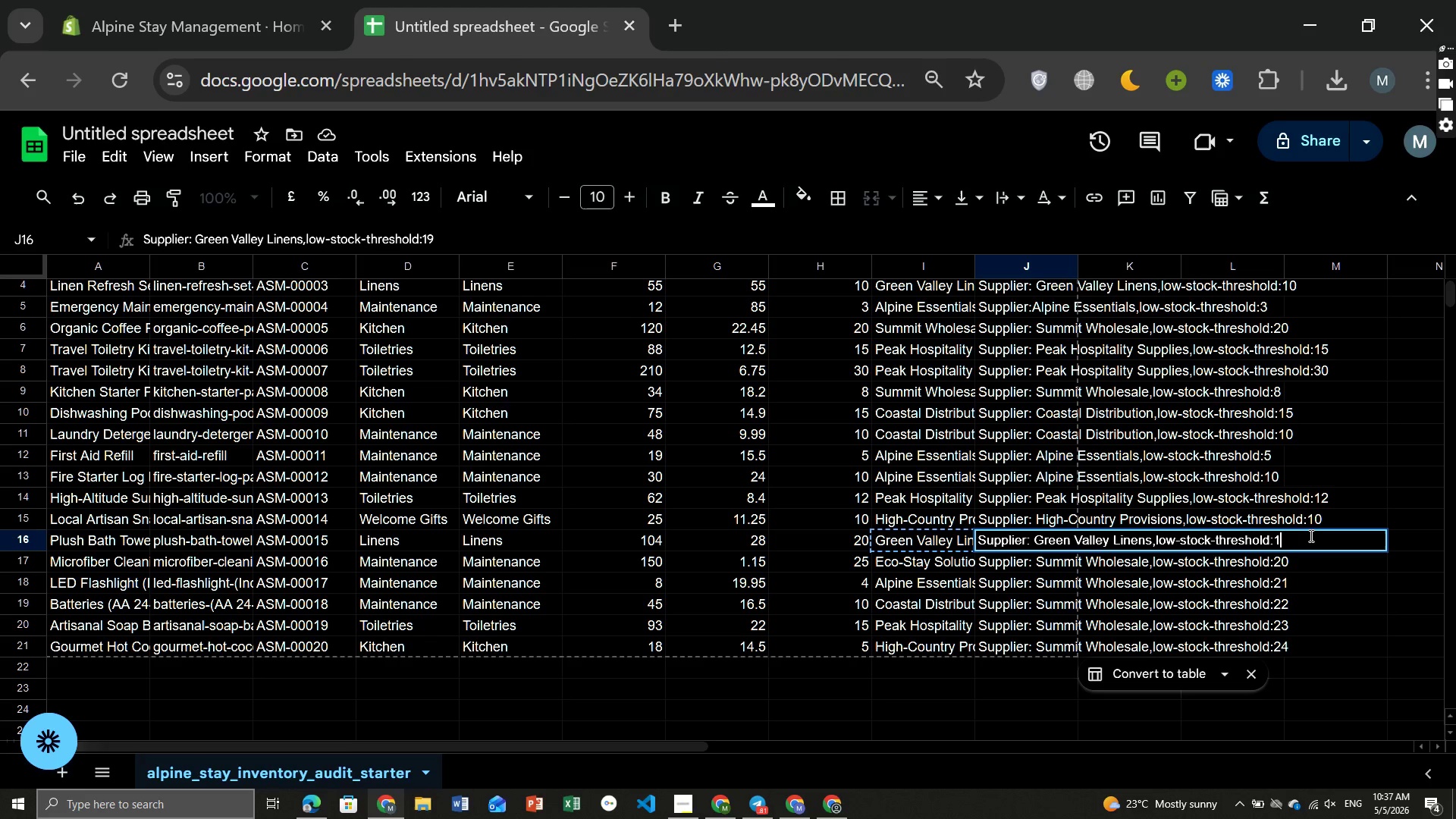 
key(Backspace)
key(Backspace)
type(20)
 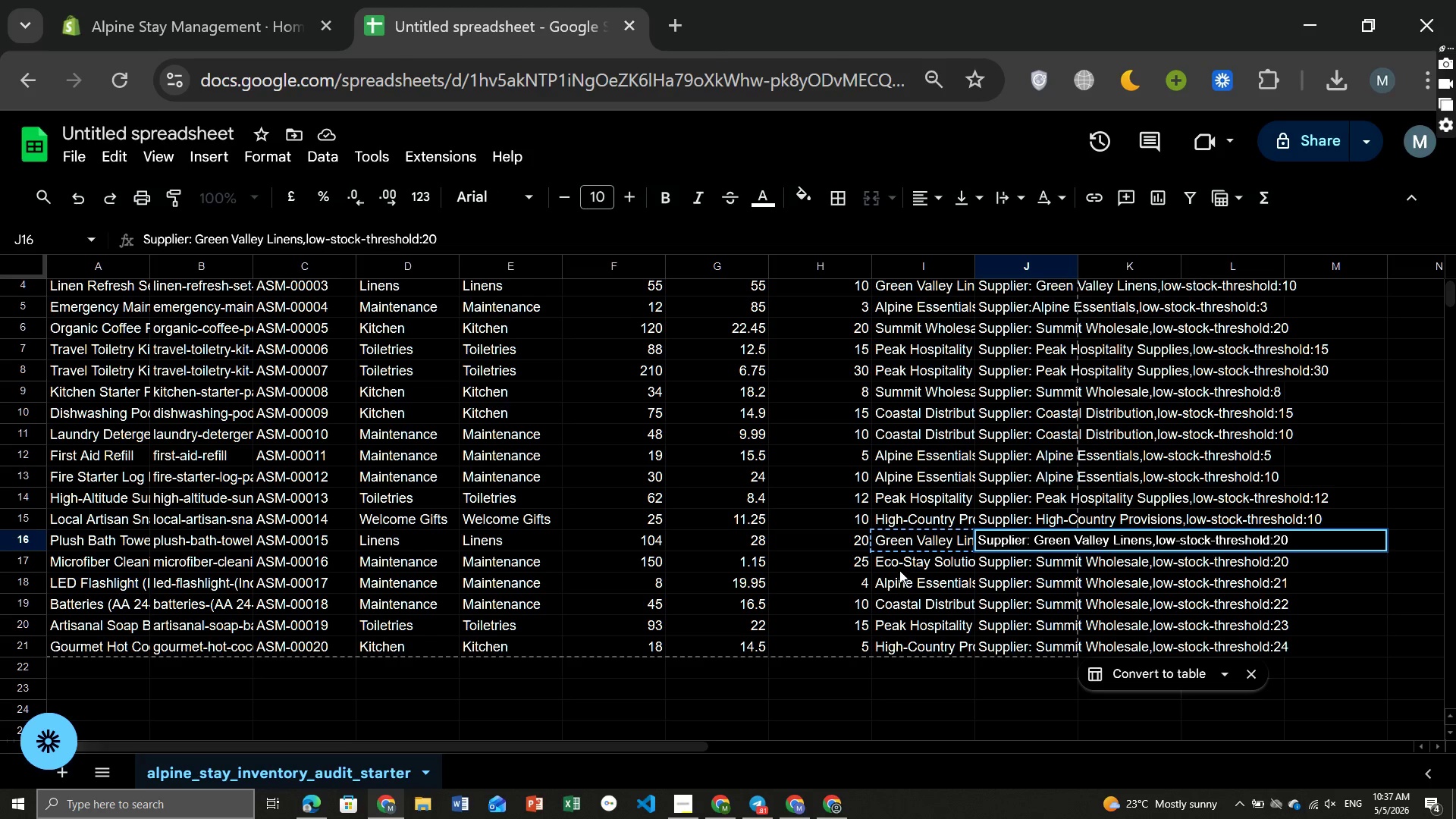 
left_click([893, 566])
 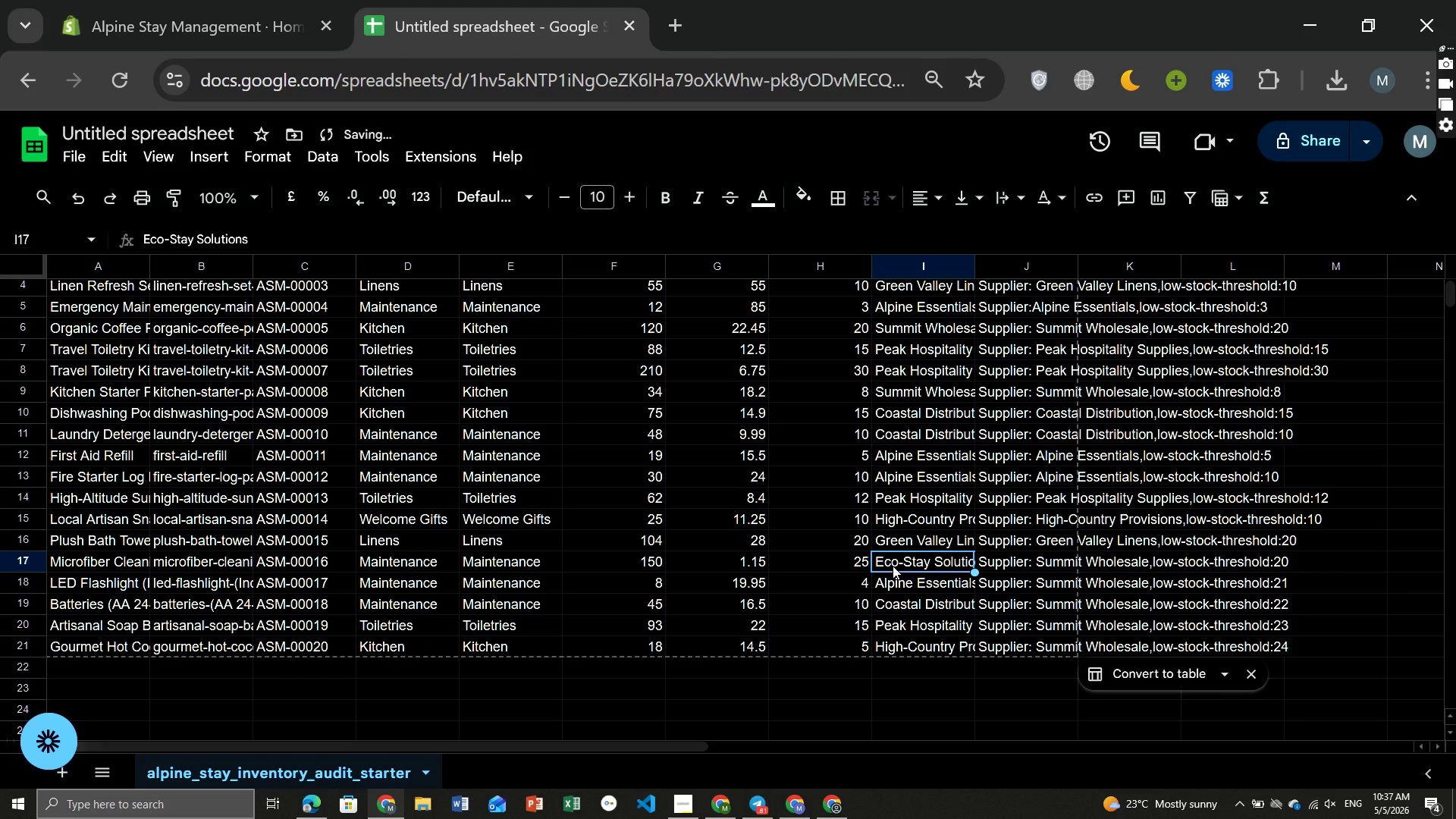 
key(Control+ControlLeft)
 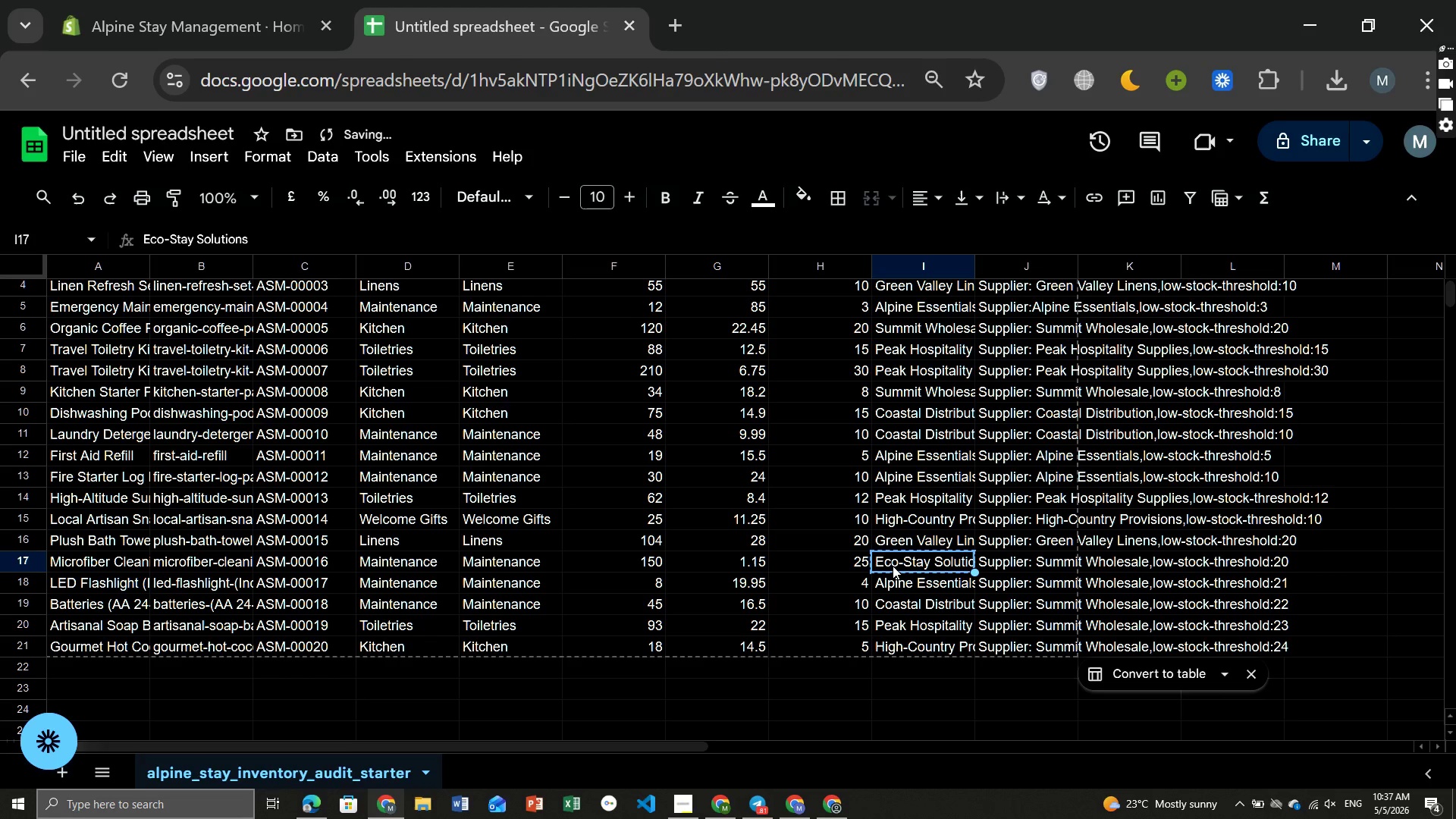 
key(Control+C)
 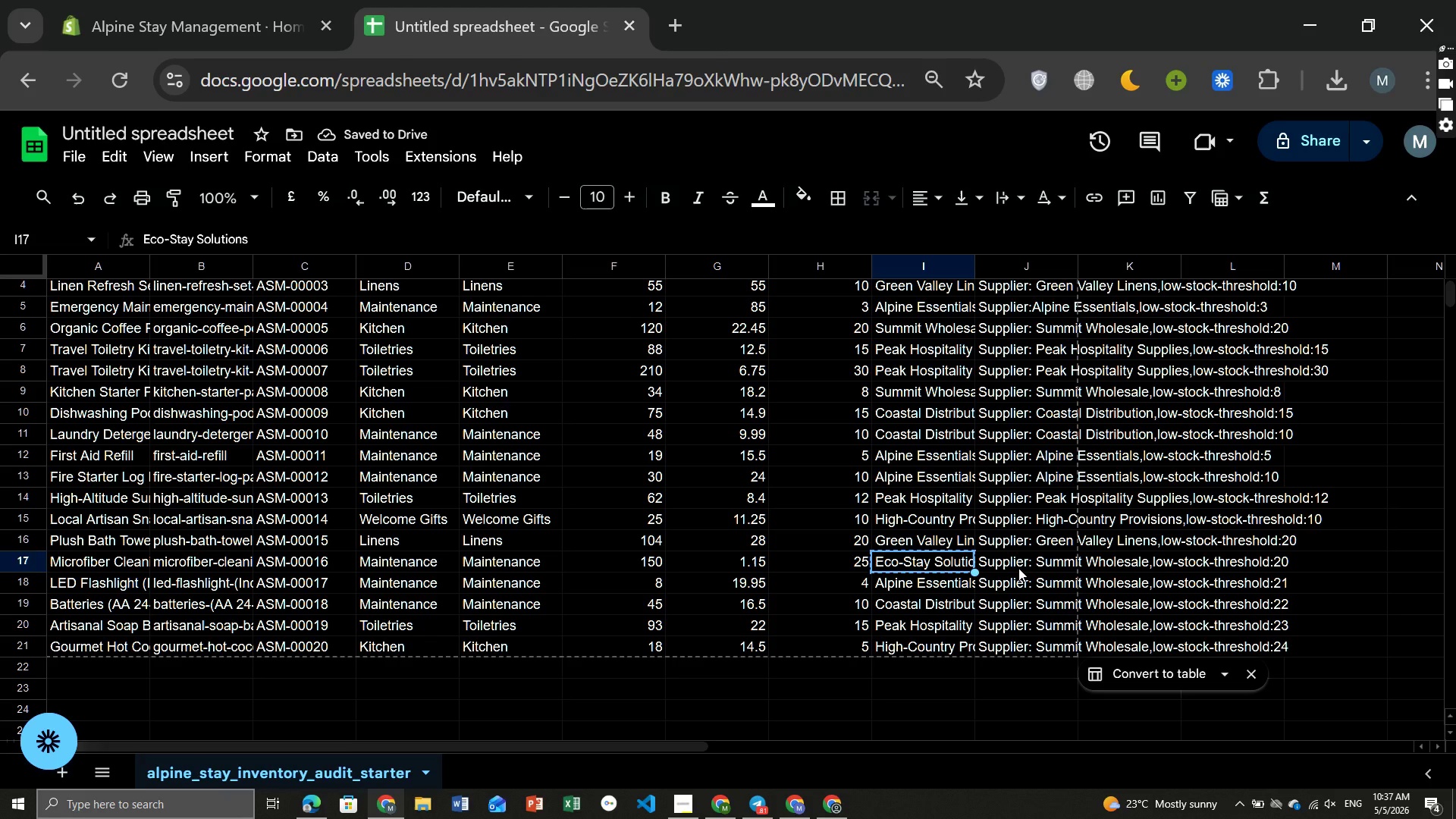 
double_click([1018, 568])
 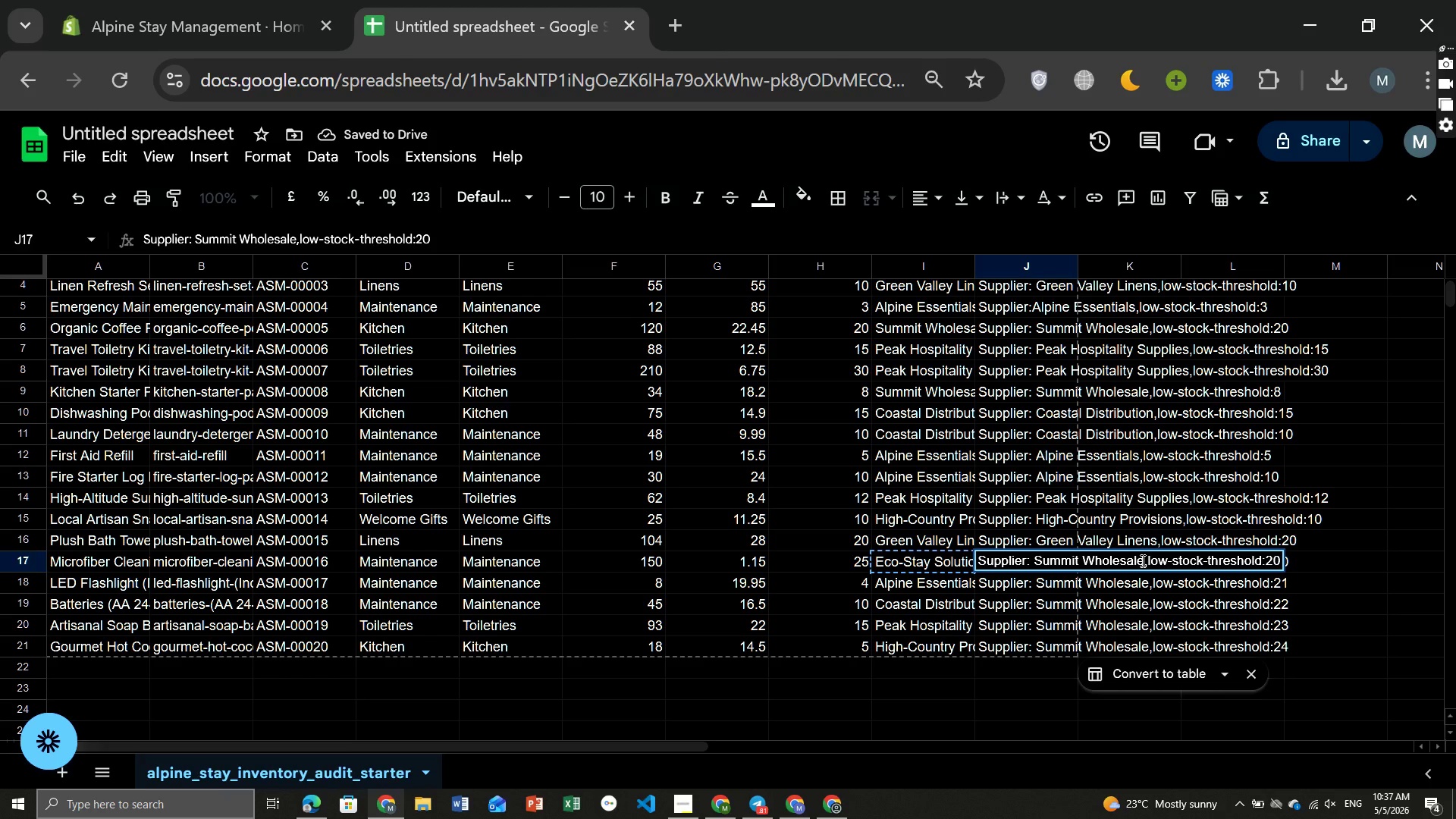 
left_click_drag(start_coordinate=[1141, 560], to_coordinate=[1034, 559])
 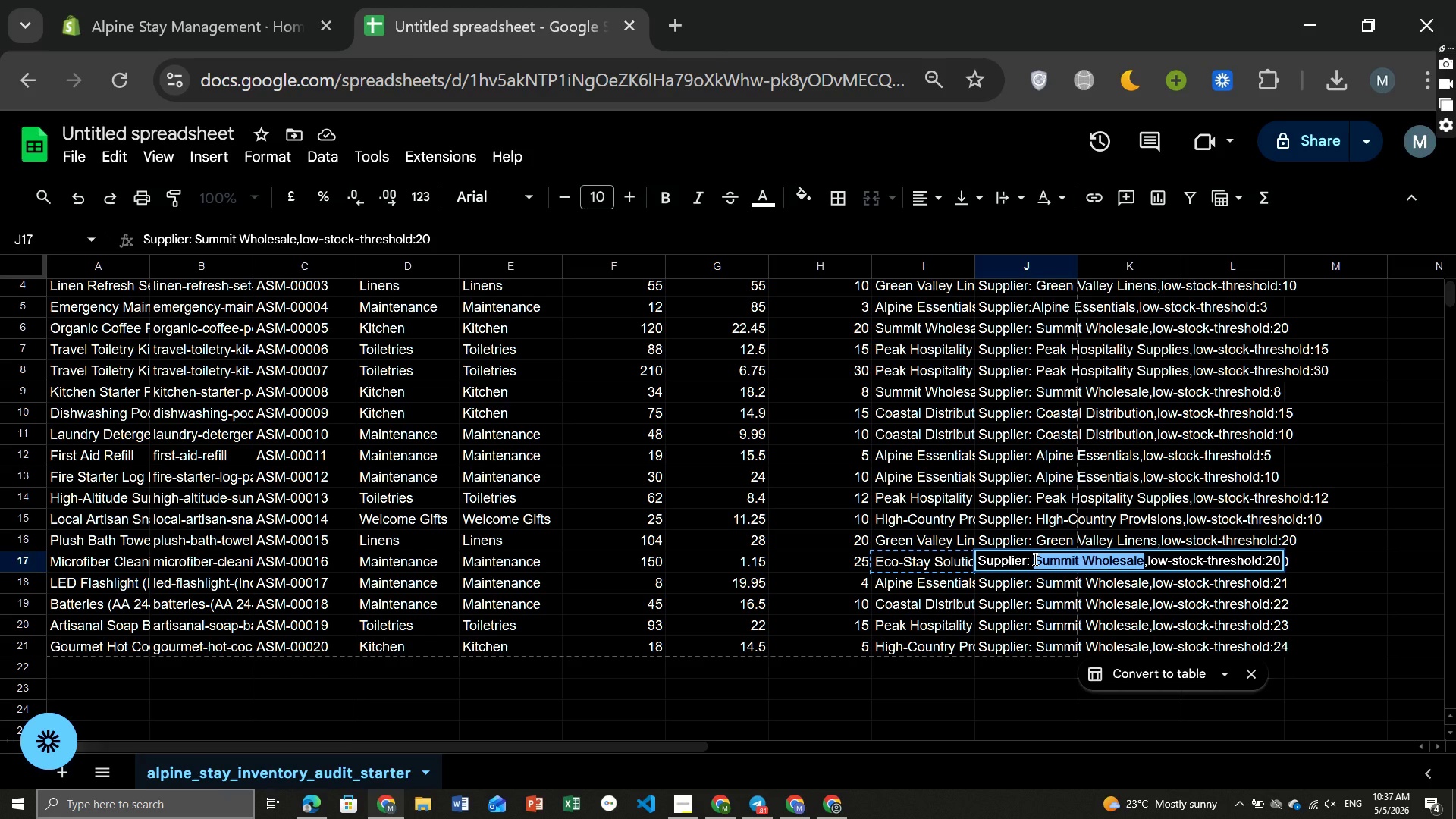 
key(Control+ControlLeft)
 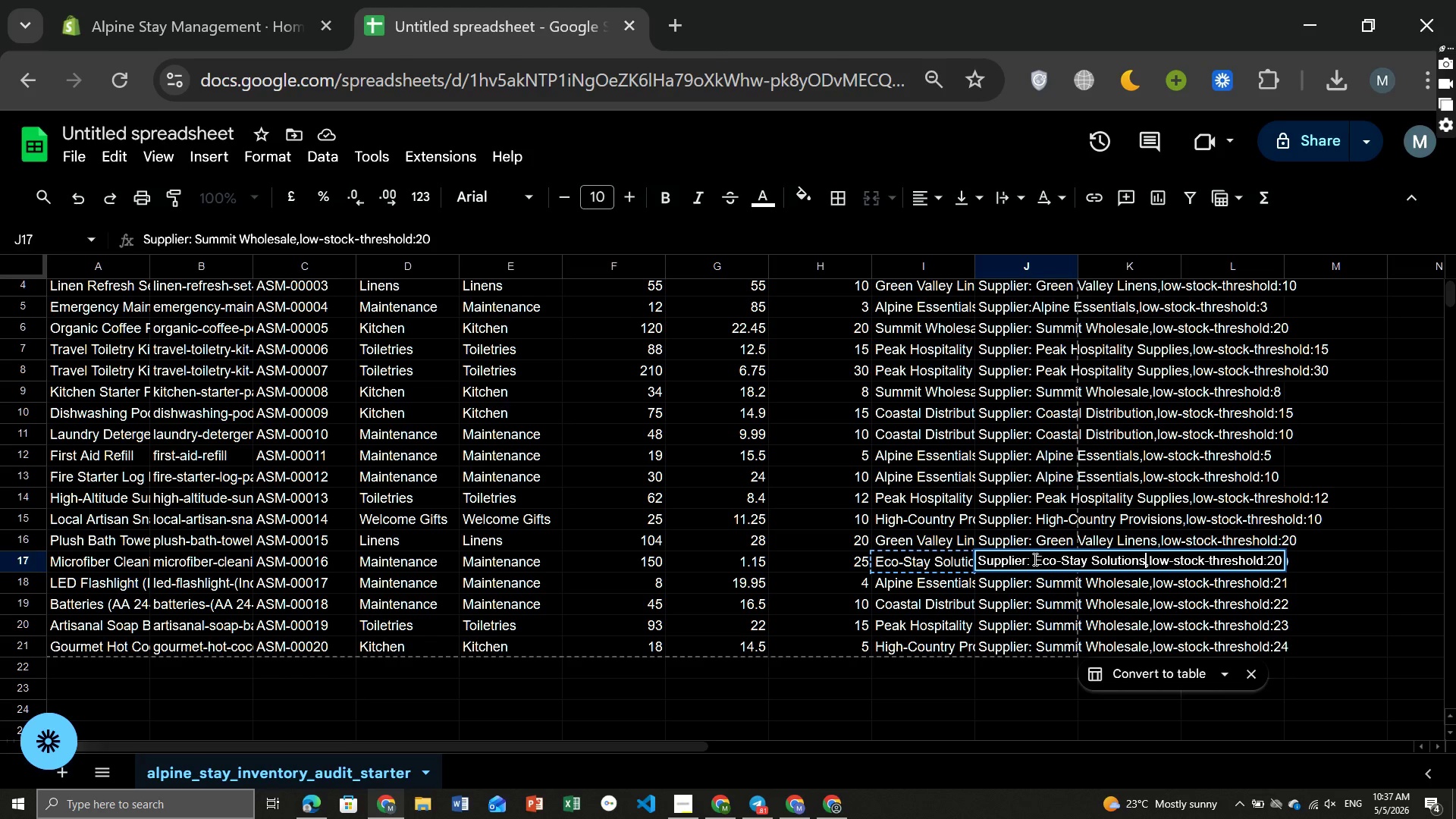 
key(Control+V)
 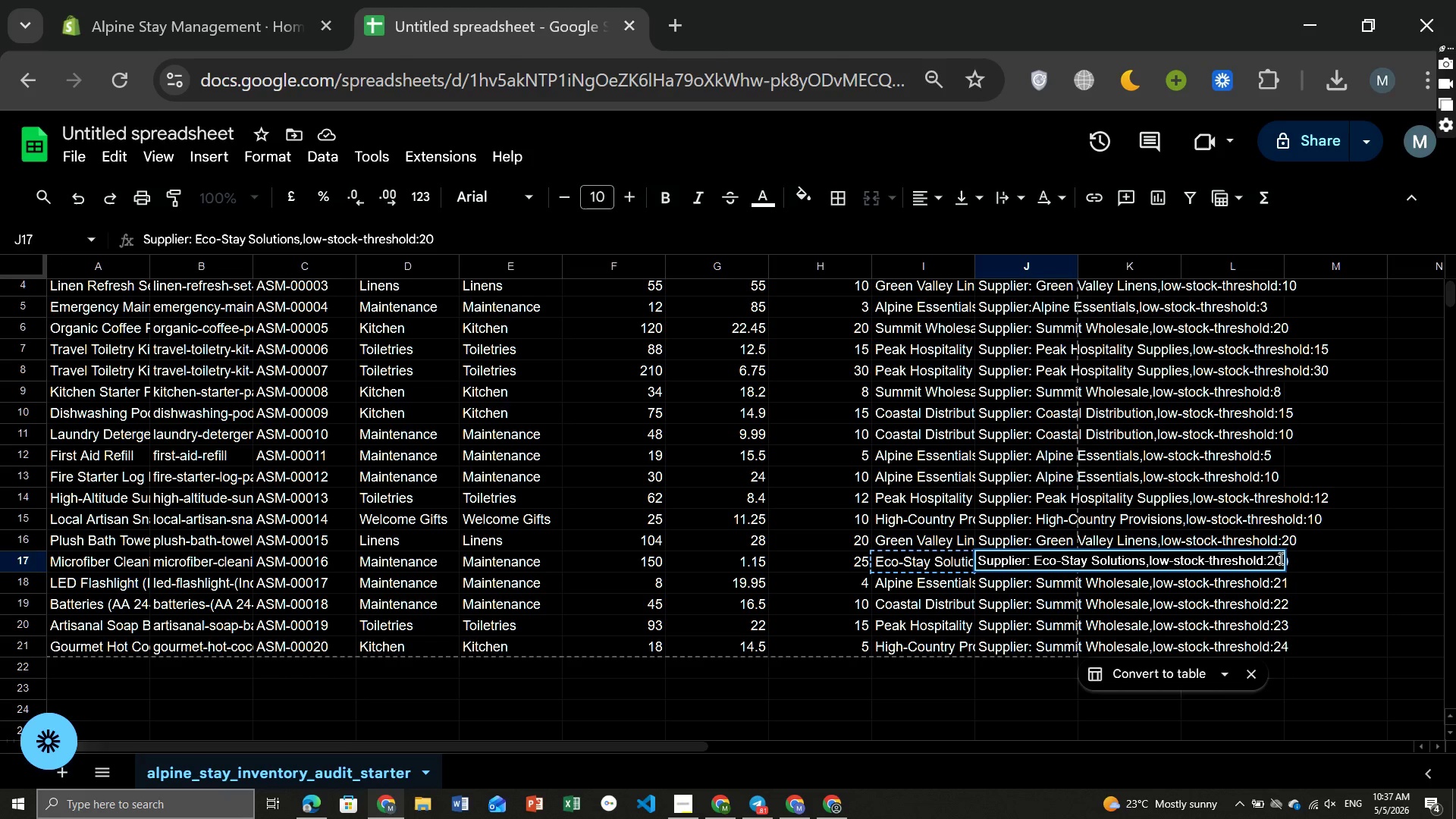 
left_click([1276, 558])
 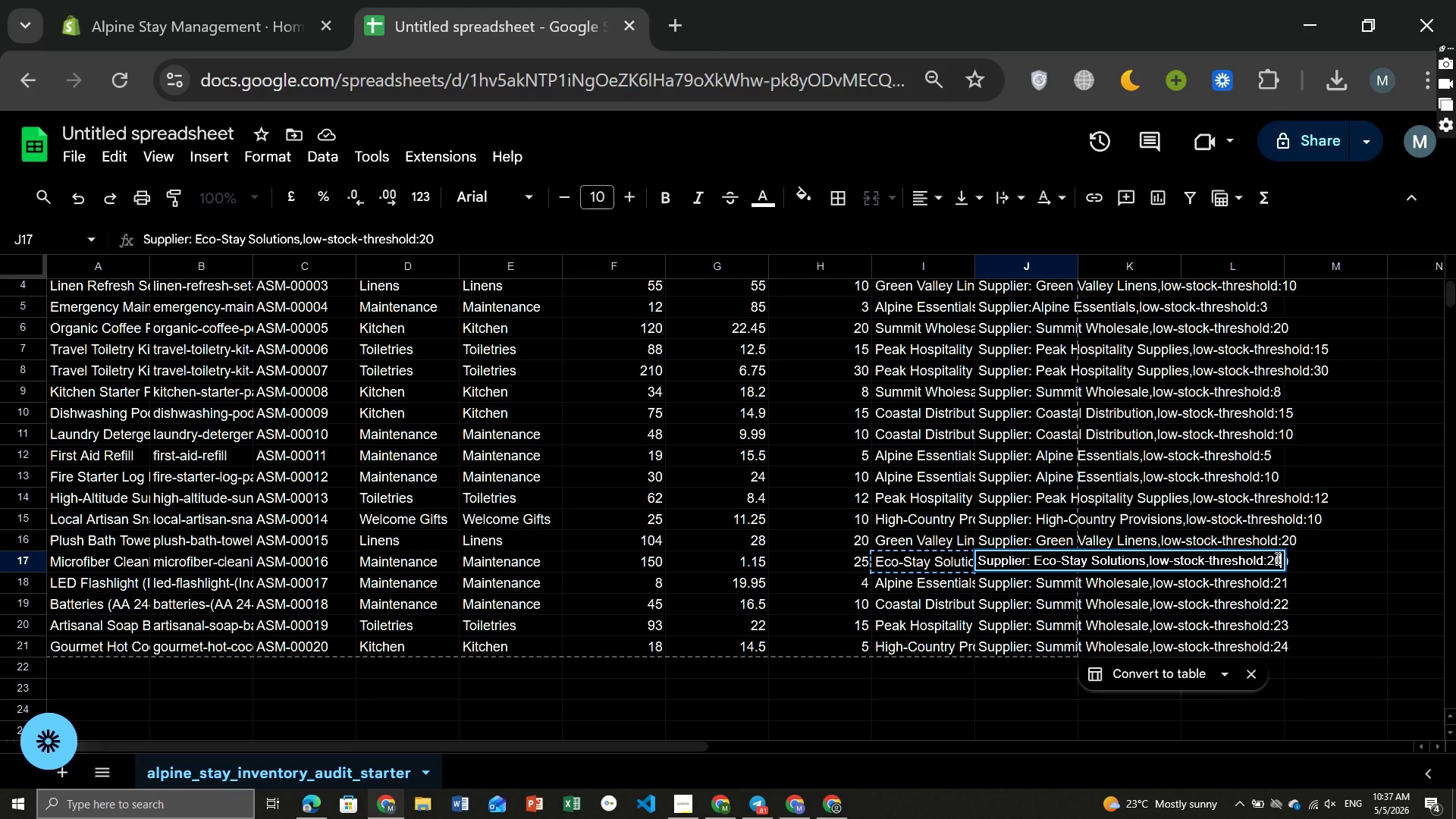 
key(ArrowRight)
 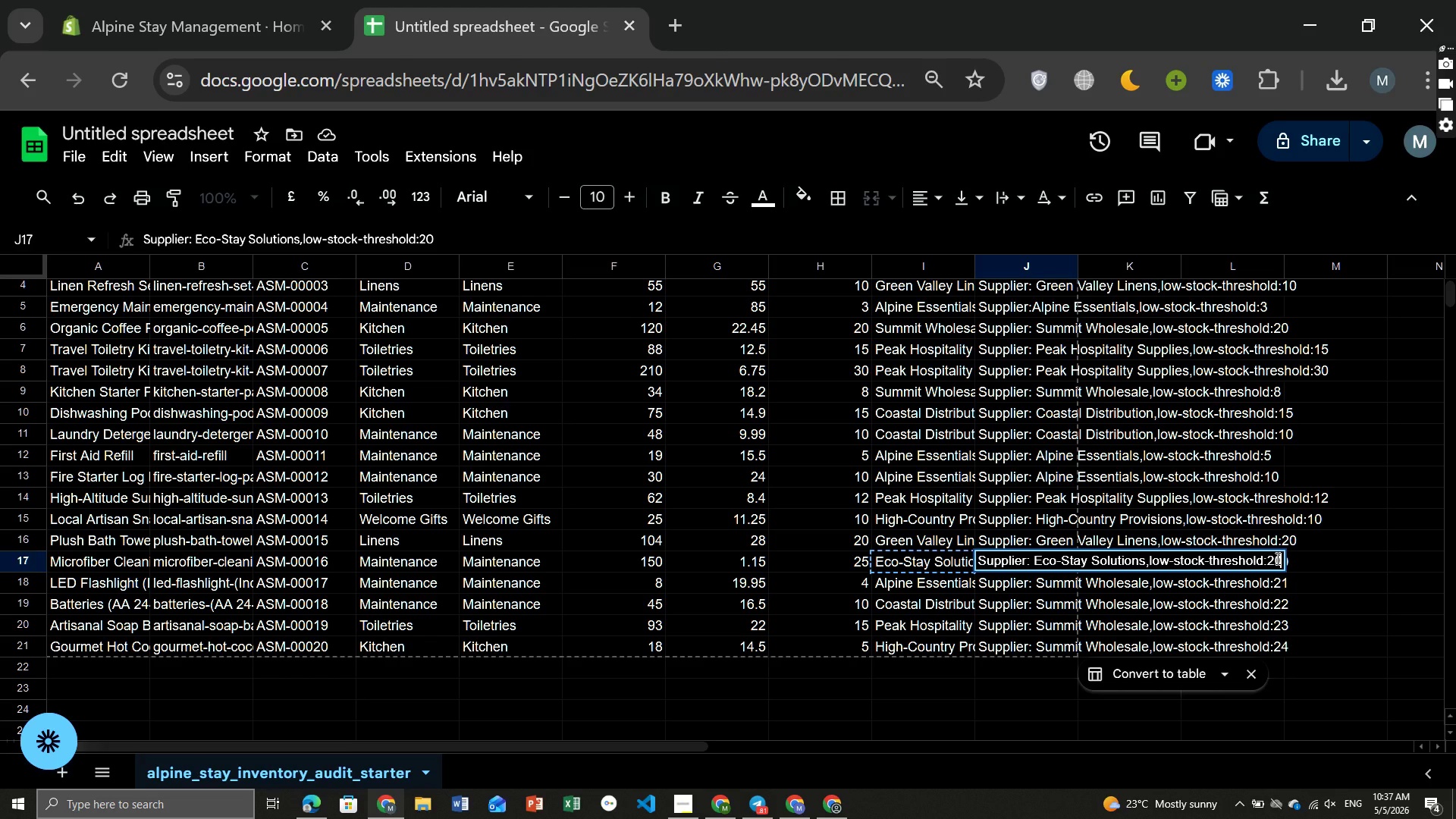 
key(Backspace)
 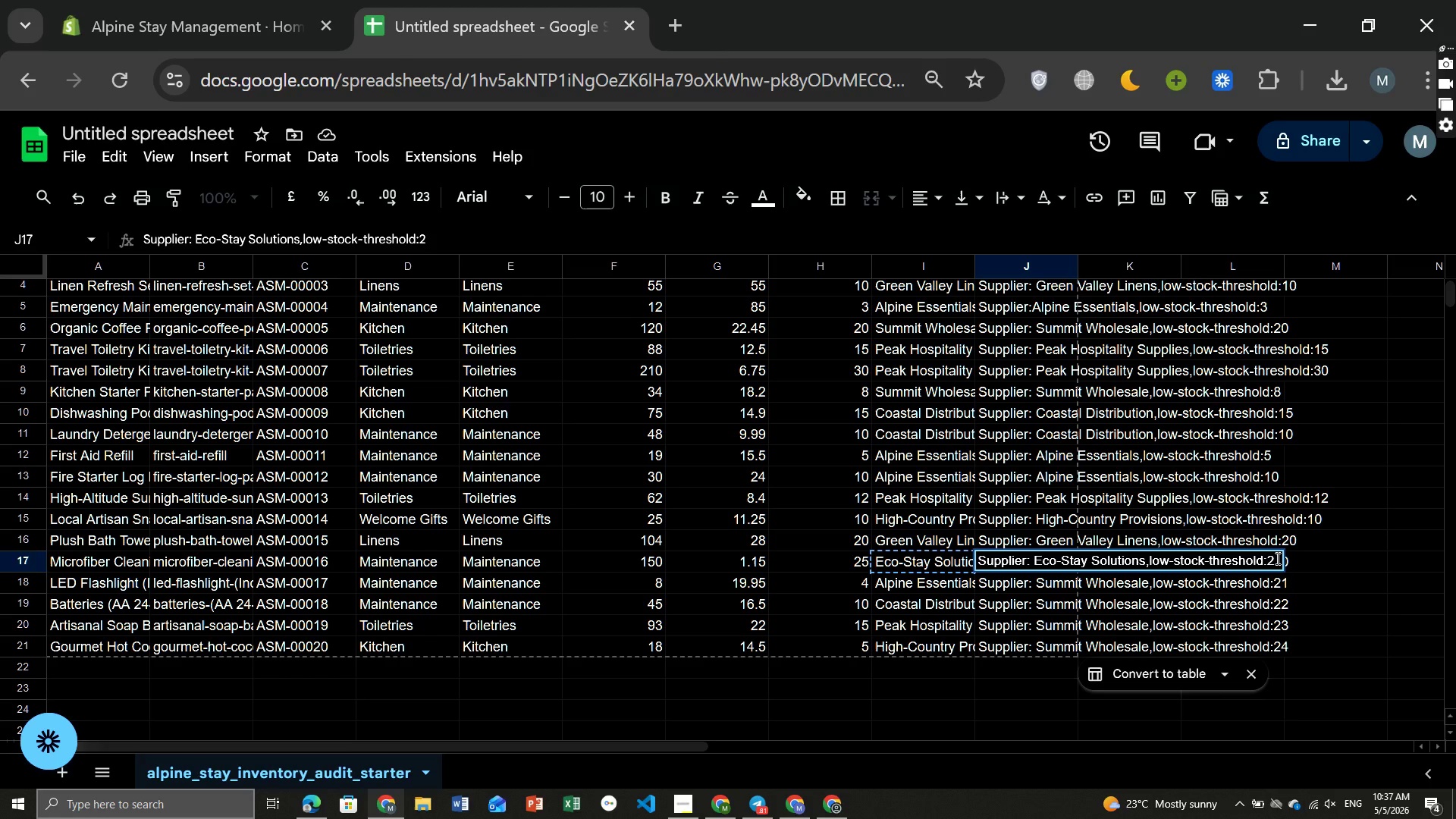 
key(5)
 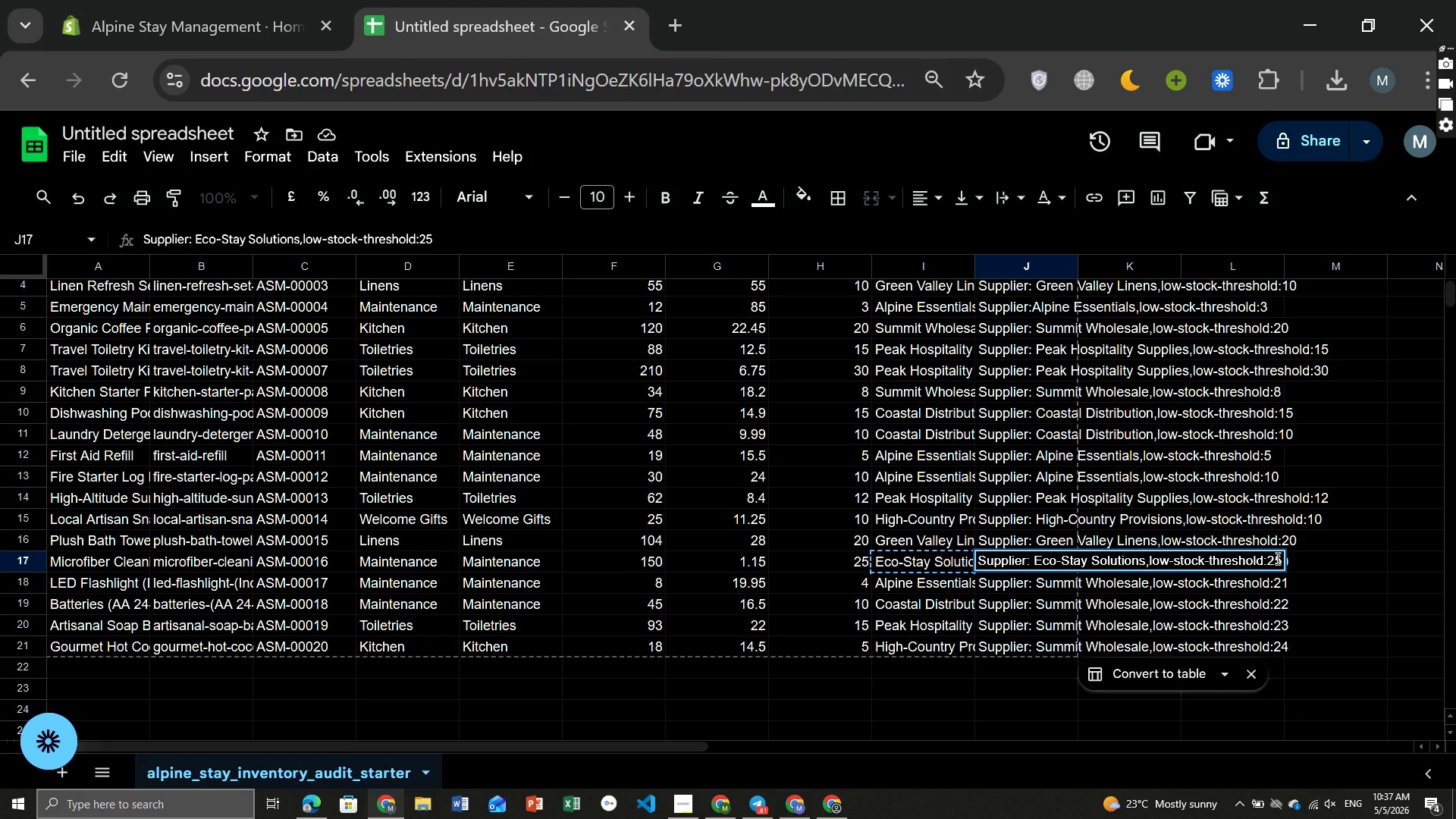 
key(Enter)
 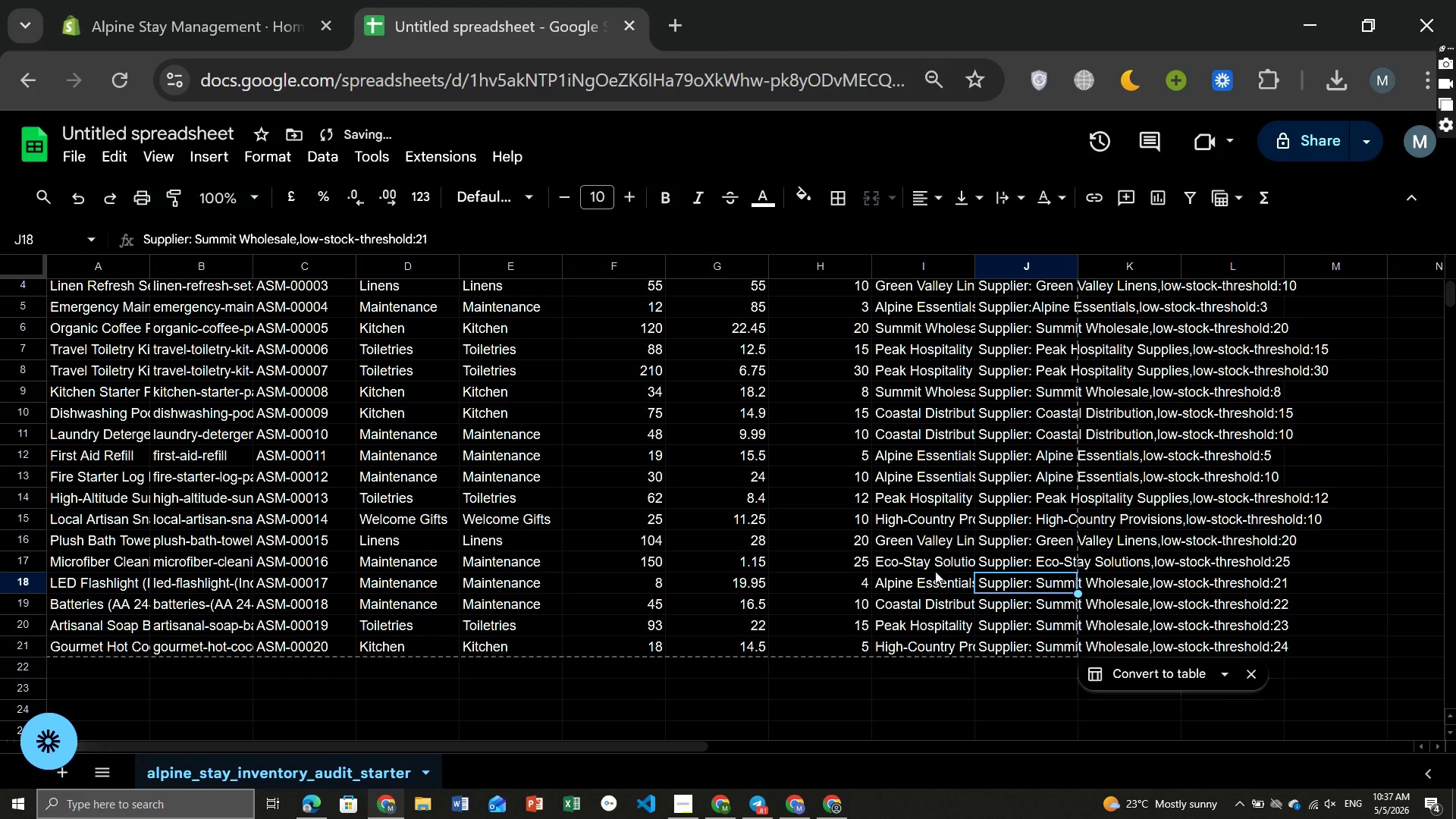 
left_click([928, 575])
 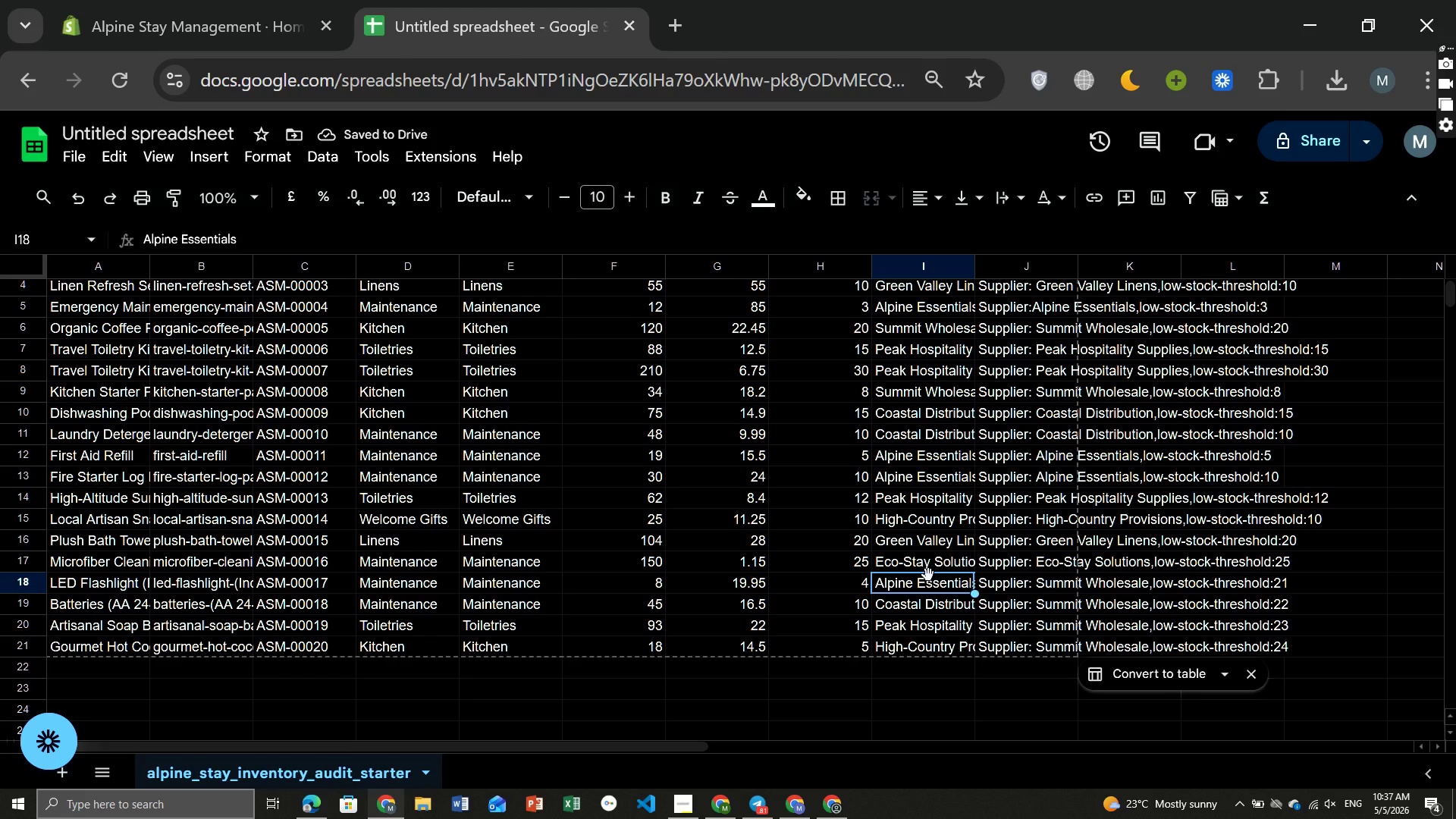 
key(Control+ControlLeft)
 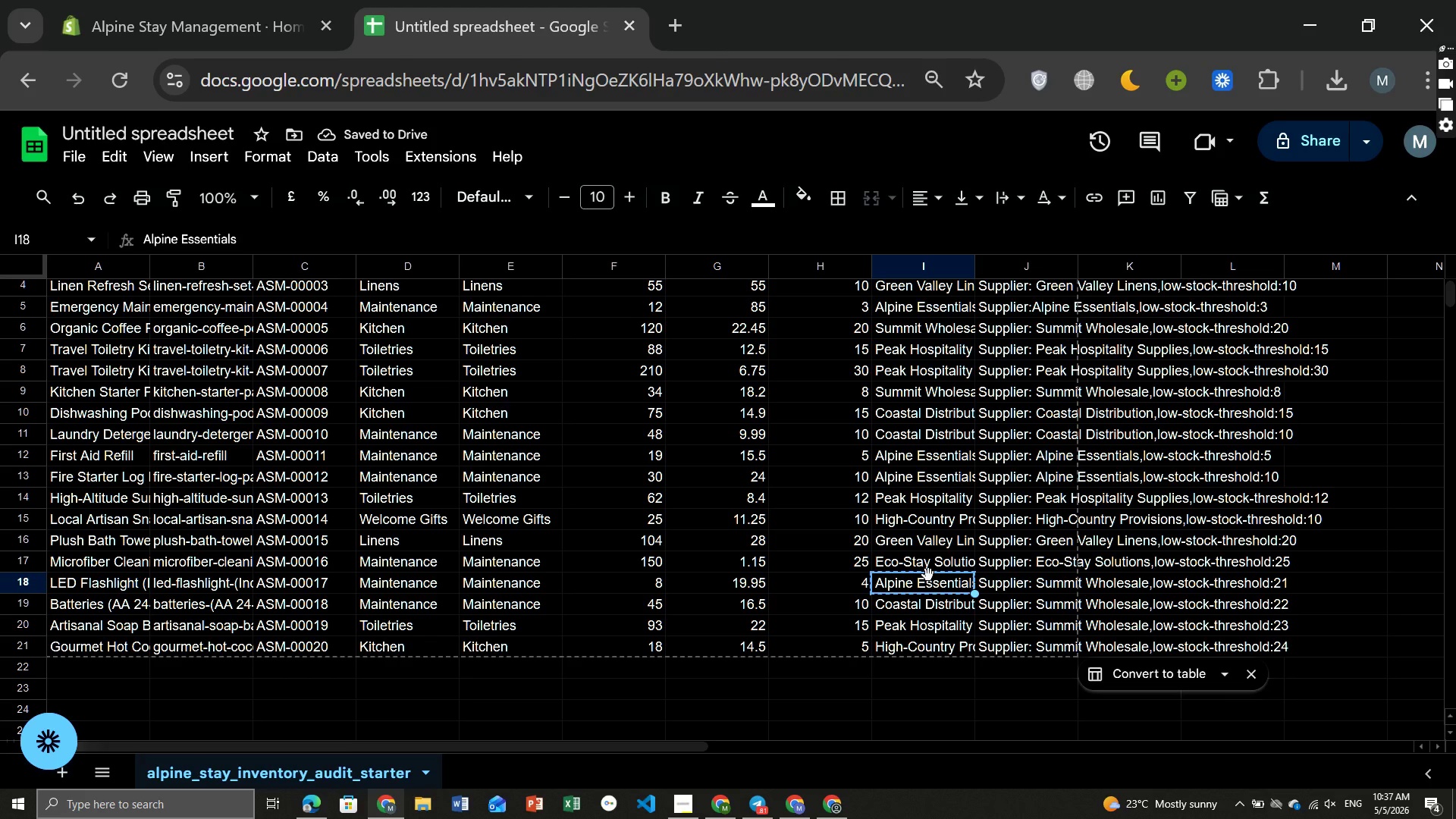 
key(Control+C)
 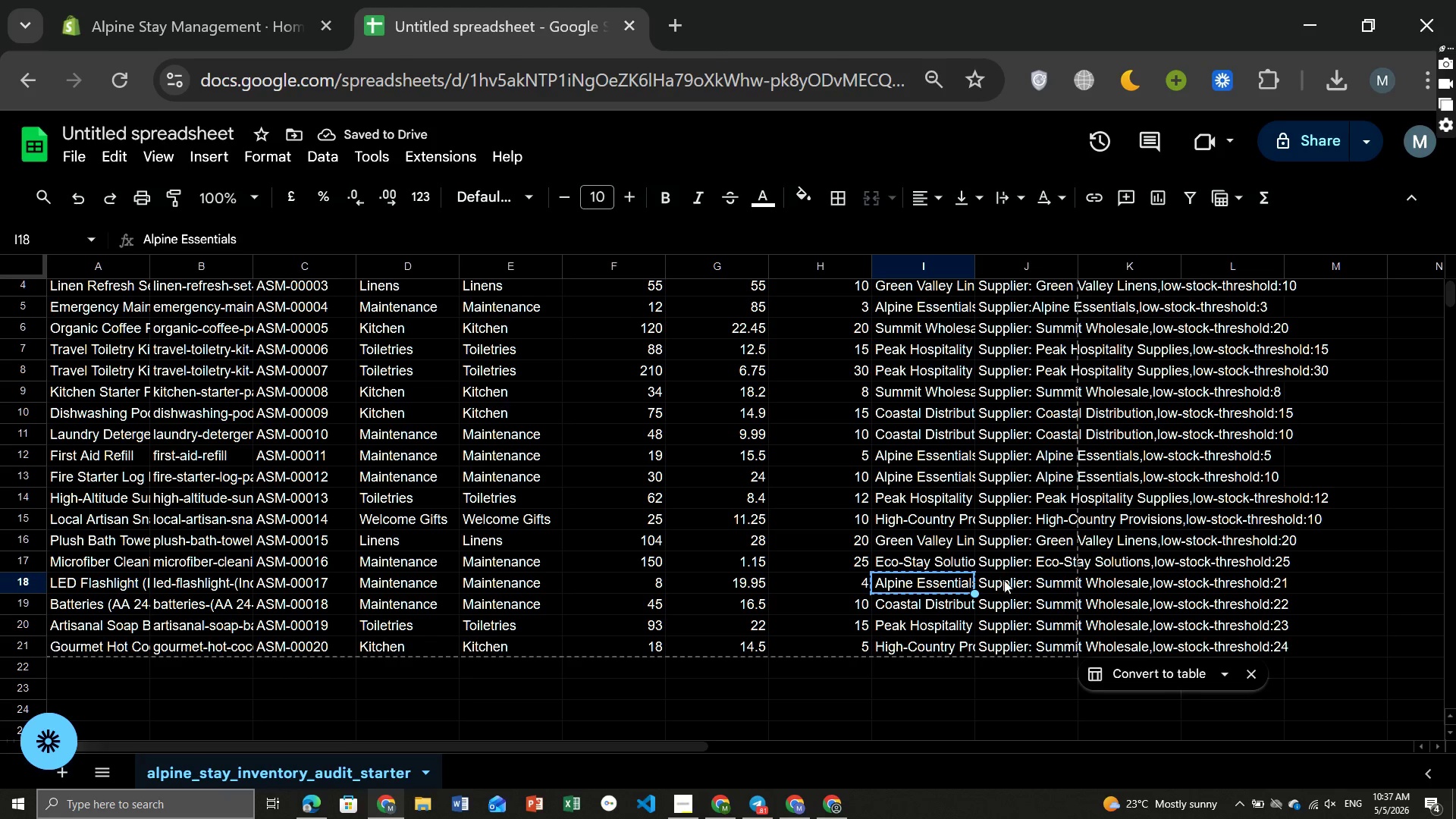 
left_click([1006, 582])
 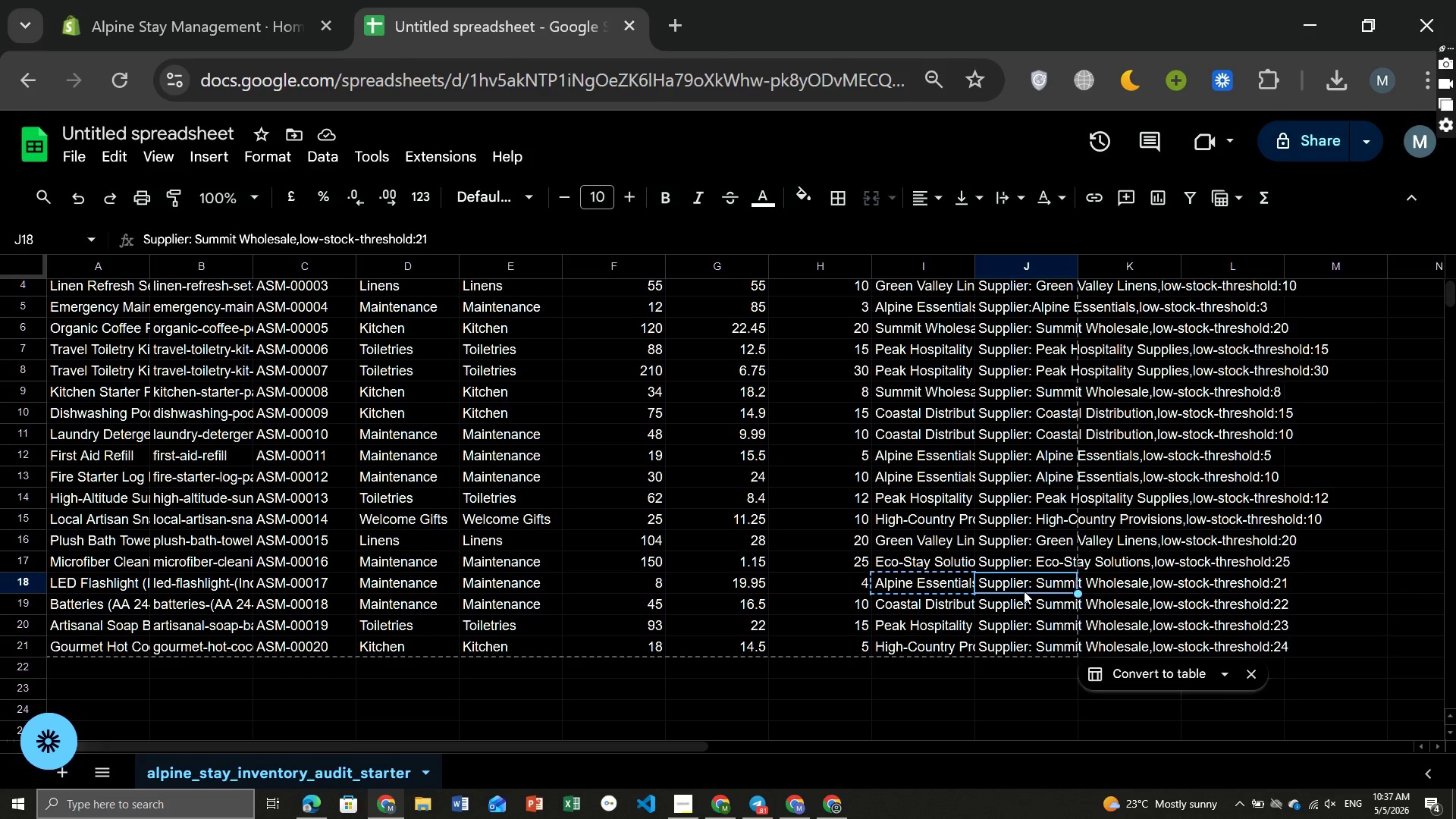 
double_click([1024, 591])
 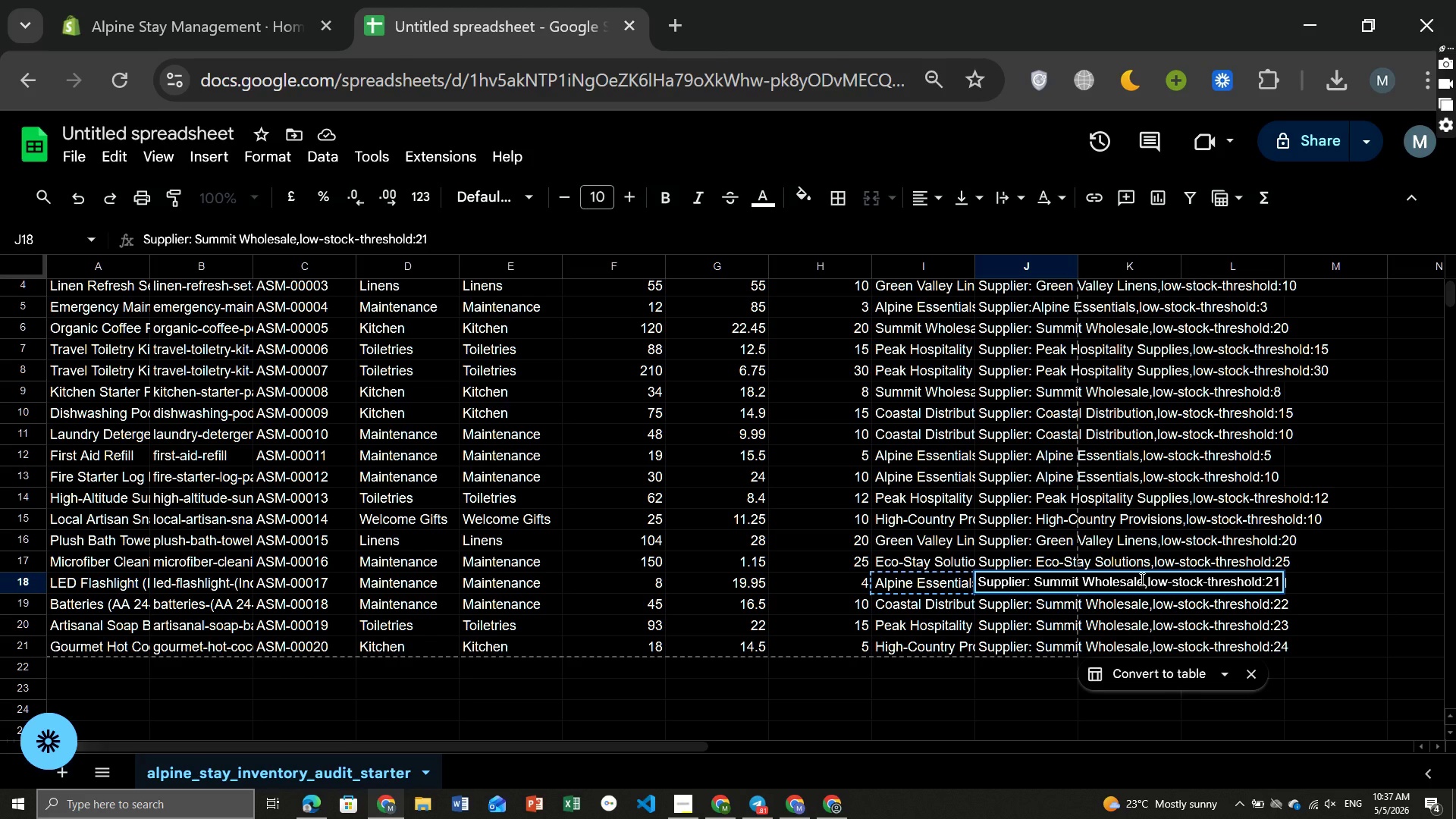 
left_click_drag(start_coordinate=[1141, 579], to_coordinate=[1034, 578])
 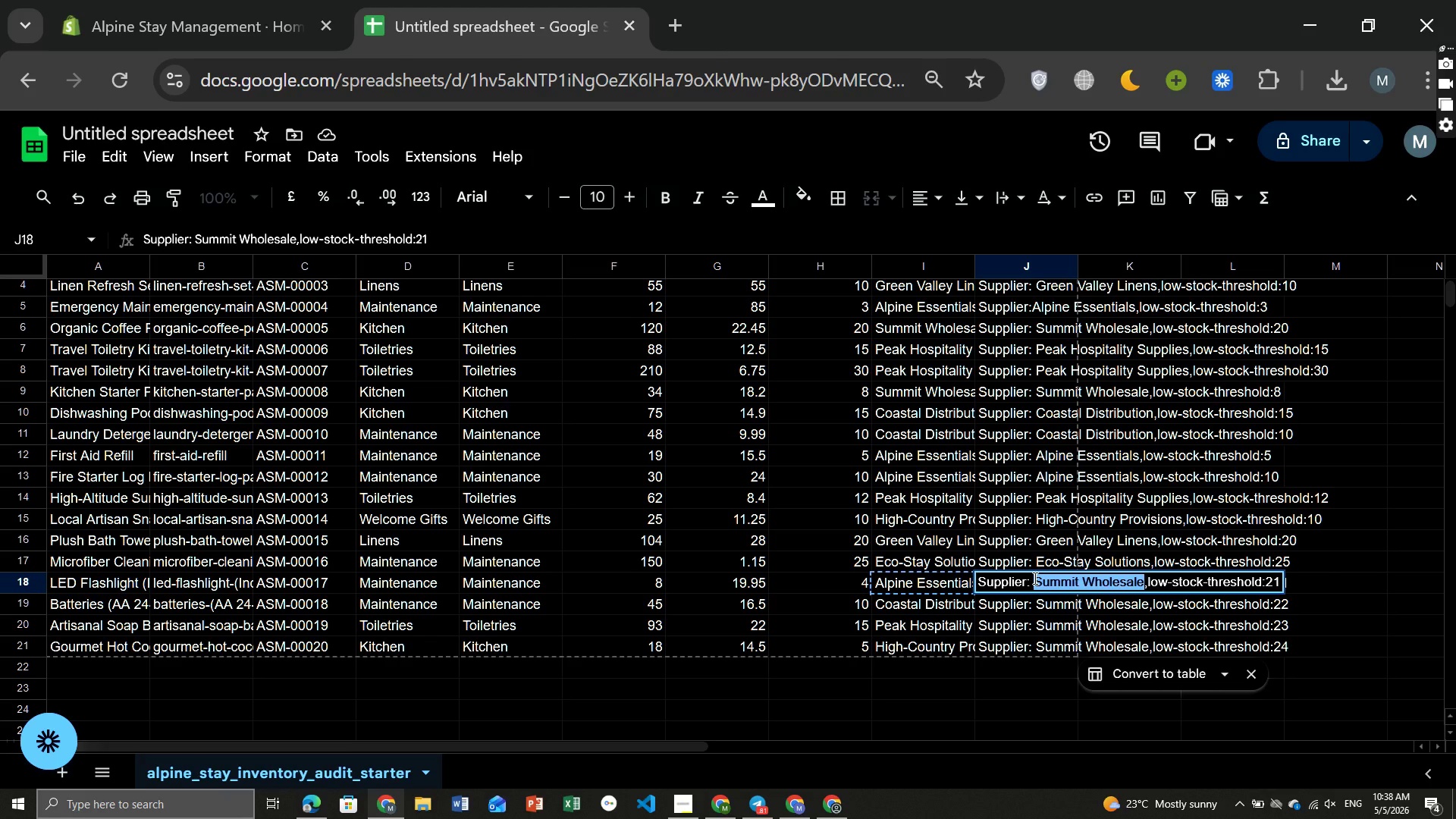 
key(Control+ControlLeft)
 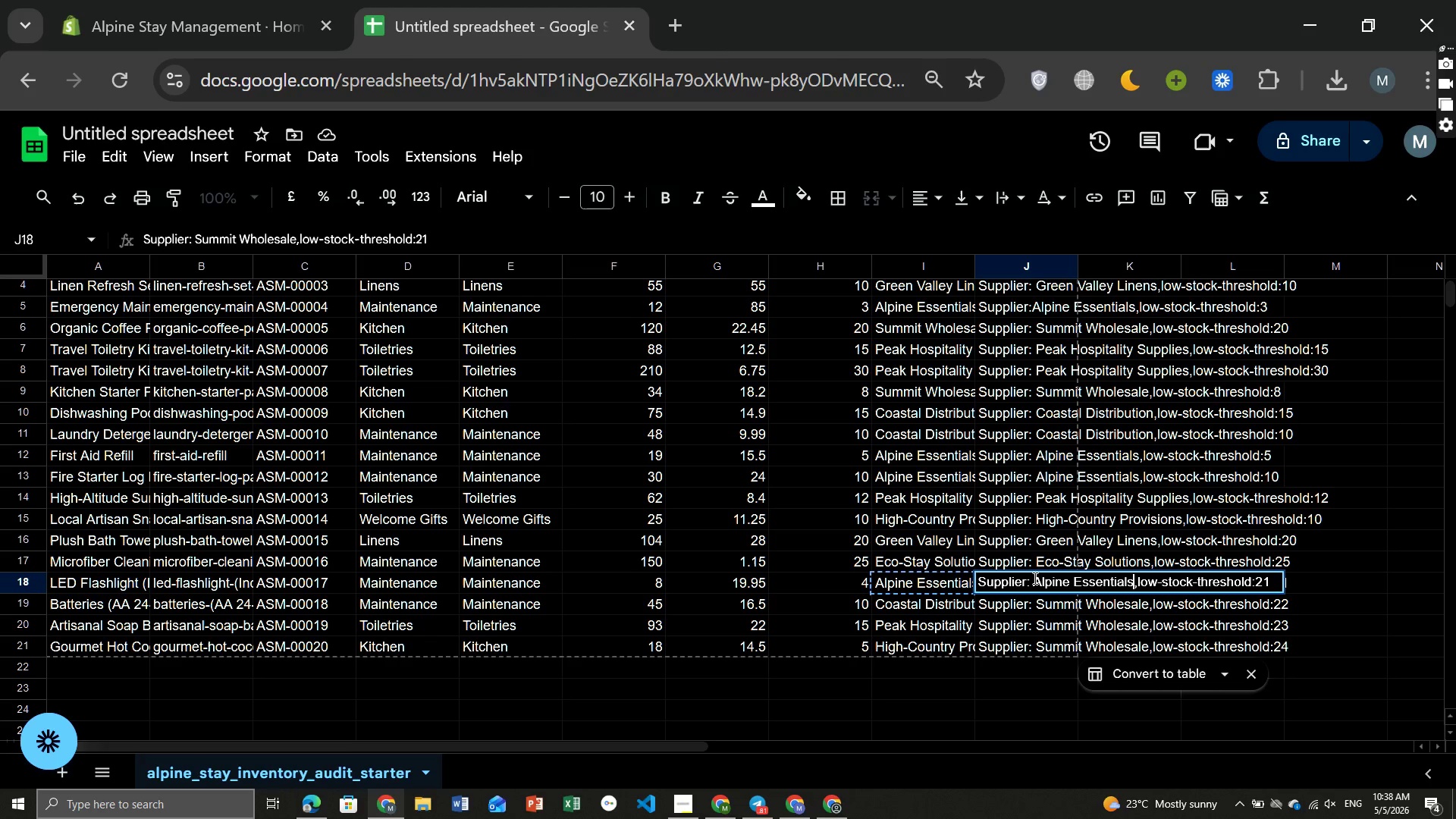 
key(Control+V)
 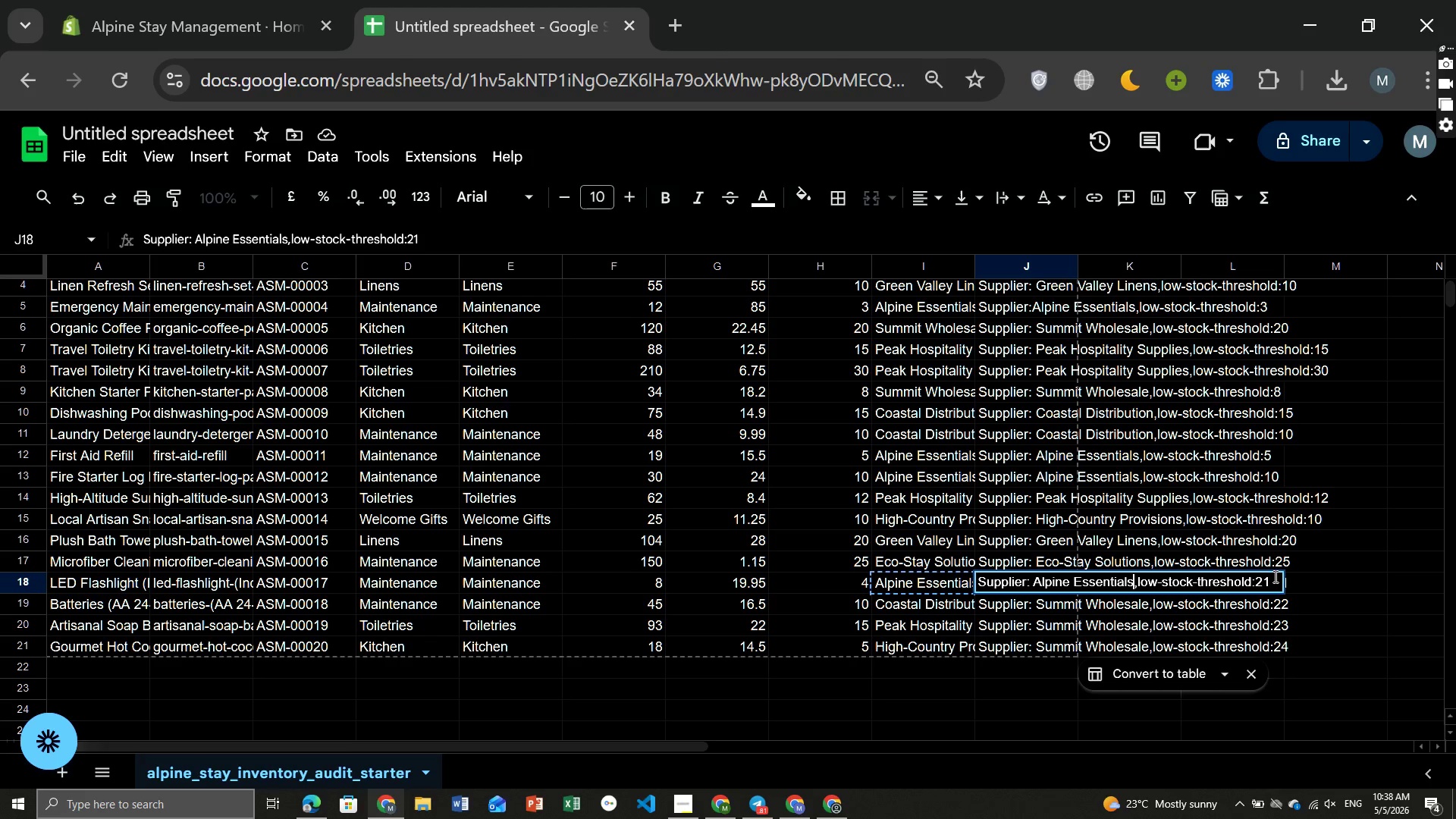 
left_click([1277, 576])
 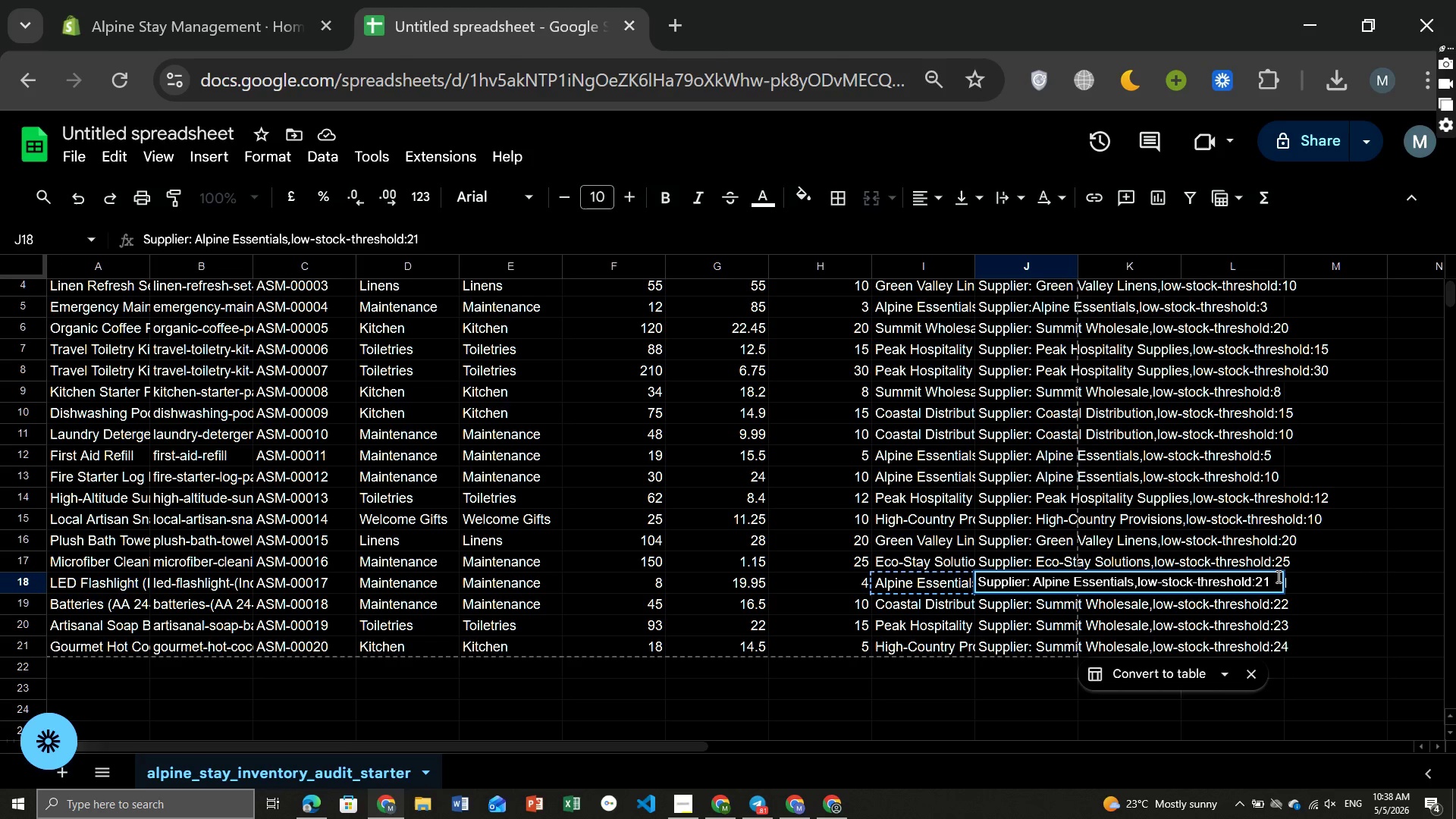 
key(Backspace)
 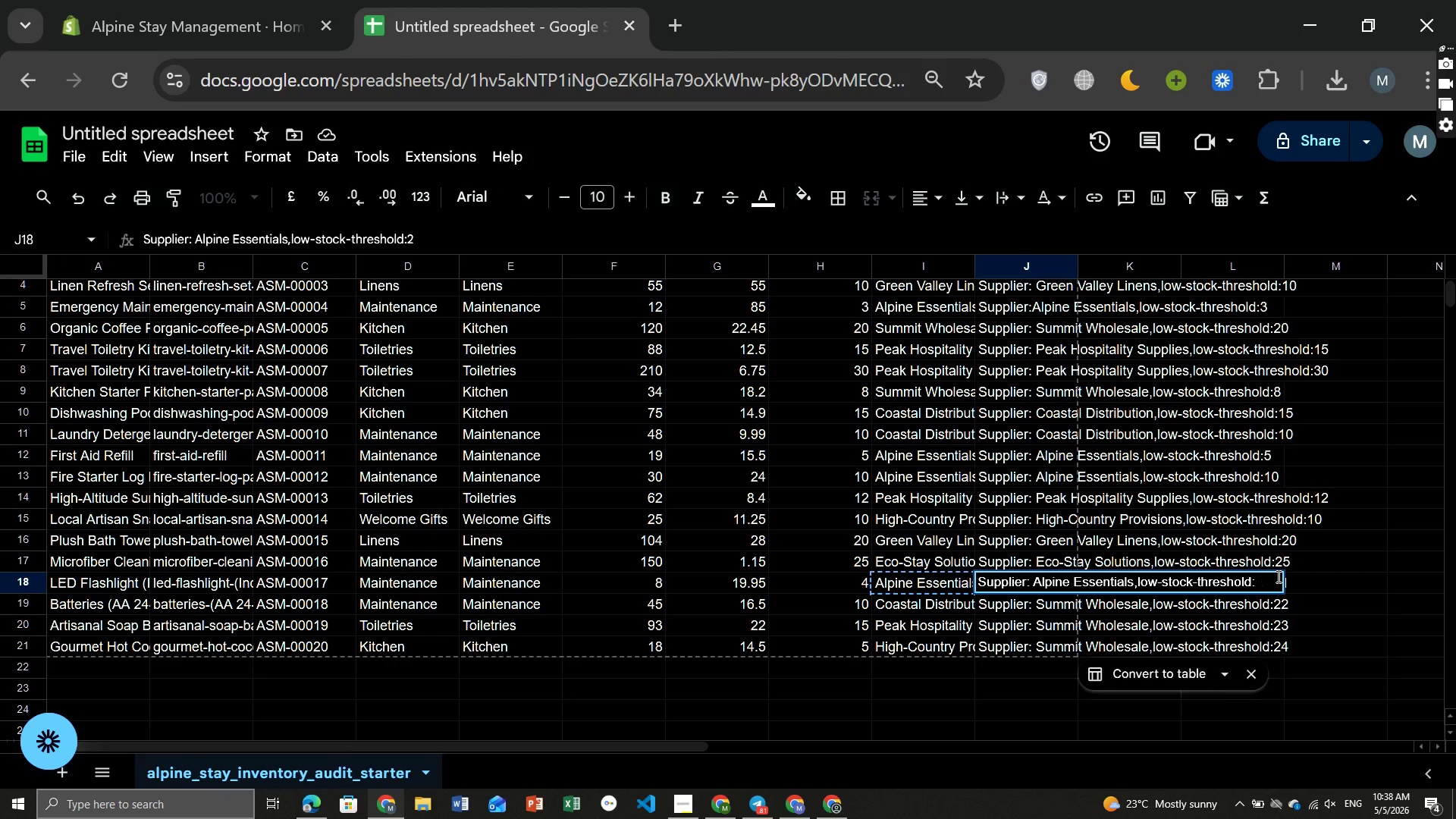 
key(Backspace)
 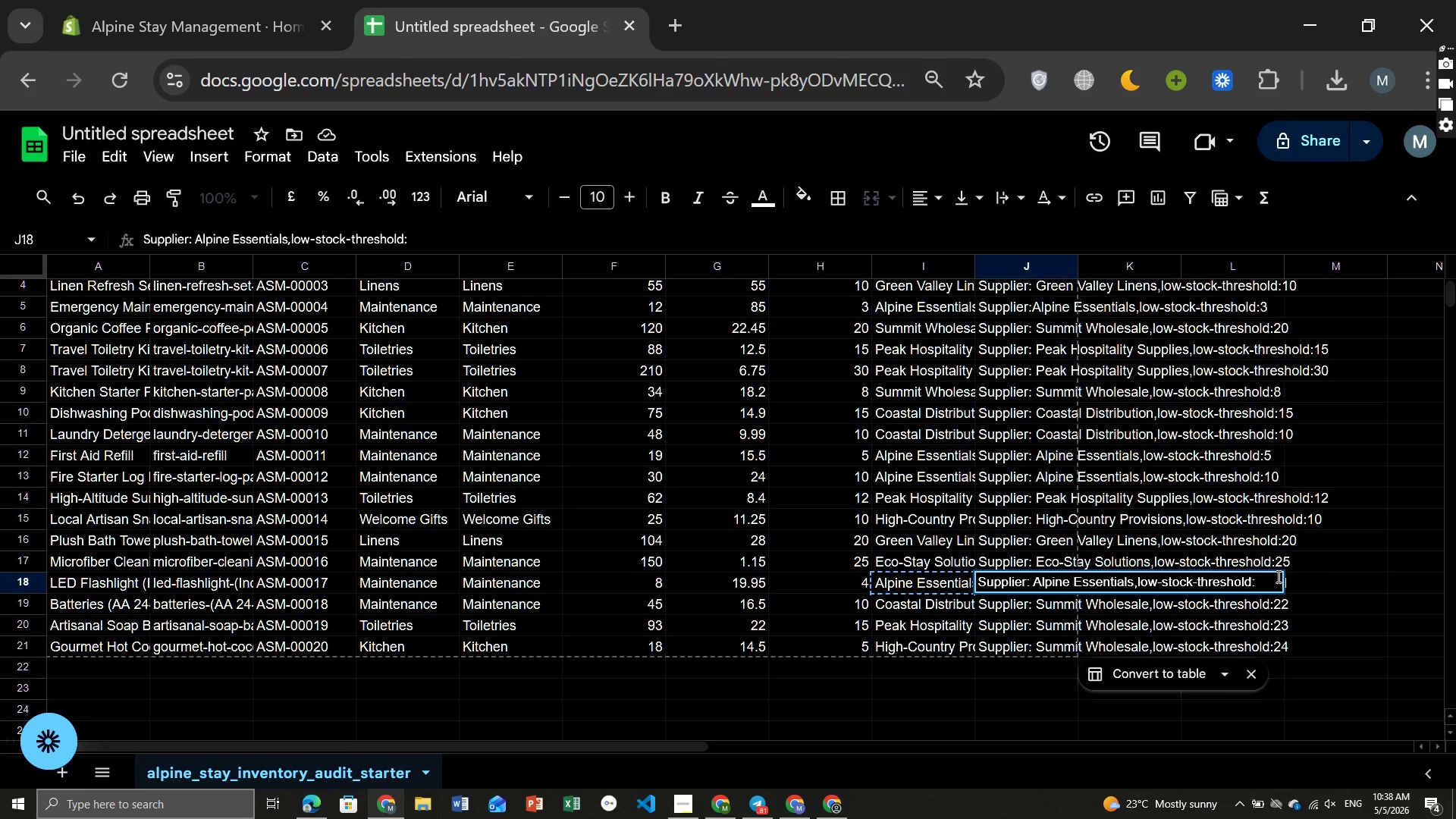 
key(4)
 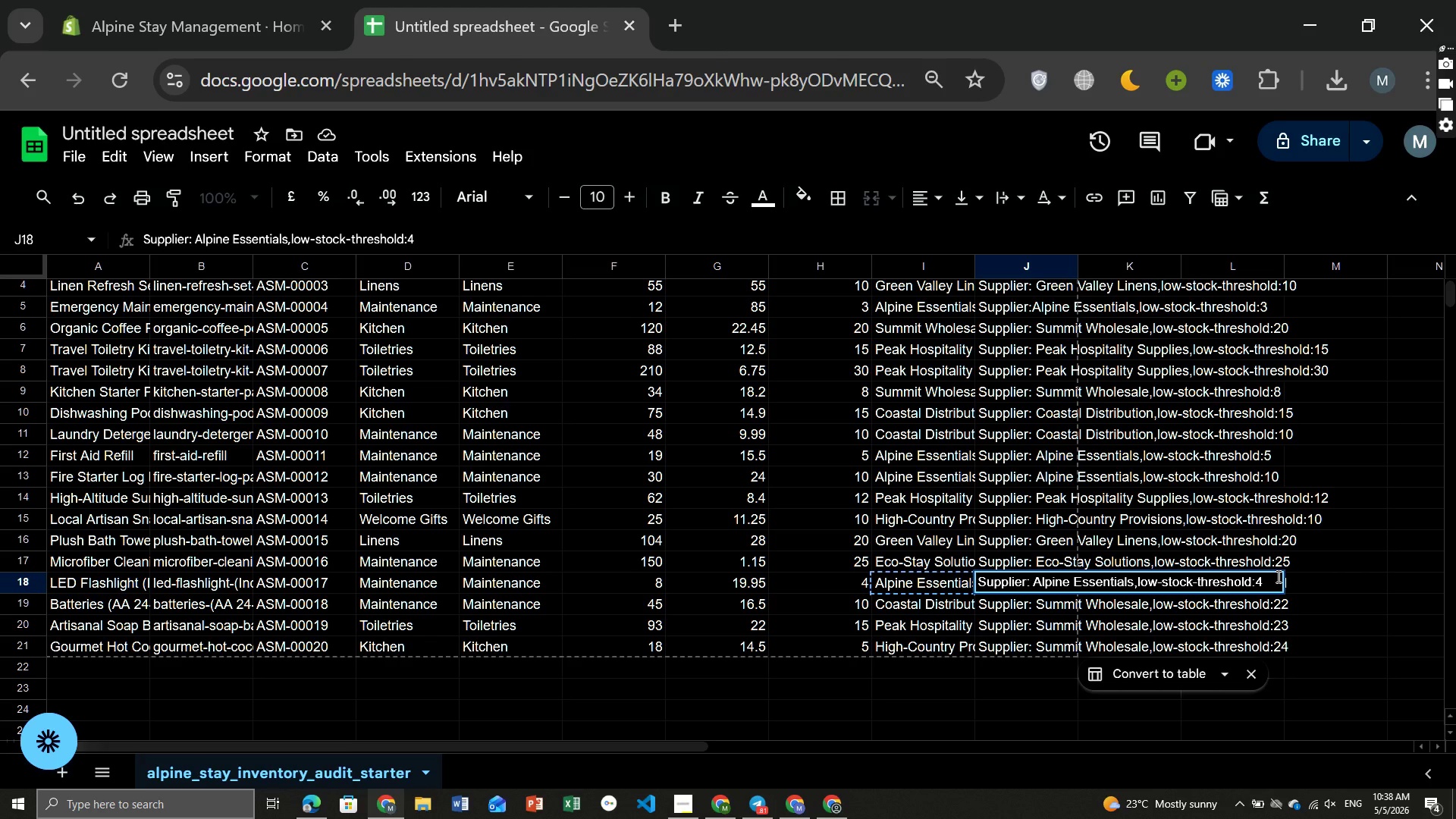 
key(Enter)
 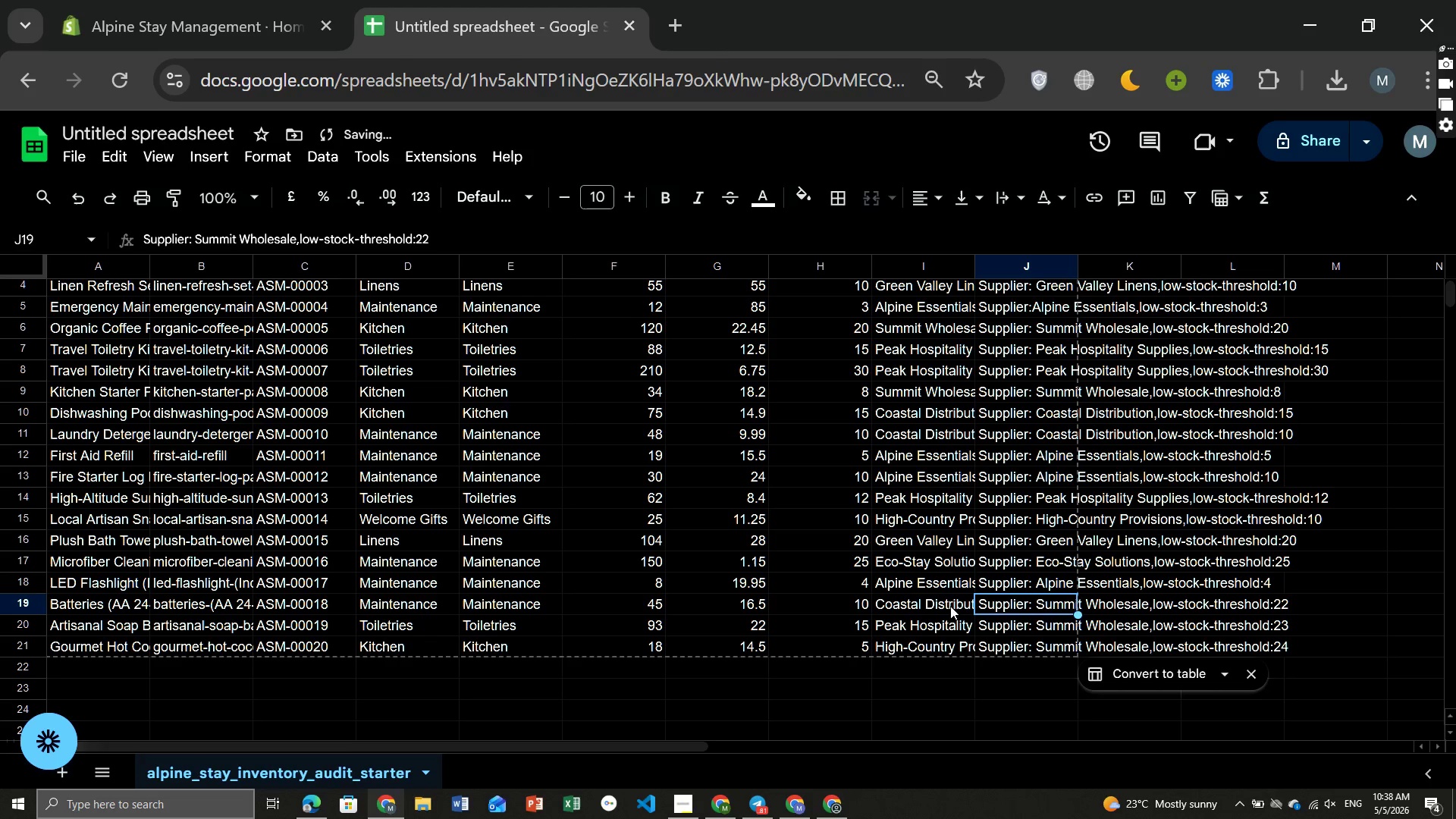 
left_click([933, 605])
 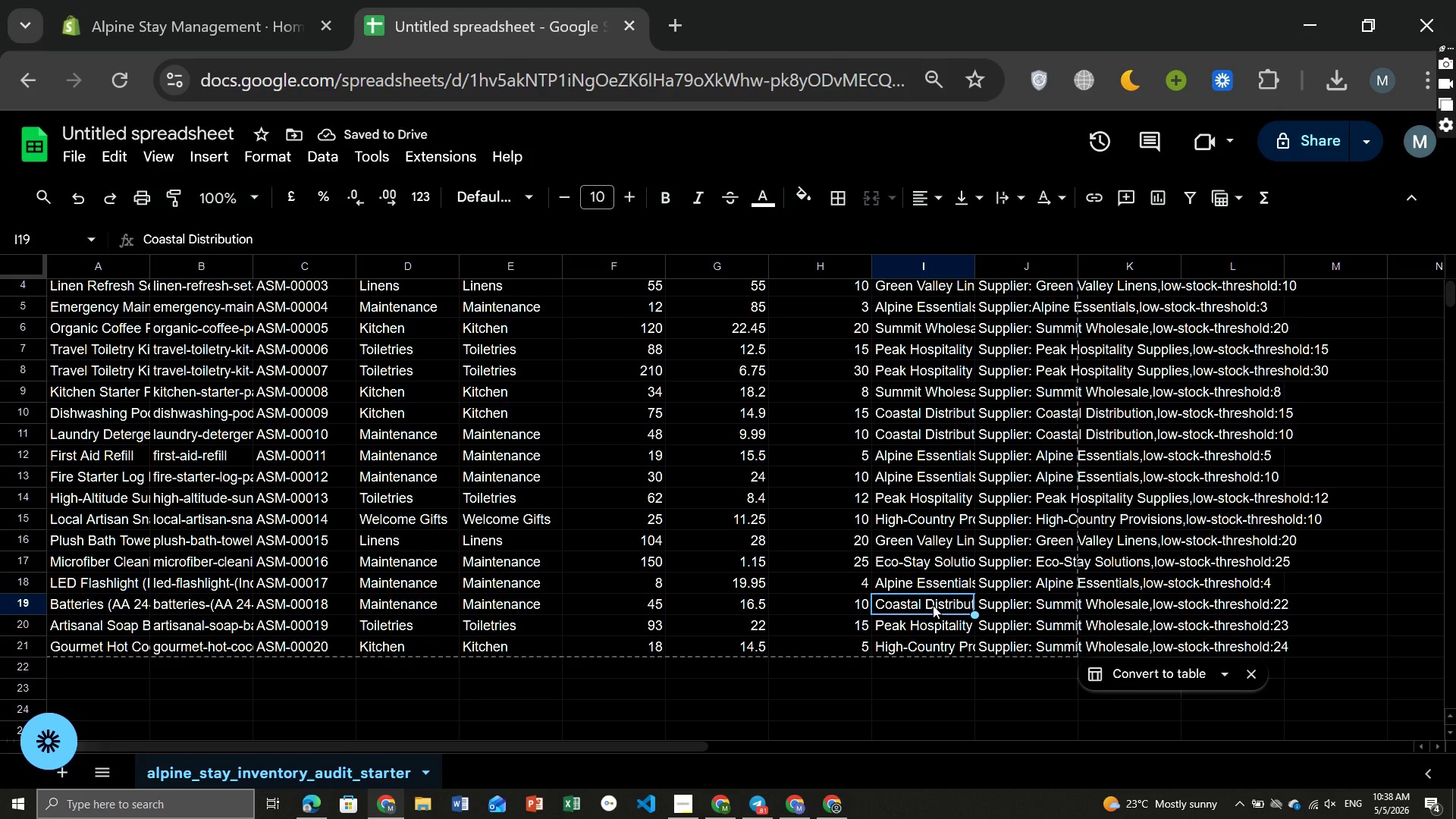 
key(Control+ControlLeft)
 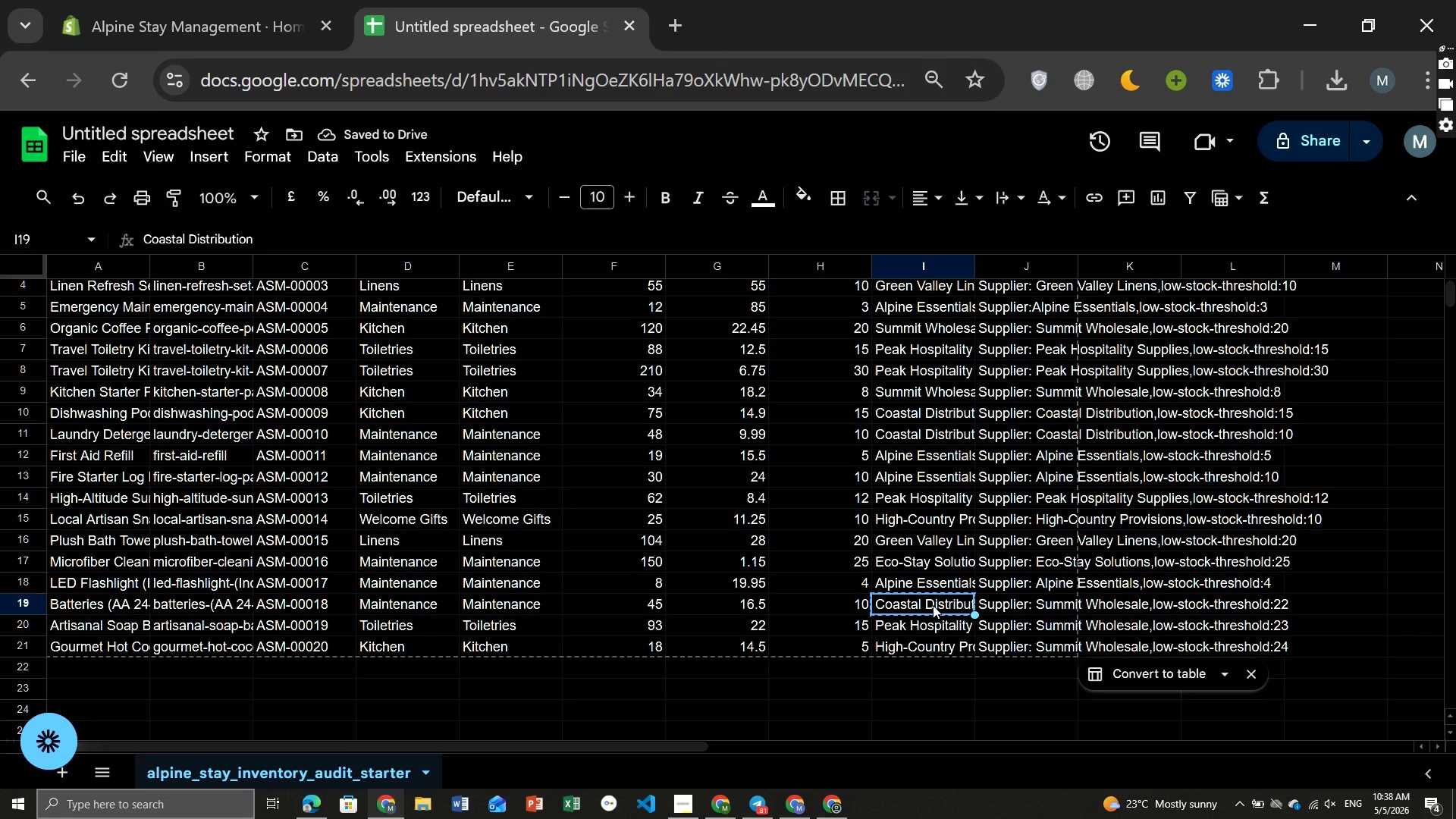 
key(Control+C)
 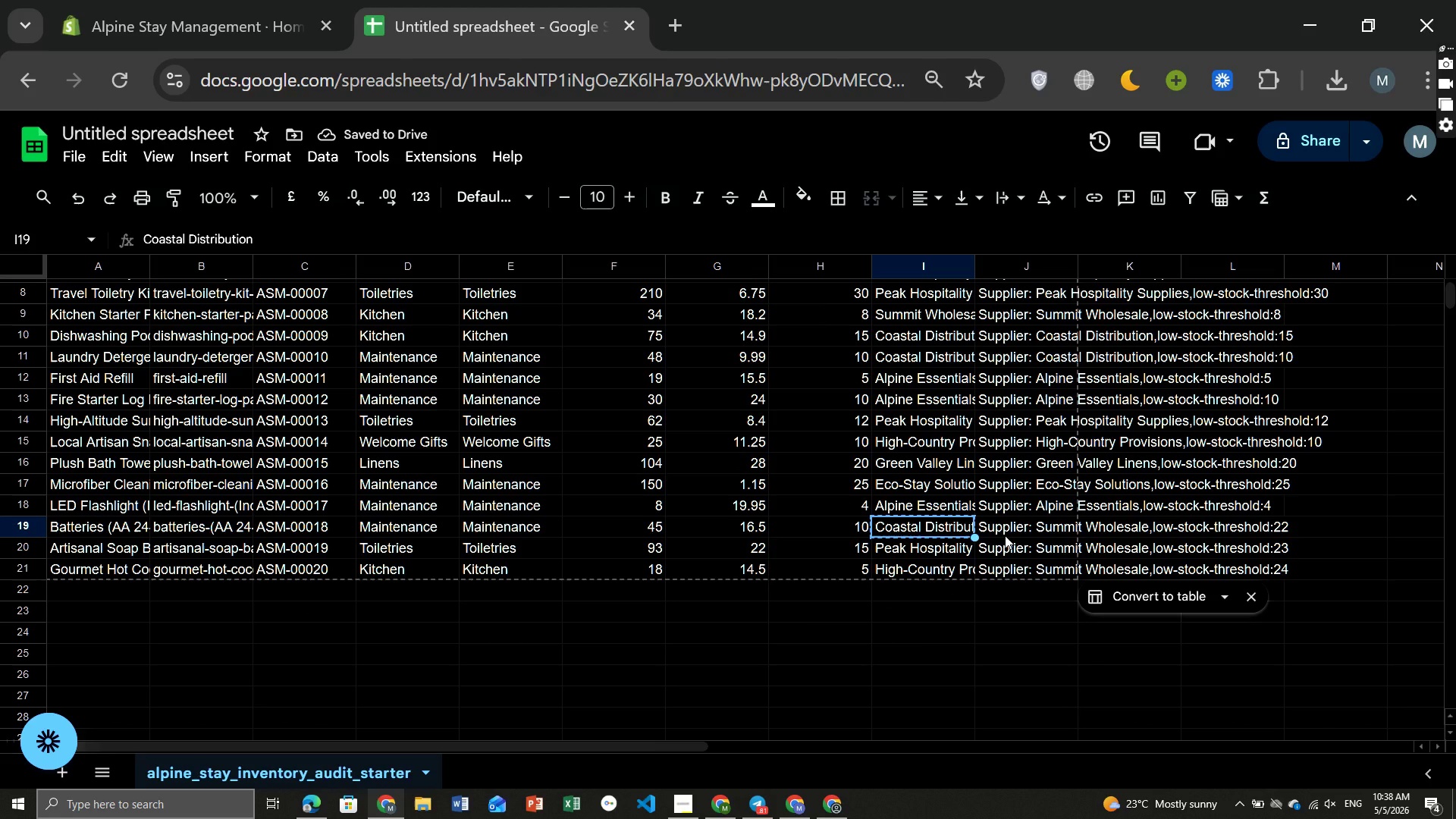 
double_click([1005, 535])
 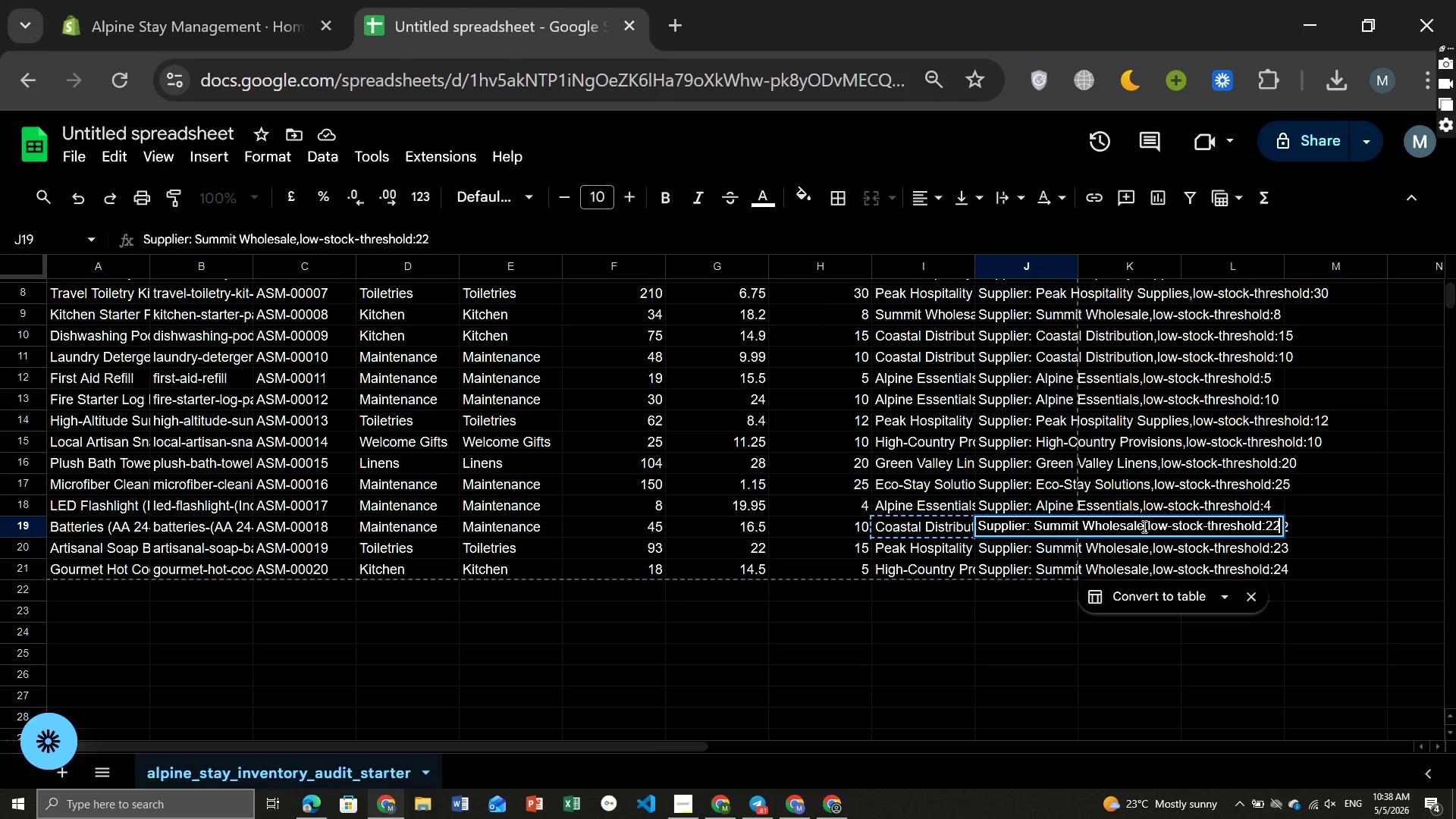 
left_click_drag(start_coordinate=[1143, 526], to_coordinate=[1037, 529])
 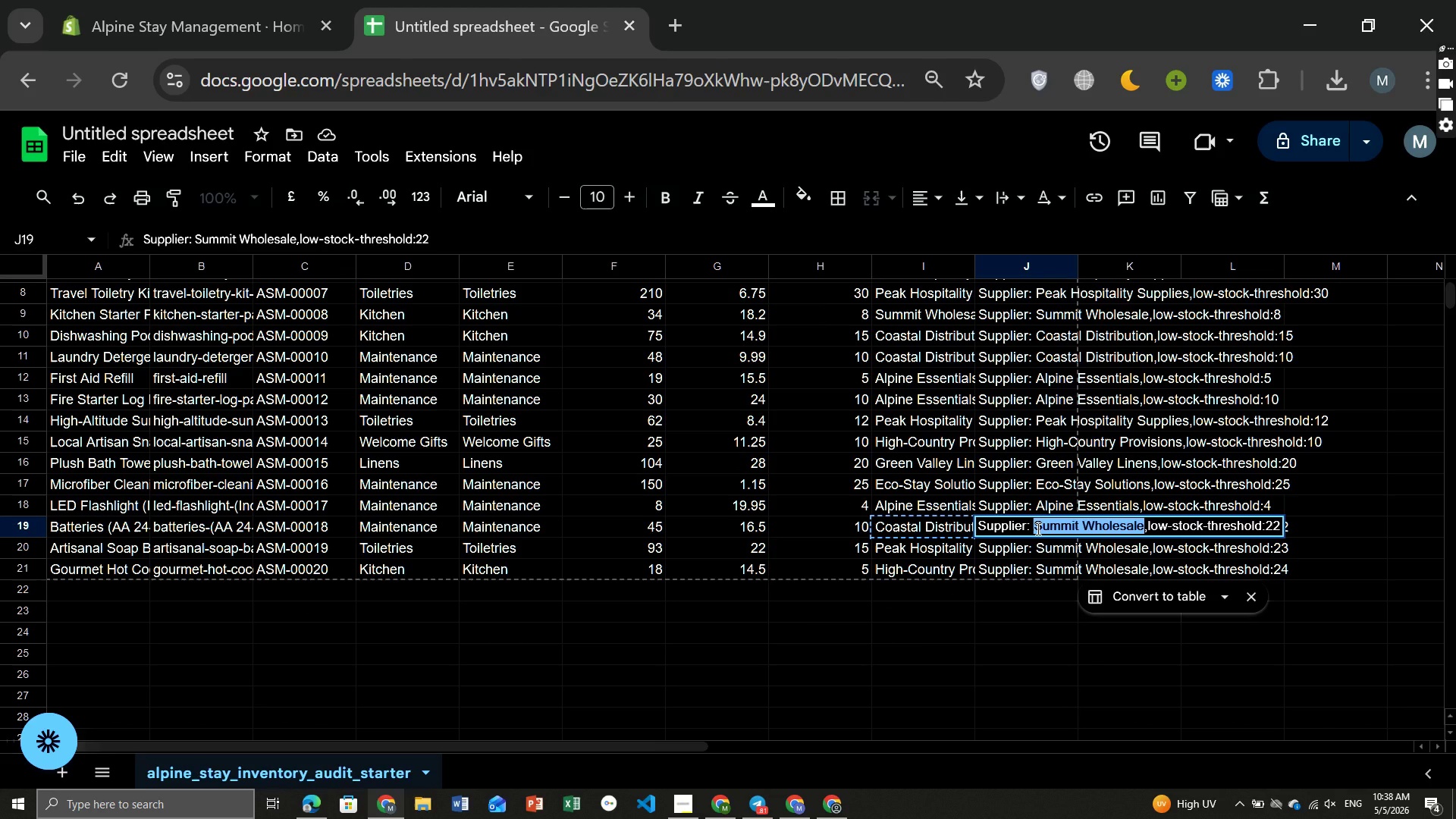 
key(Control+V)
 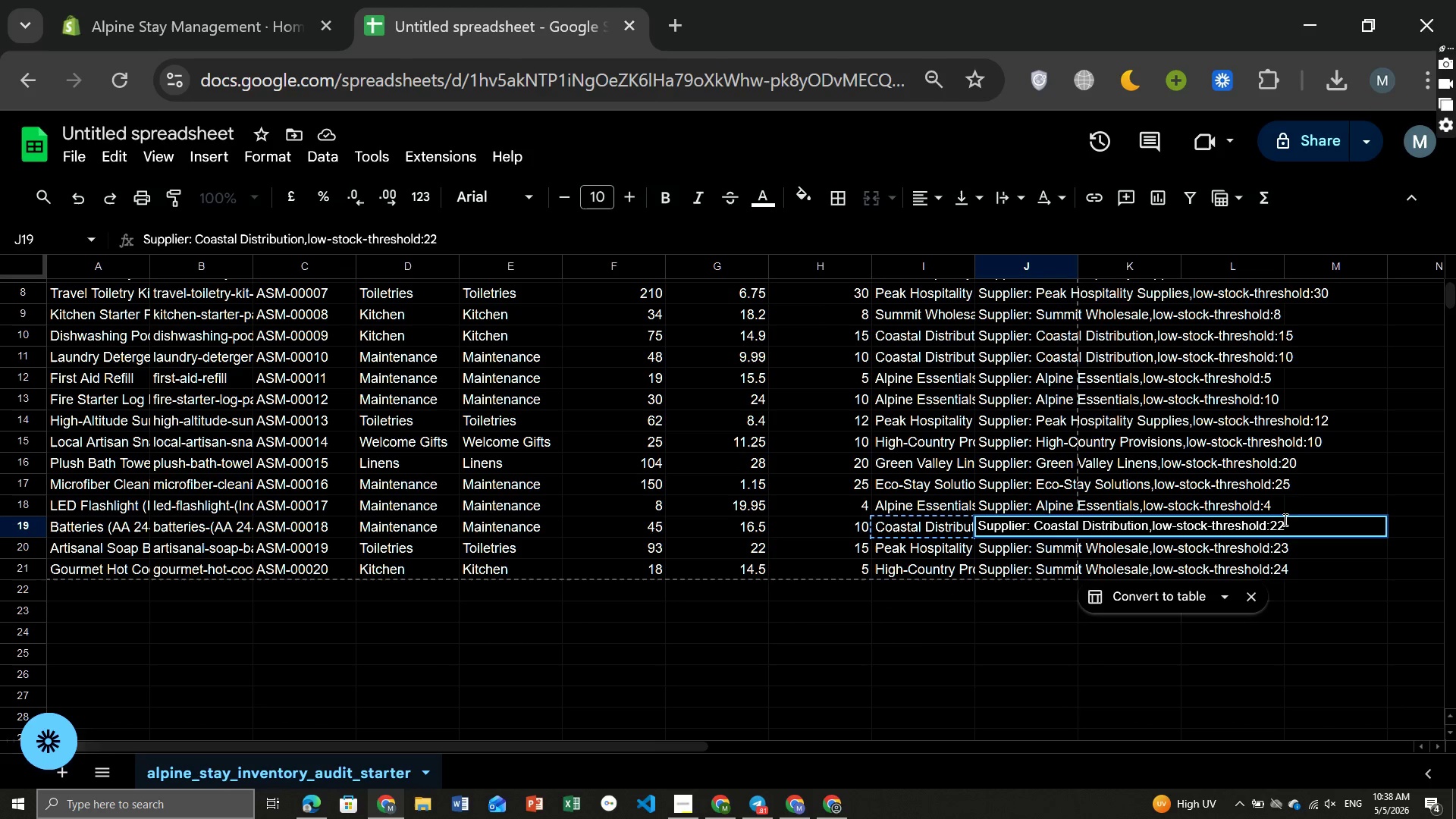 
left_click([1296, 519])
 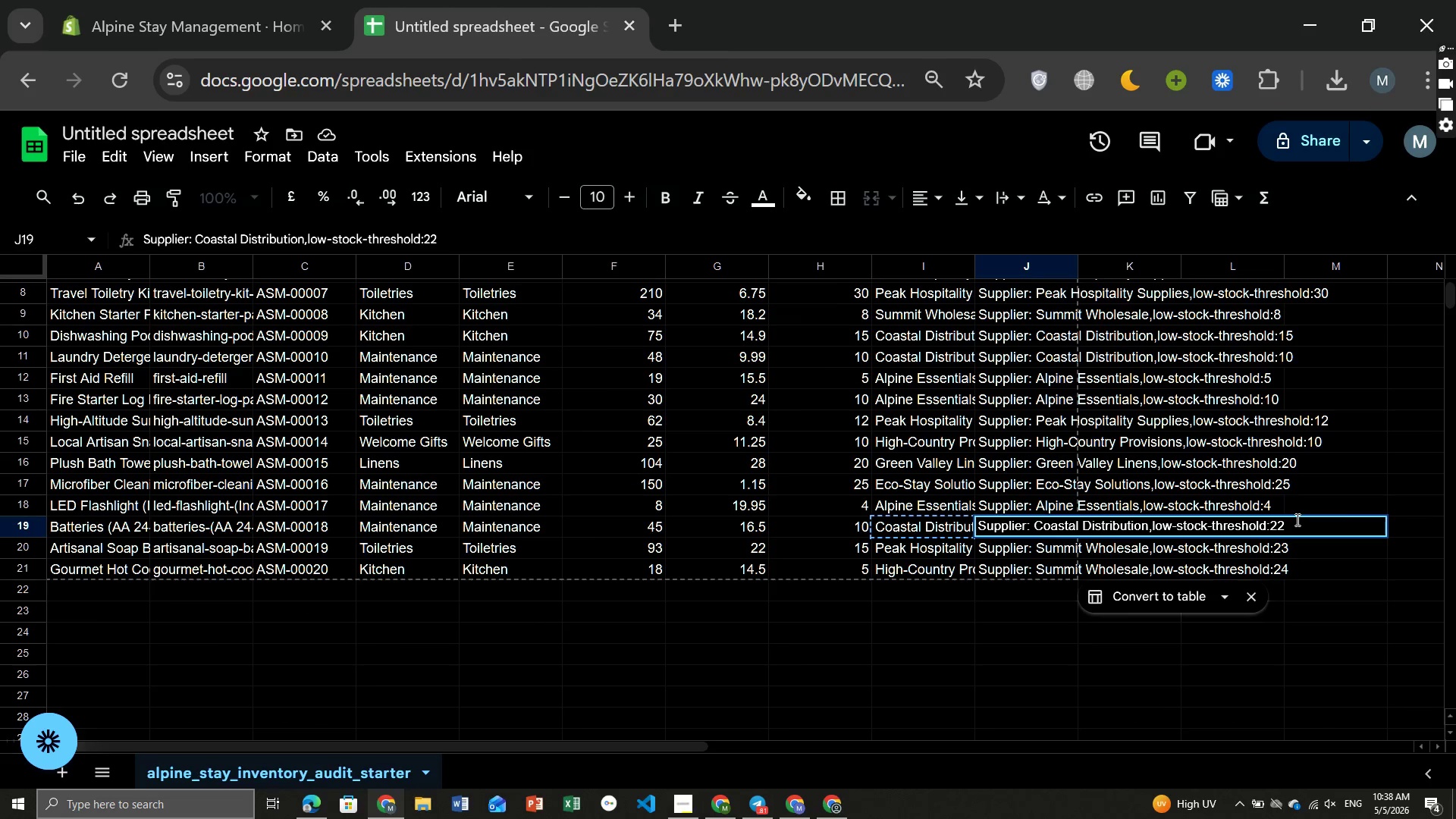 
key(Backspace)
key(Backspace)
type(10)
 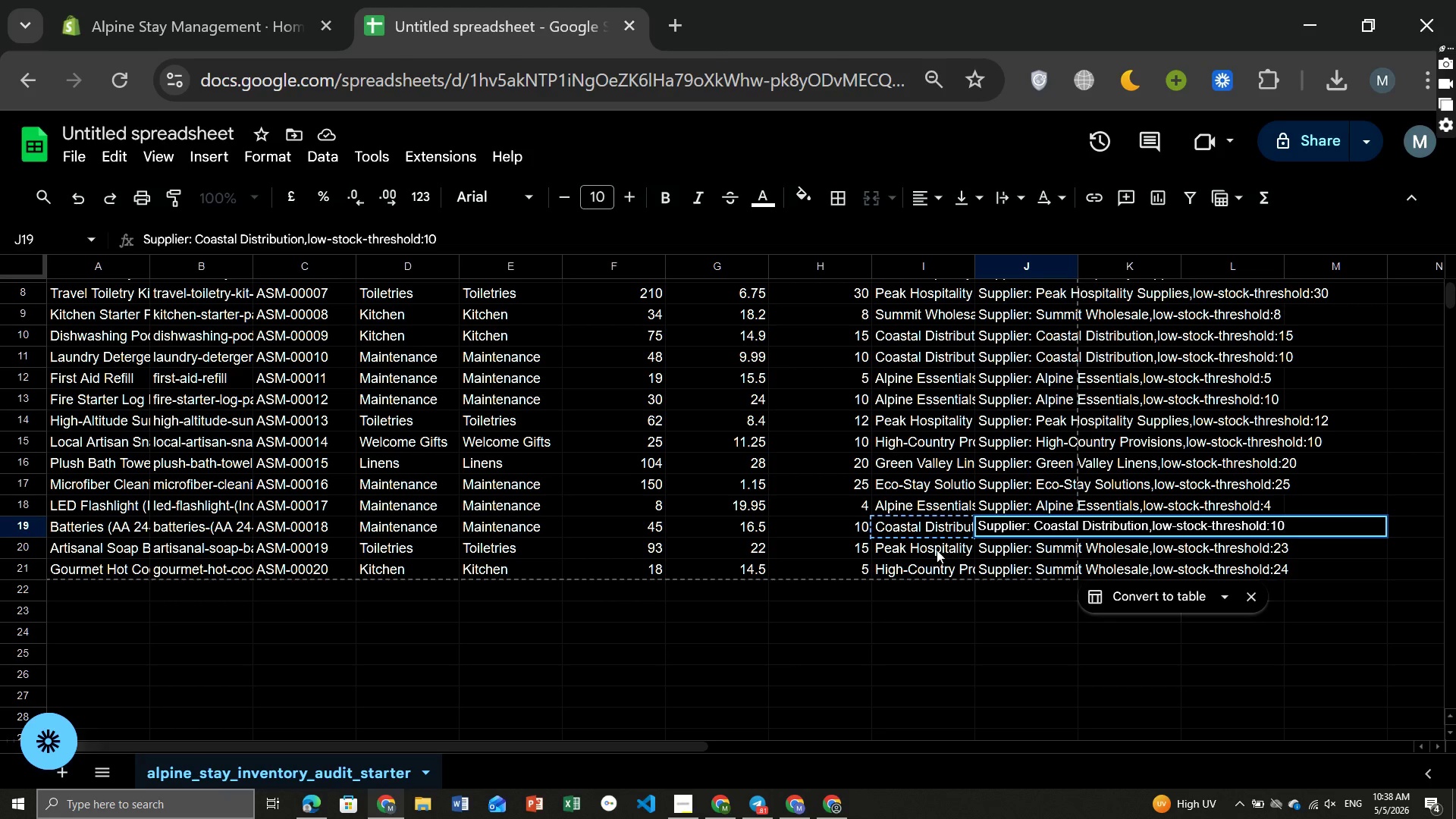 
left_click([932, 550])
 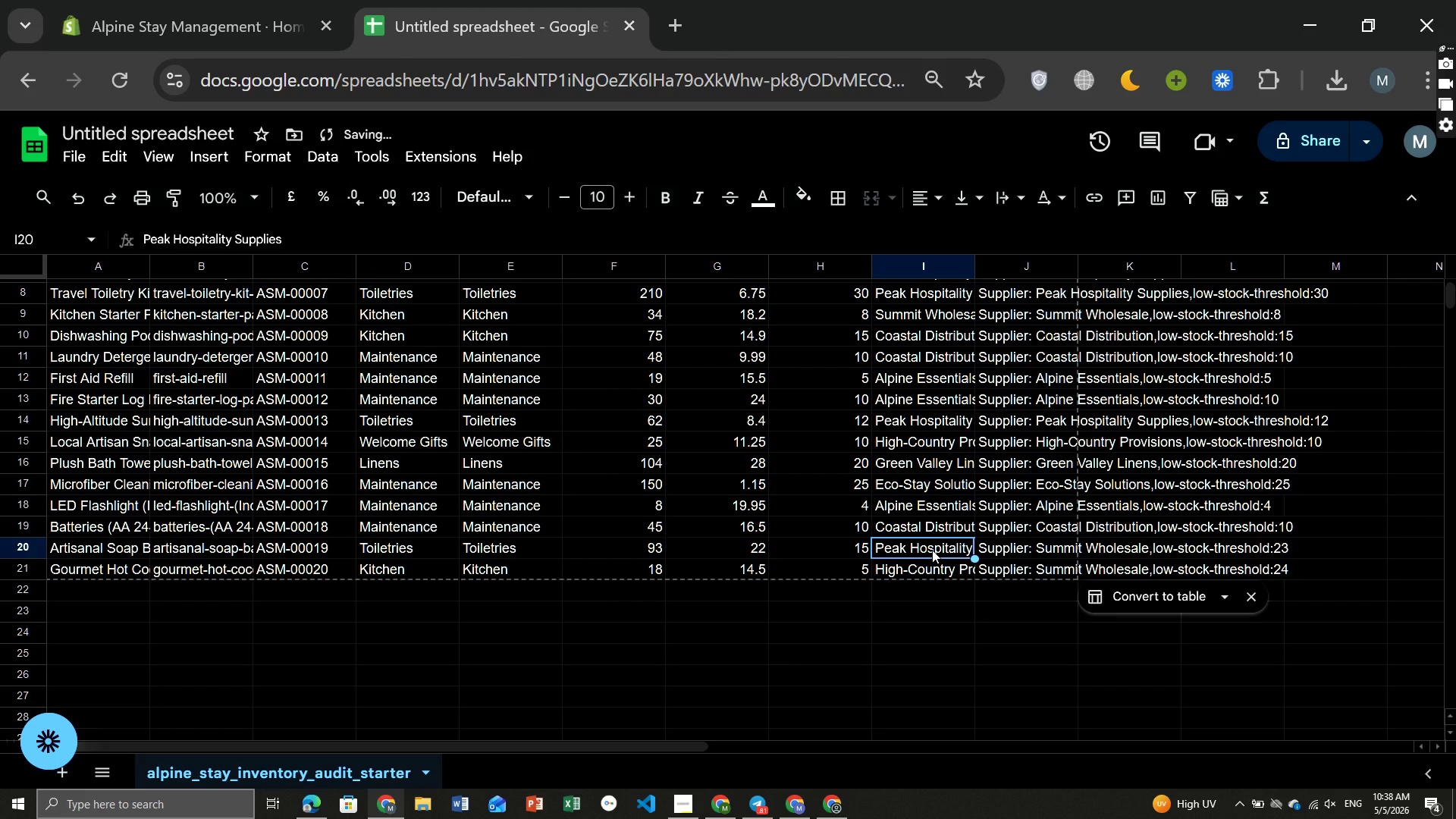 
key(Control+ControlLeft)
 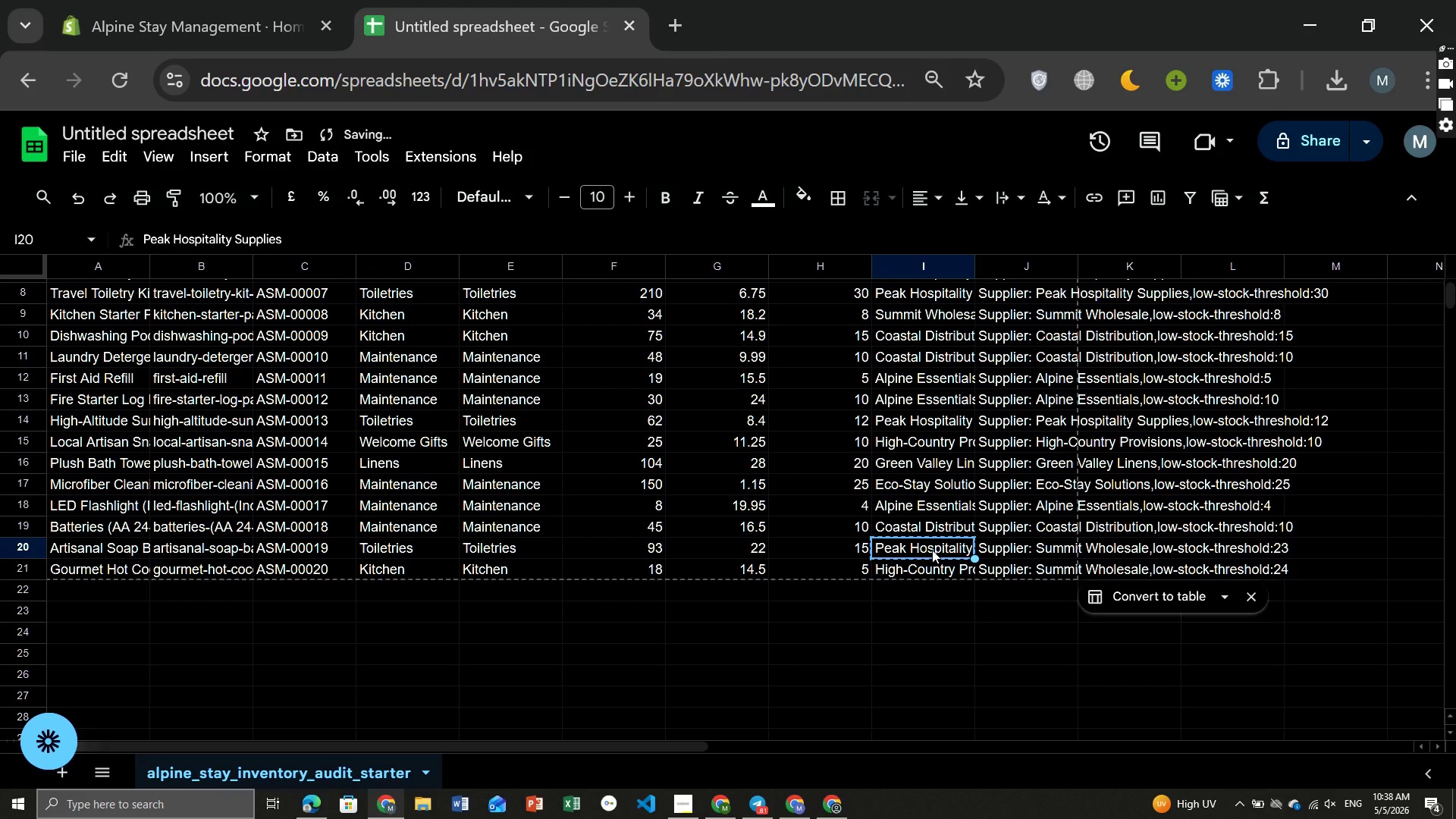 
key(Control+C)
 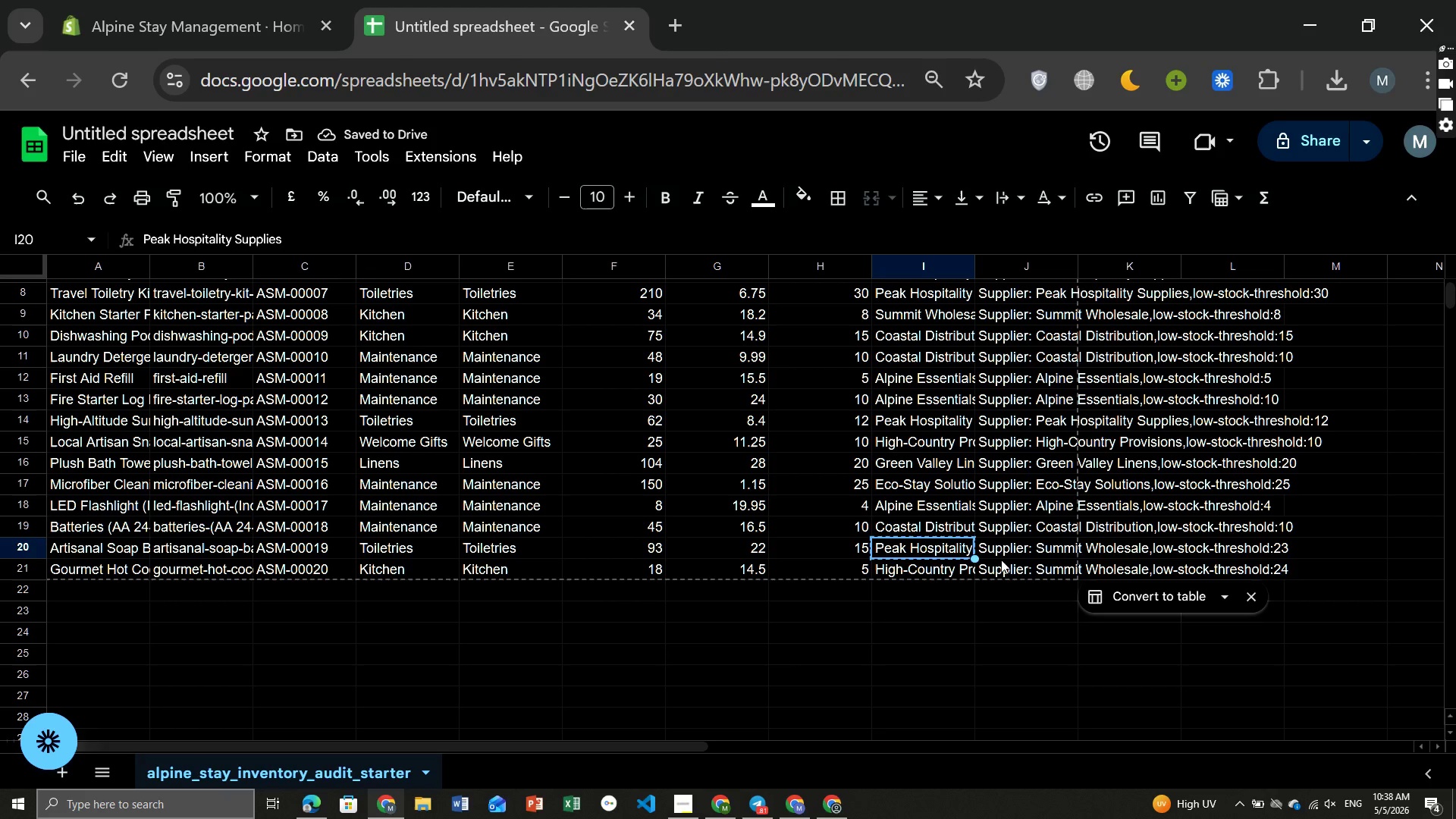 
double_click([1001, 560])
 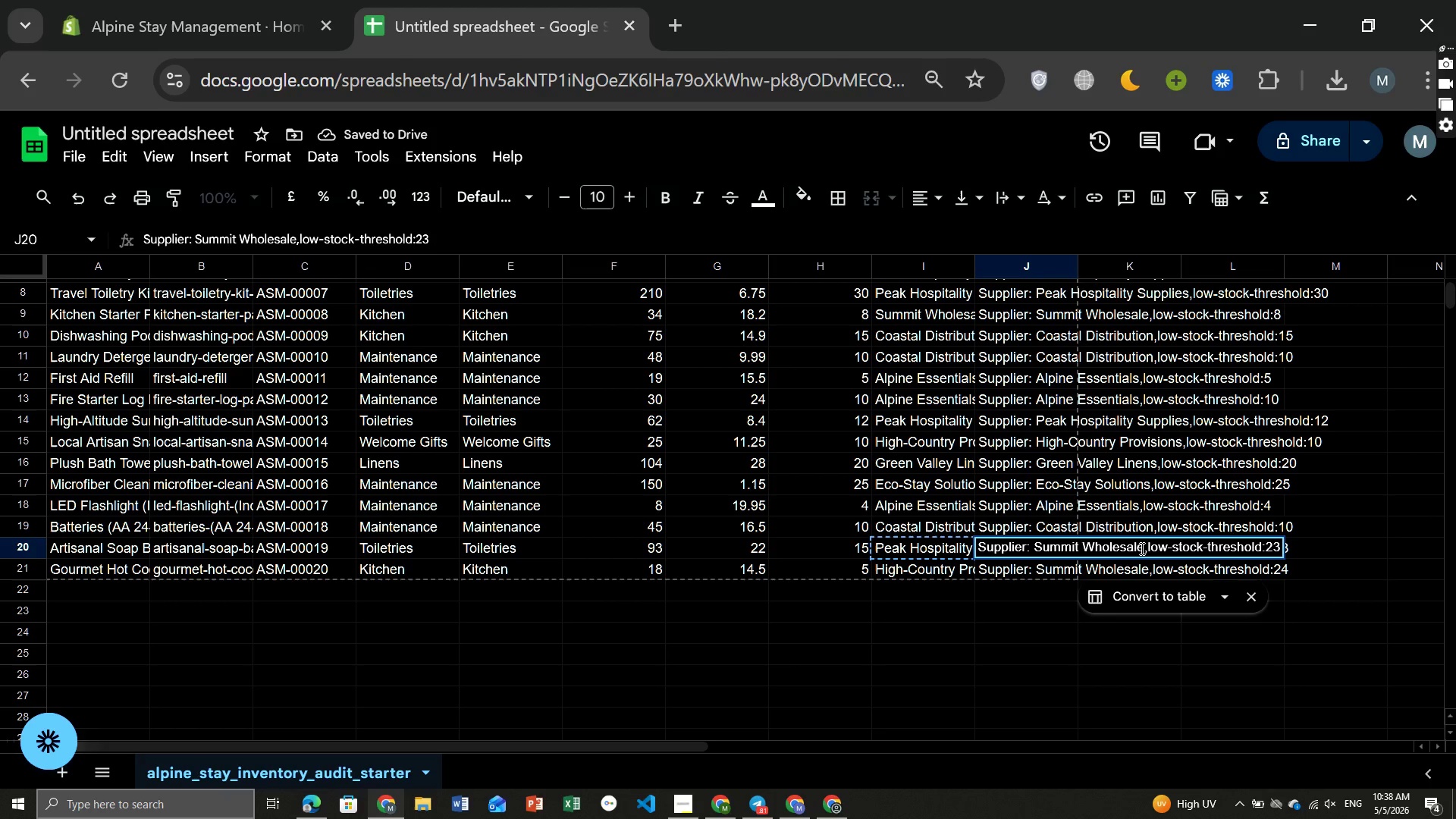 
left_click([1141, 548])
 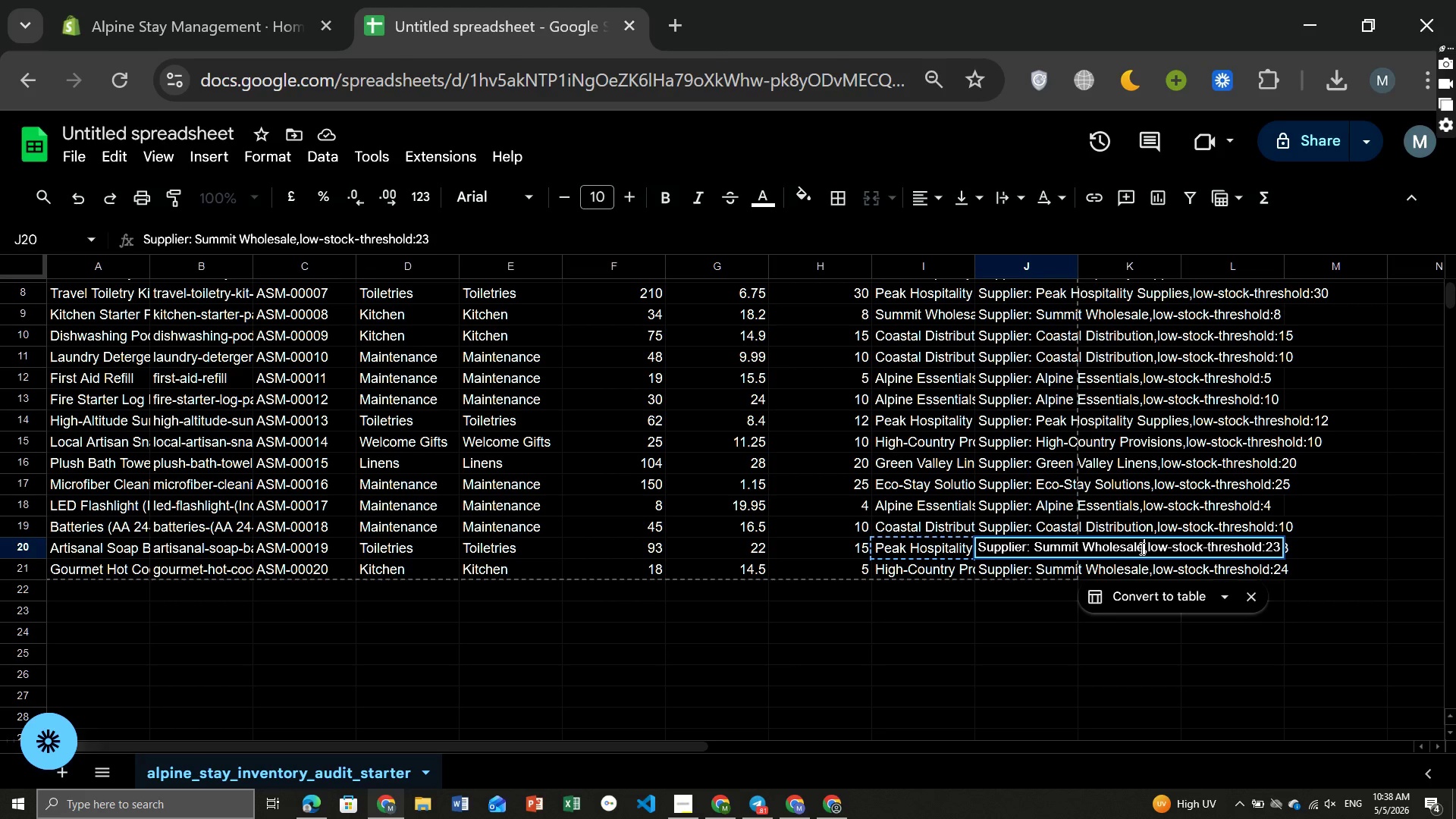 
key(Backspace)
 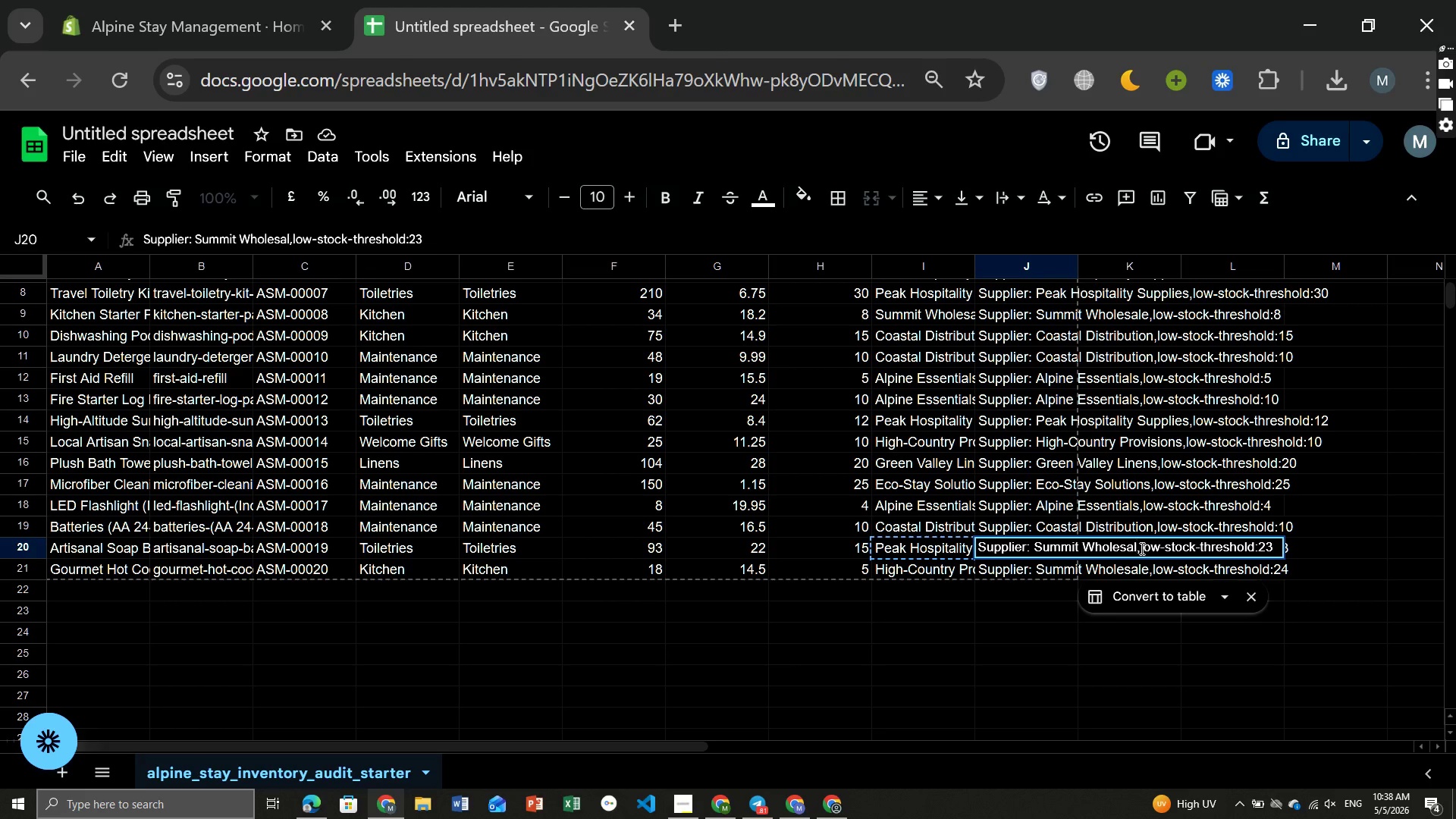 
key(Backspace)
 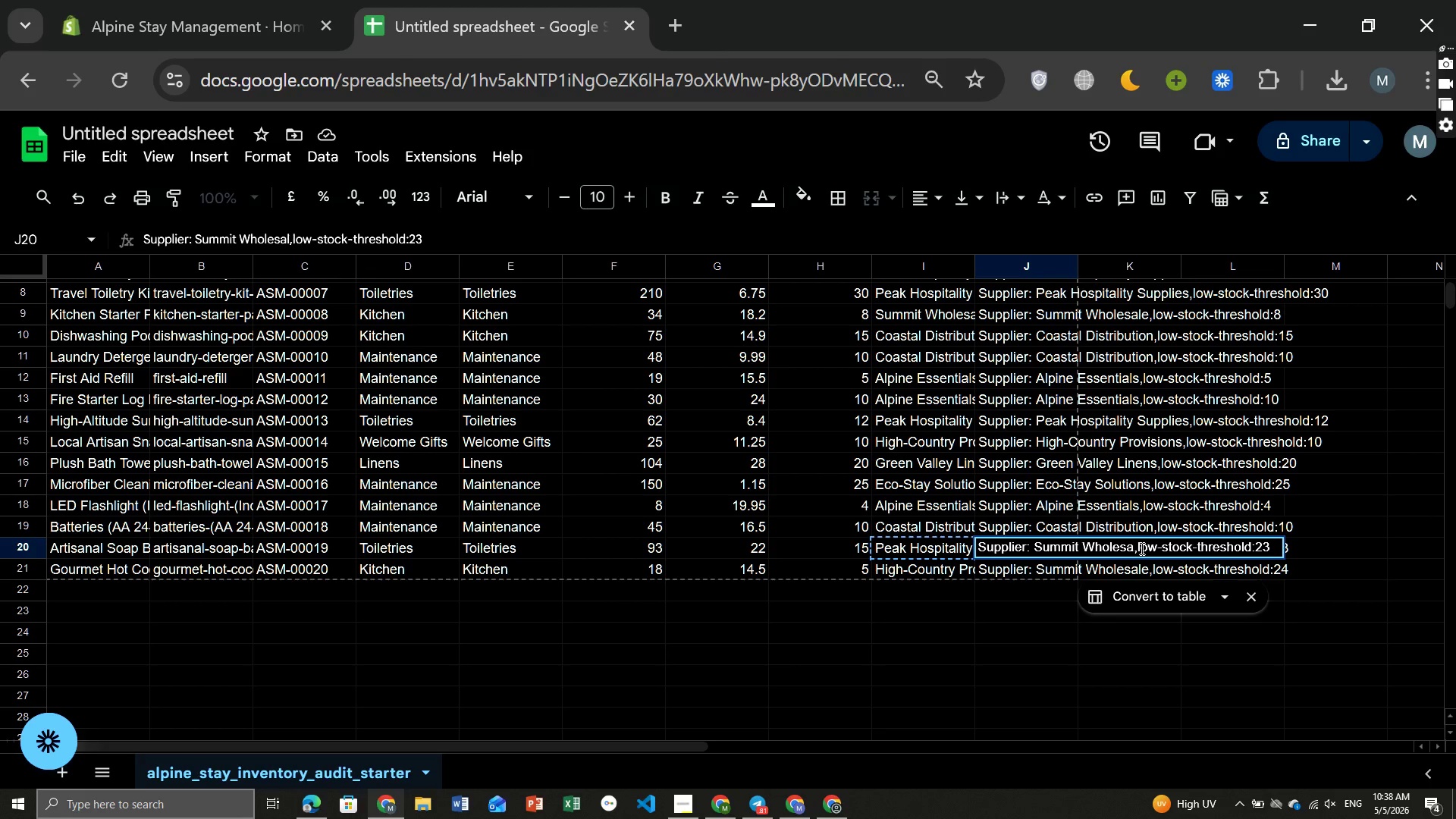 
key(Backspace)
 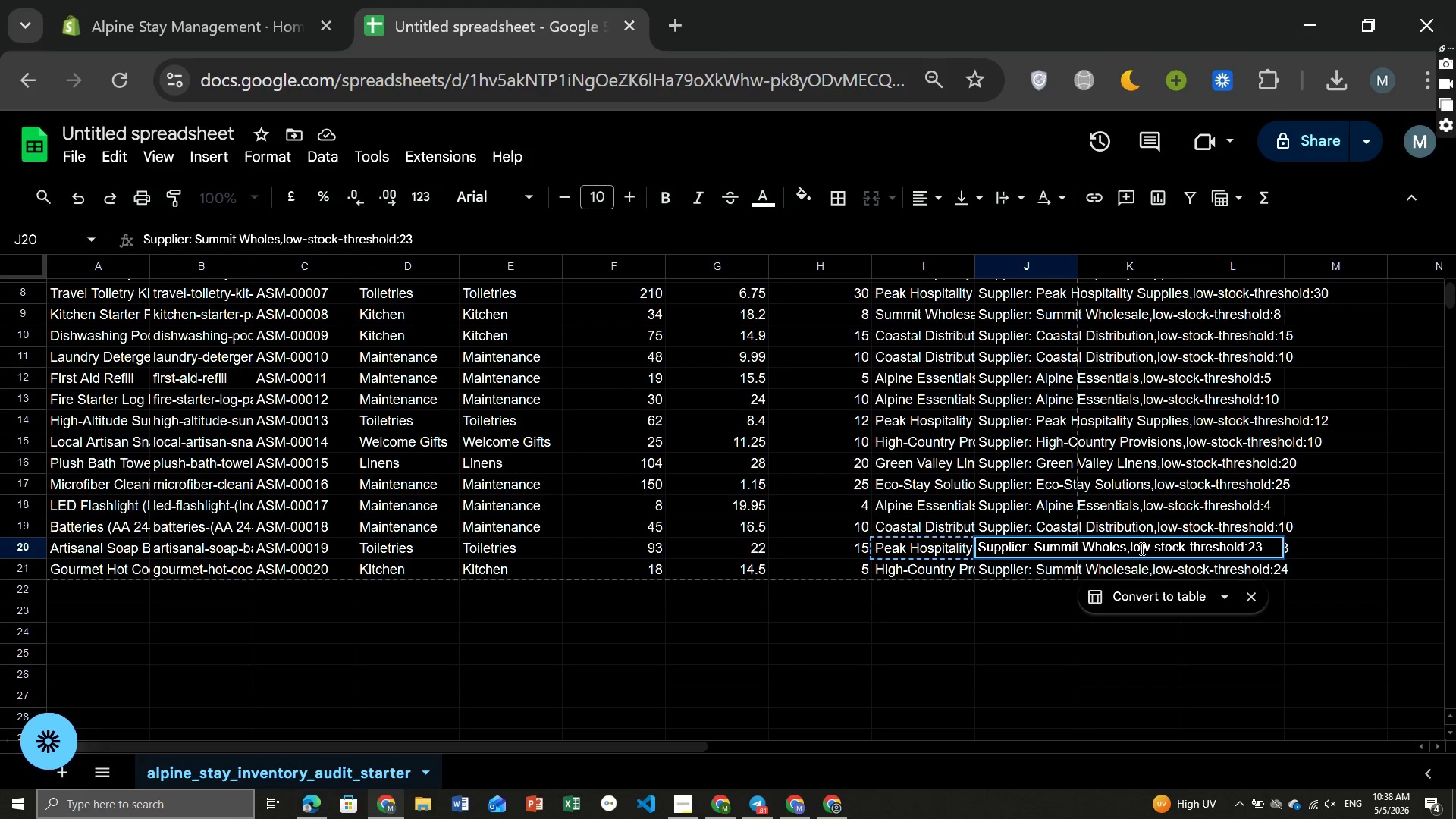 
key(Backspace)
 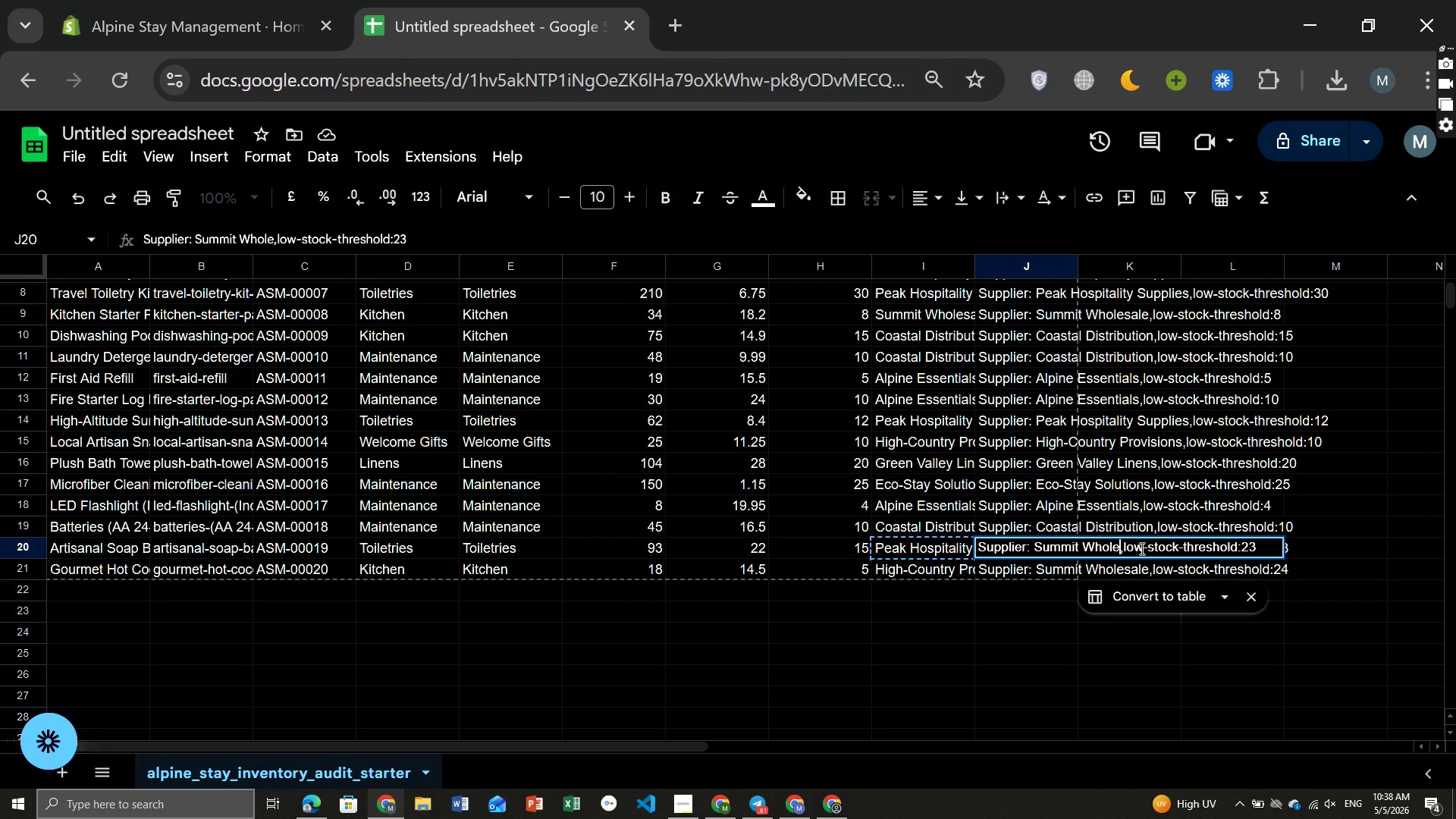 
key(Backspace)
 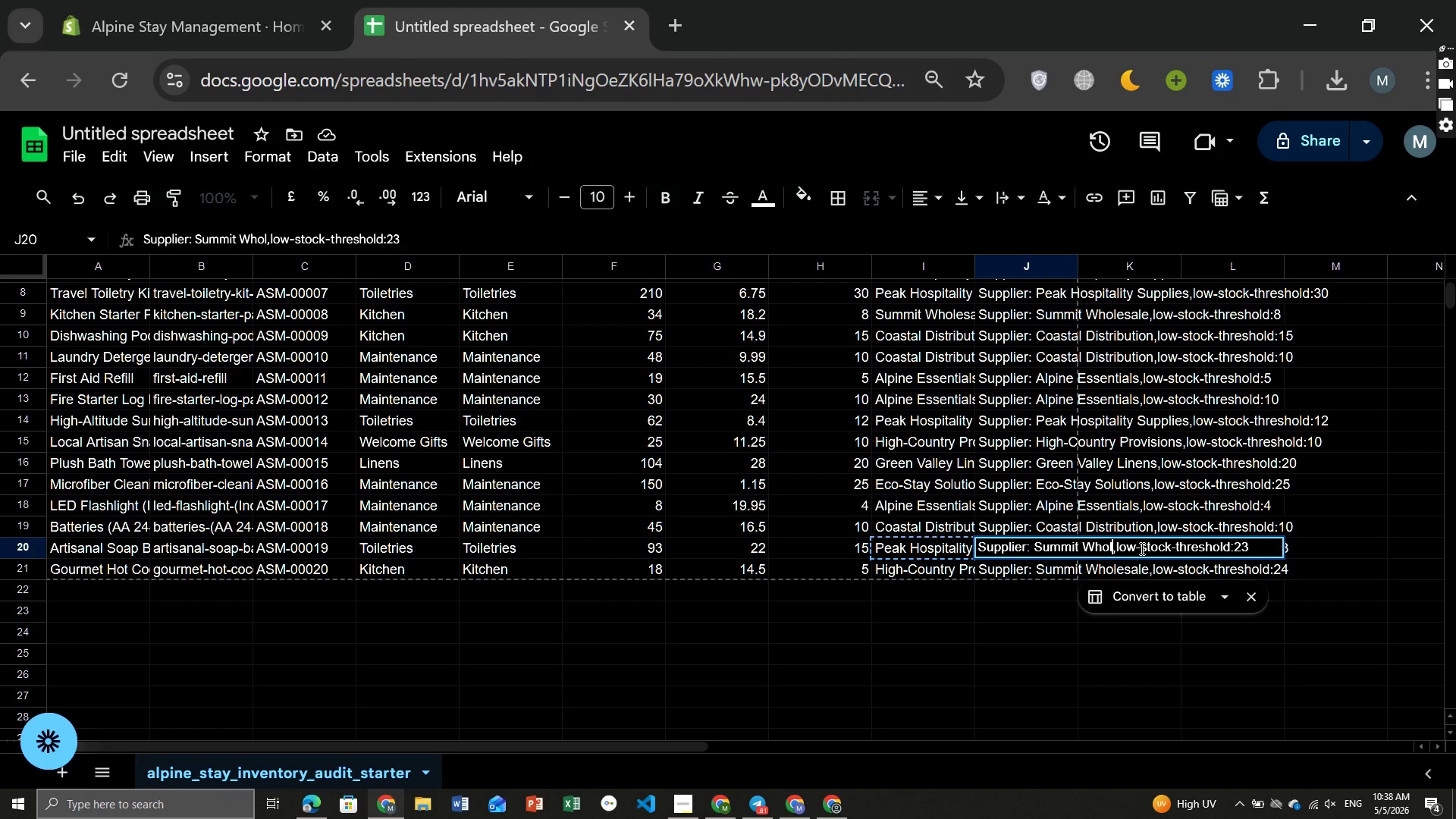 
key(Backspace)
 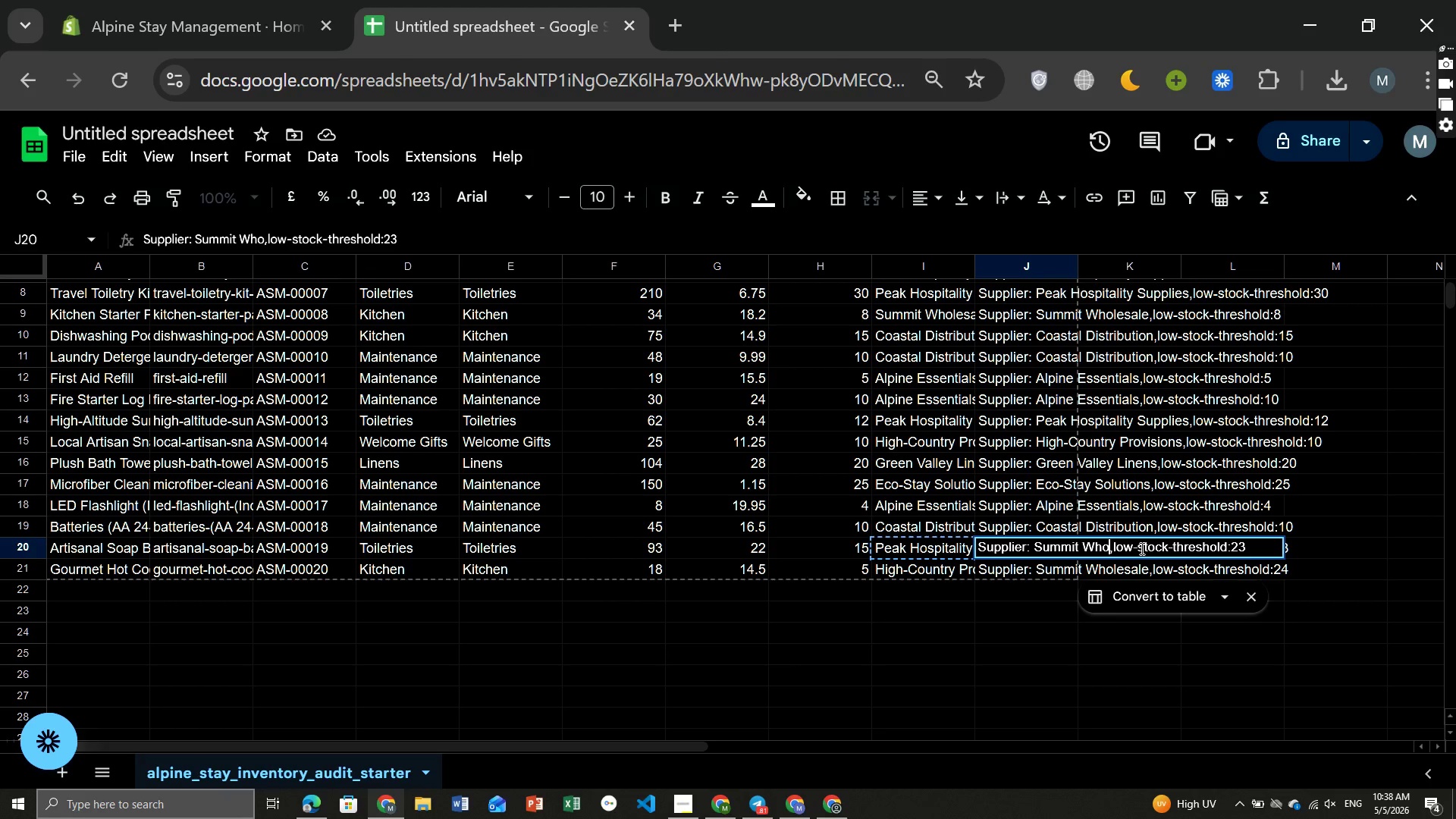 
key(Backspace)
 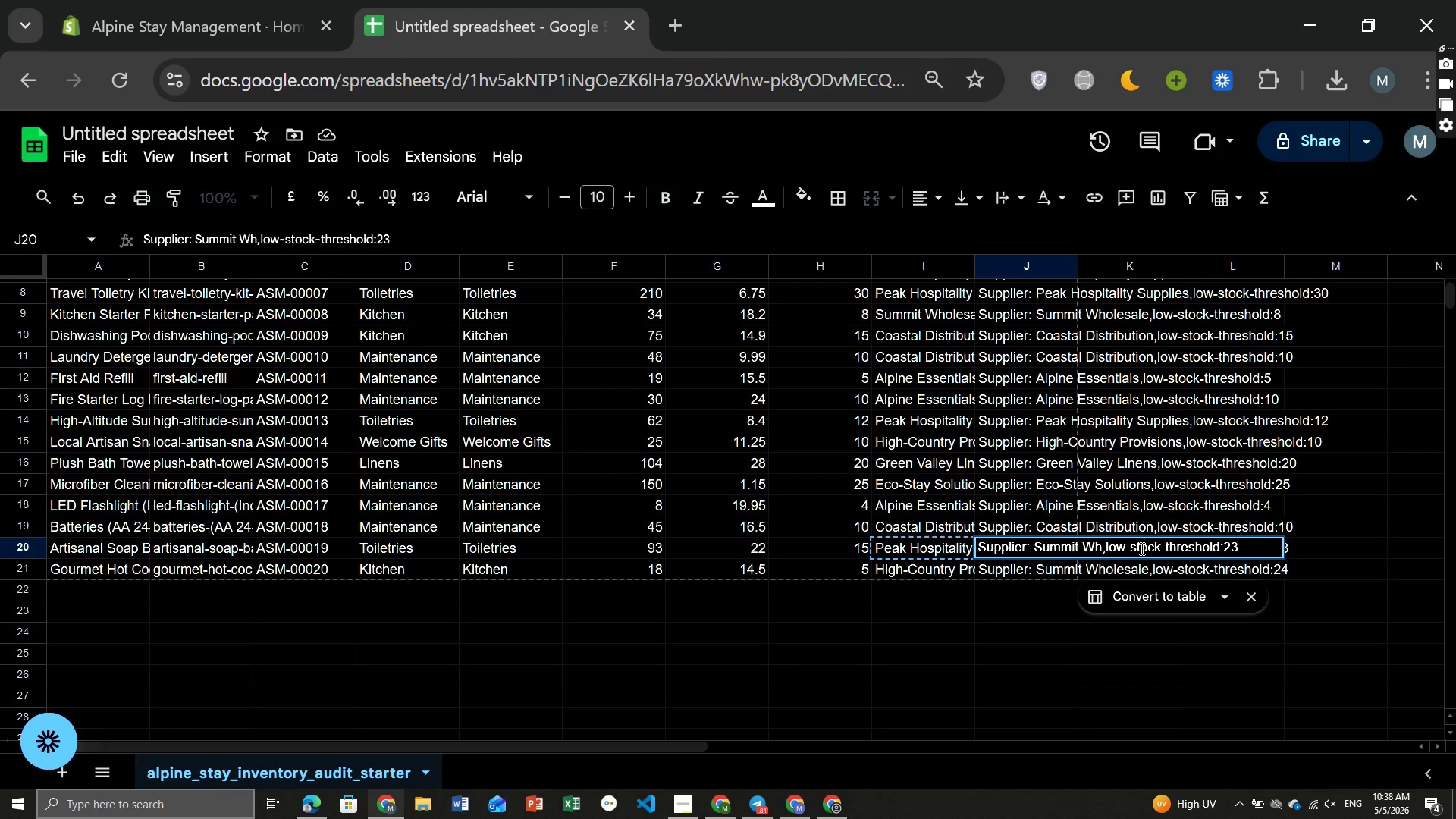 
key(Backspace)
 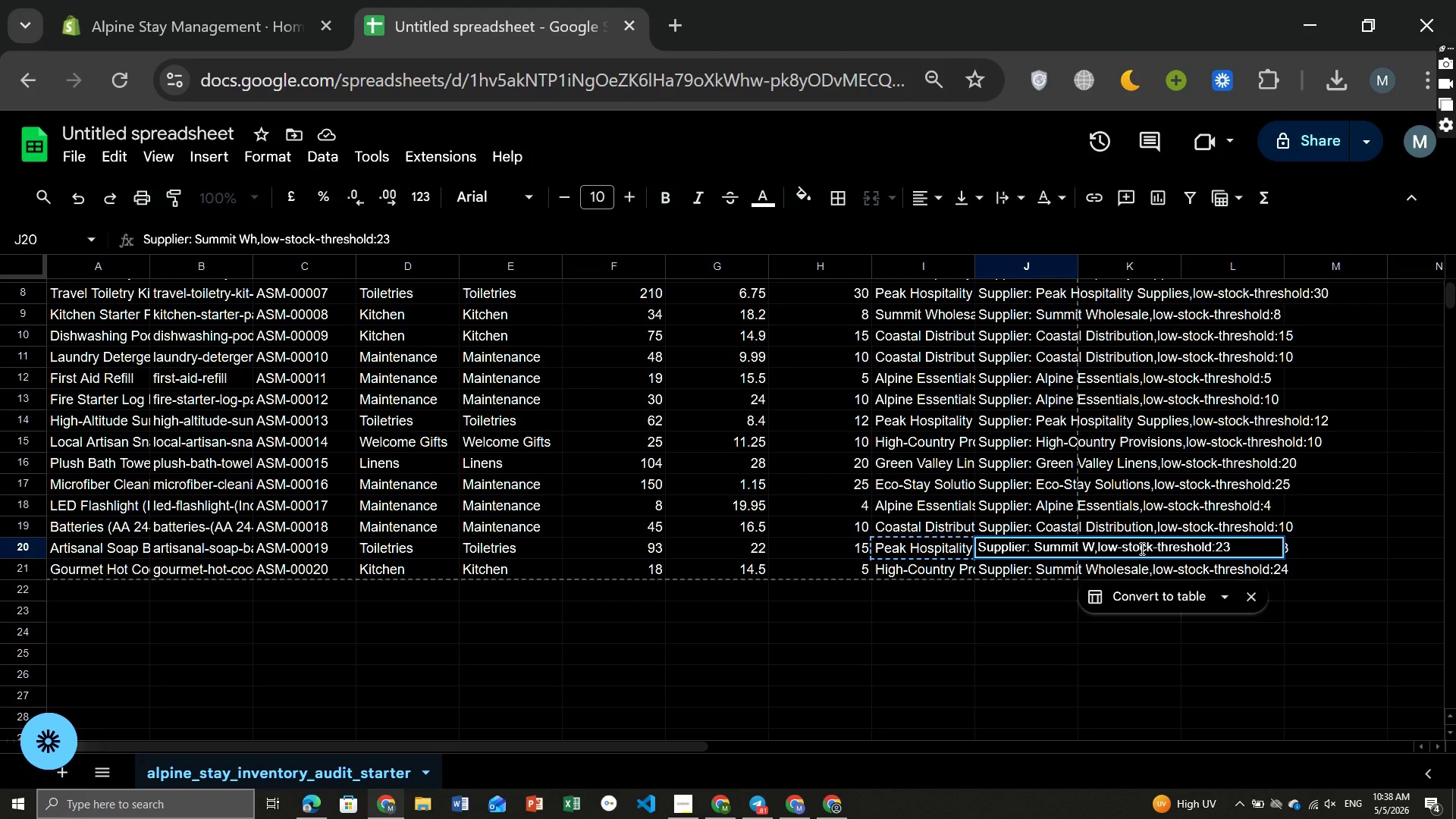 
key(Backspace)
 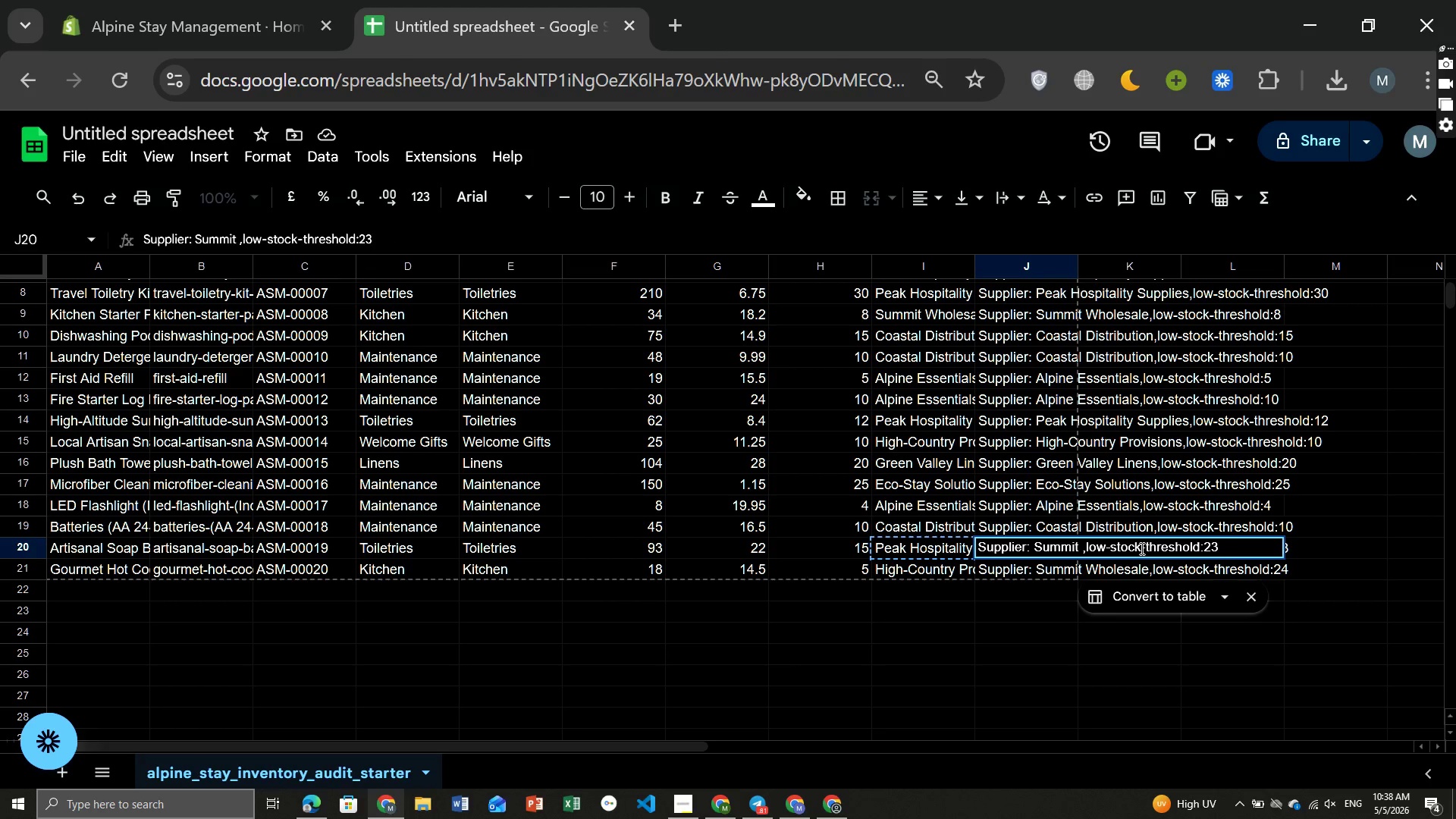 
key(Backspace)
 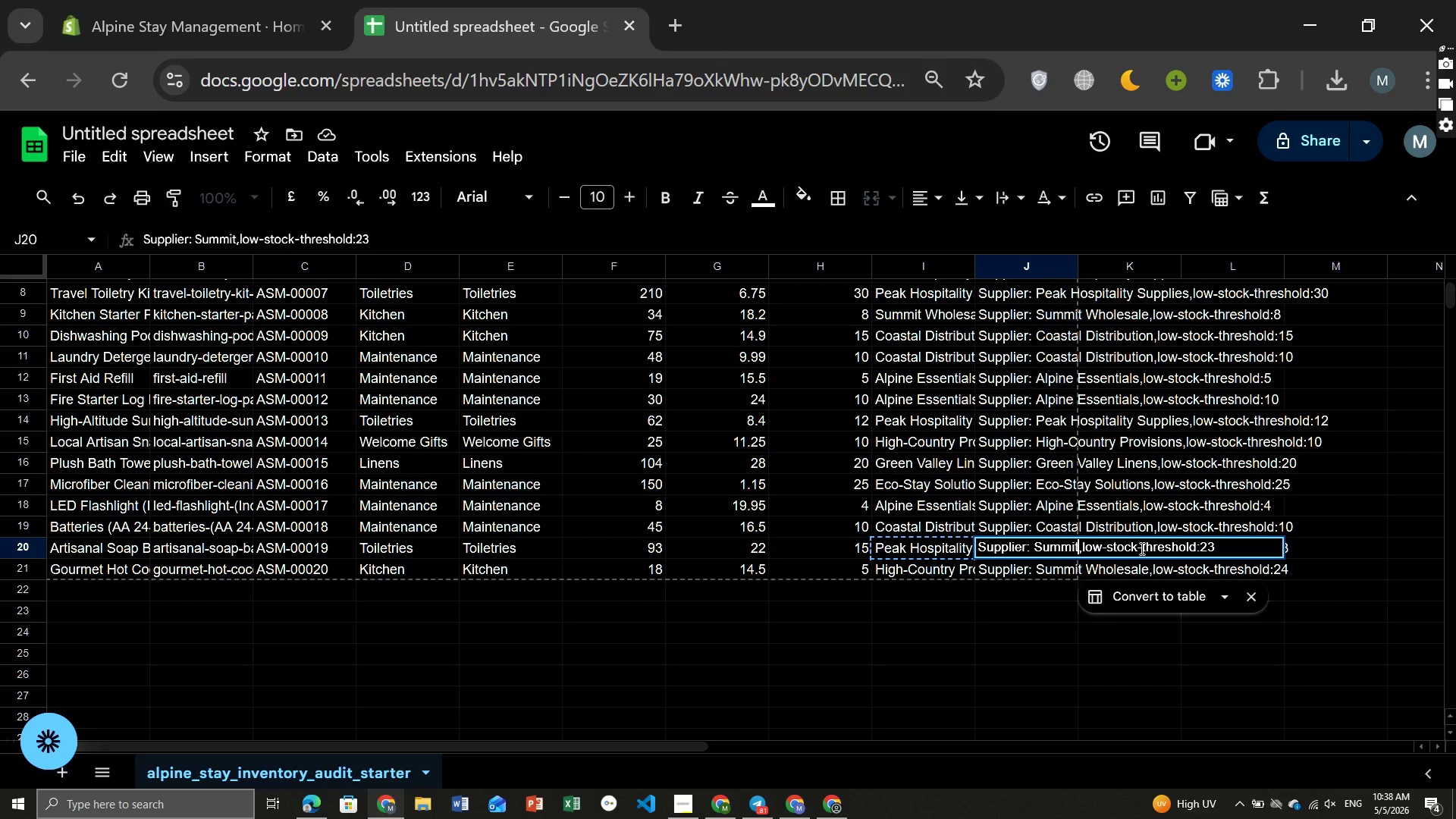 
key(Backspace)
 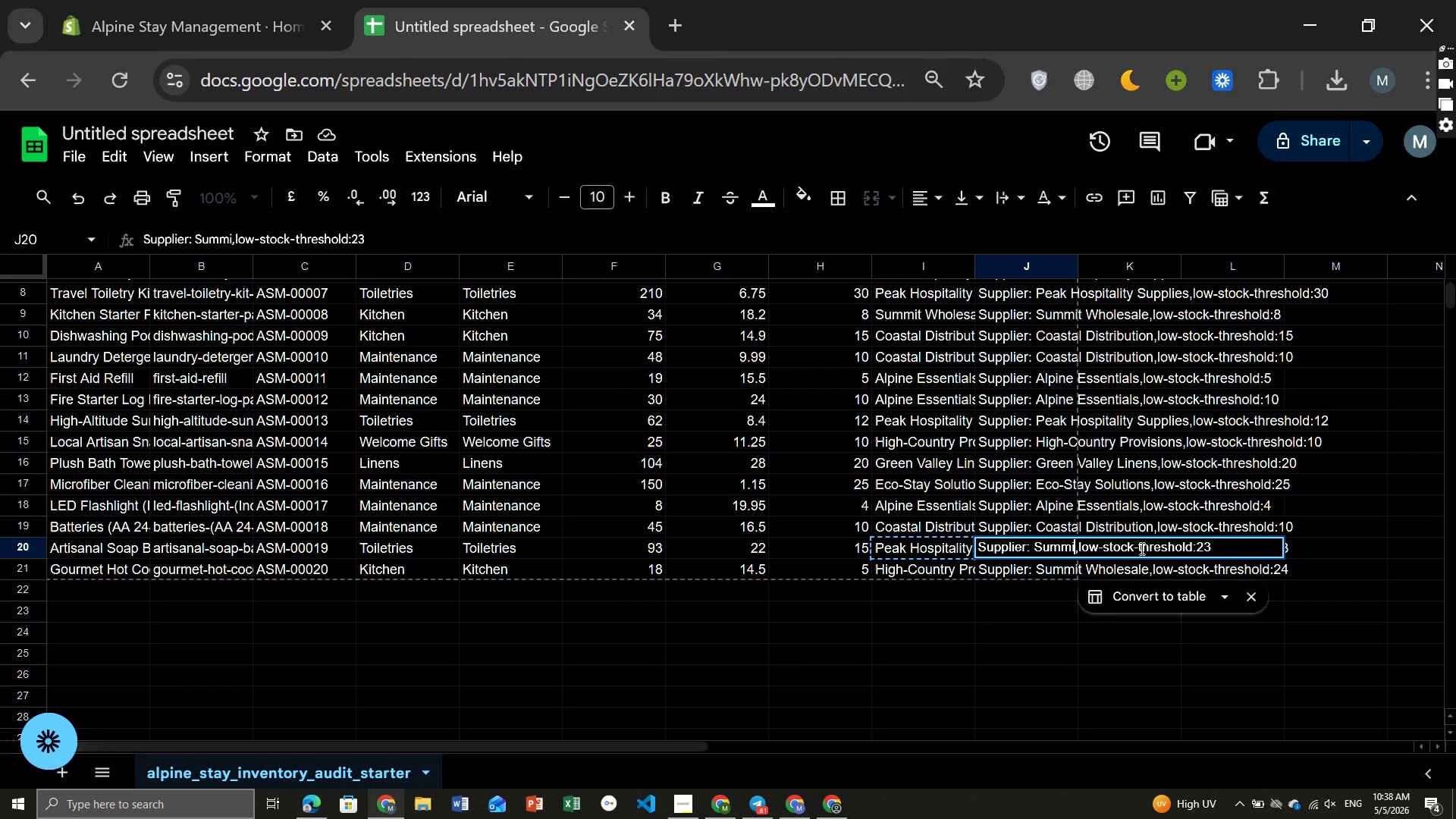 
key(Backspace)
 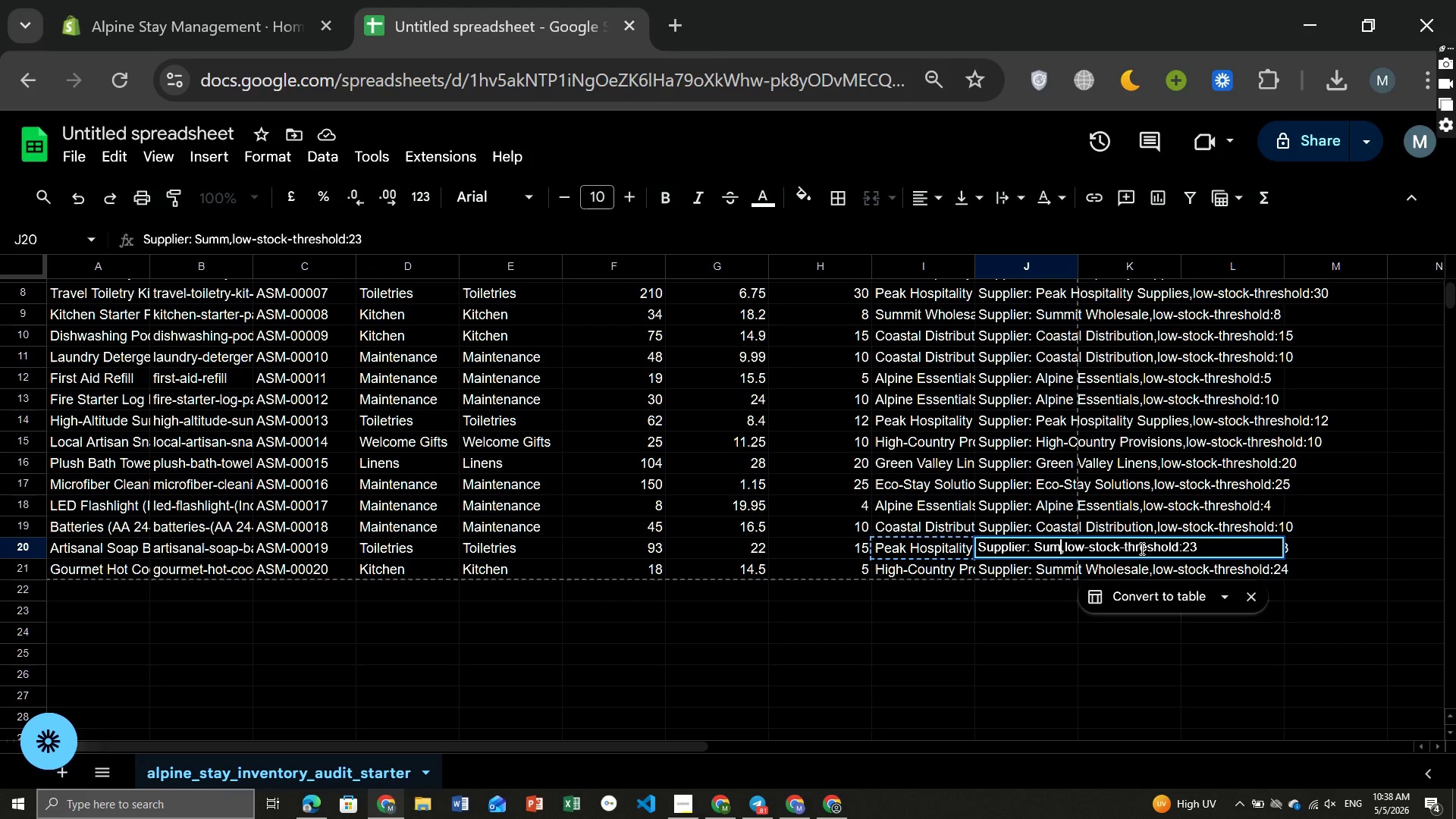 
key(Backspace)
 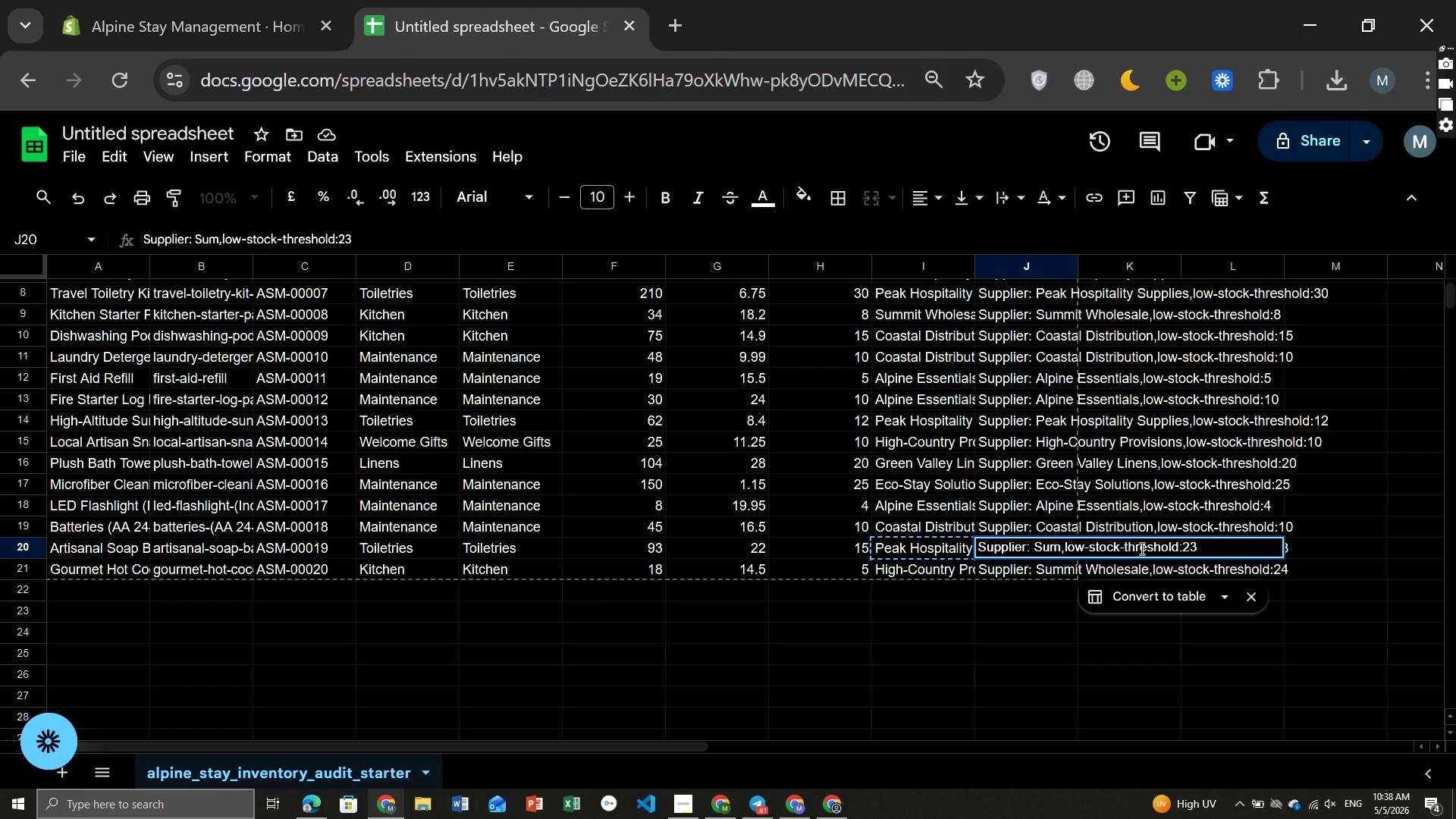 
key(Backspace)
 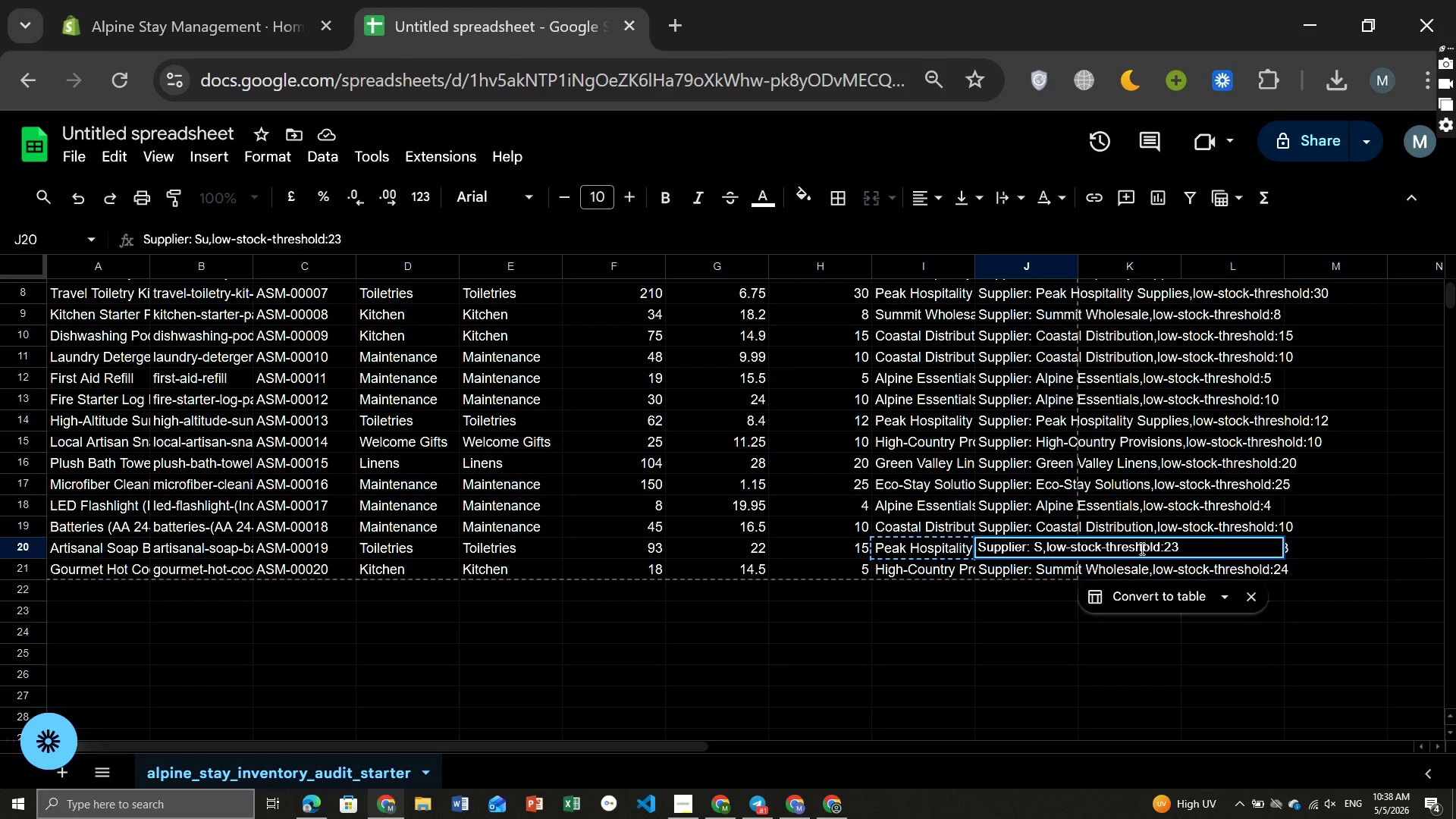 
key(Backspace)
 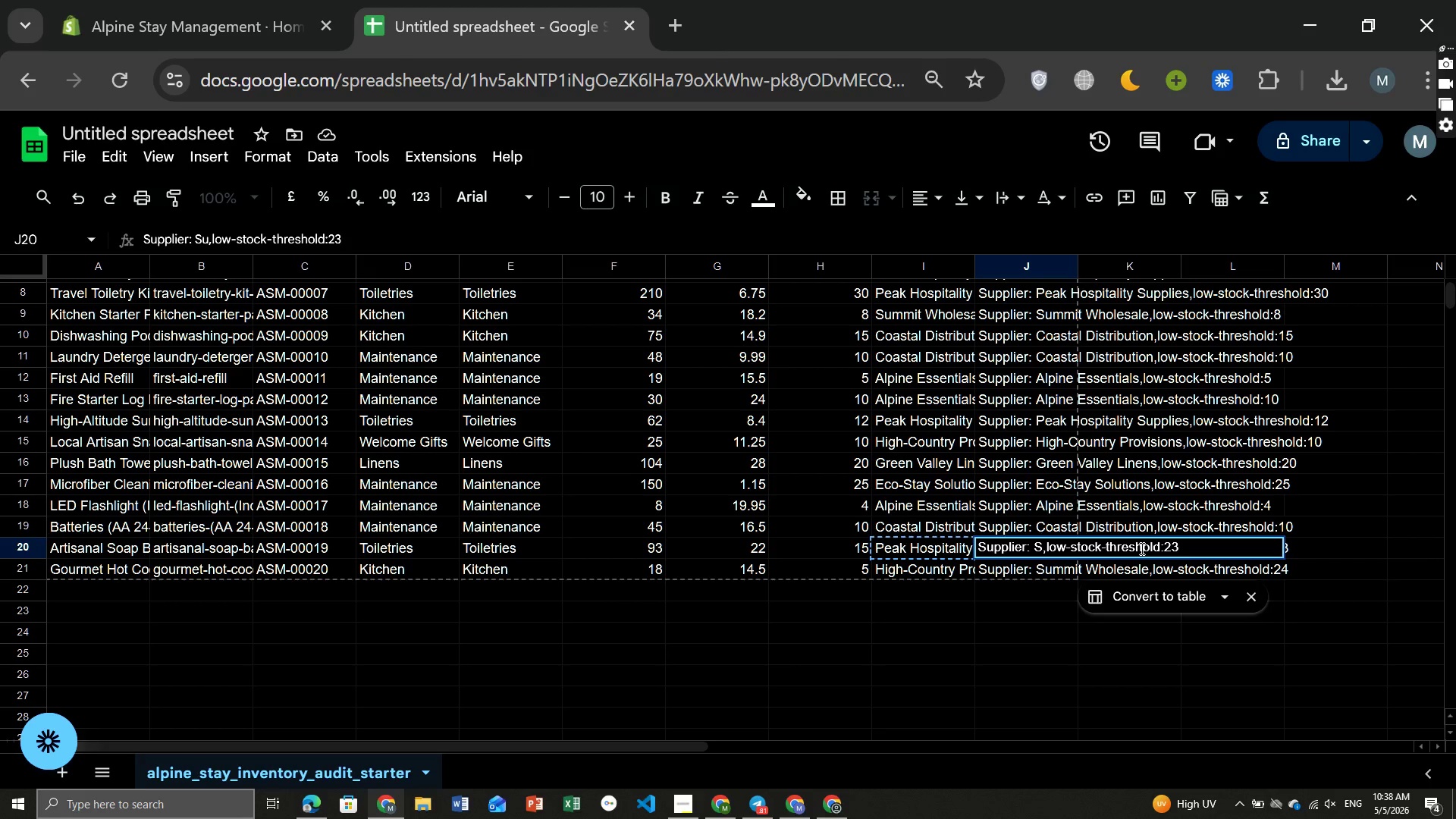 
key(Backspace)
 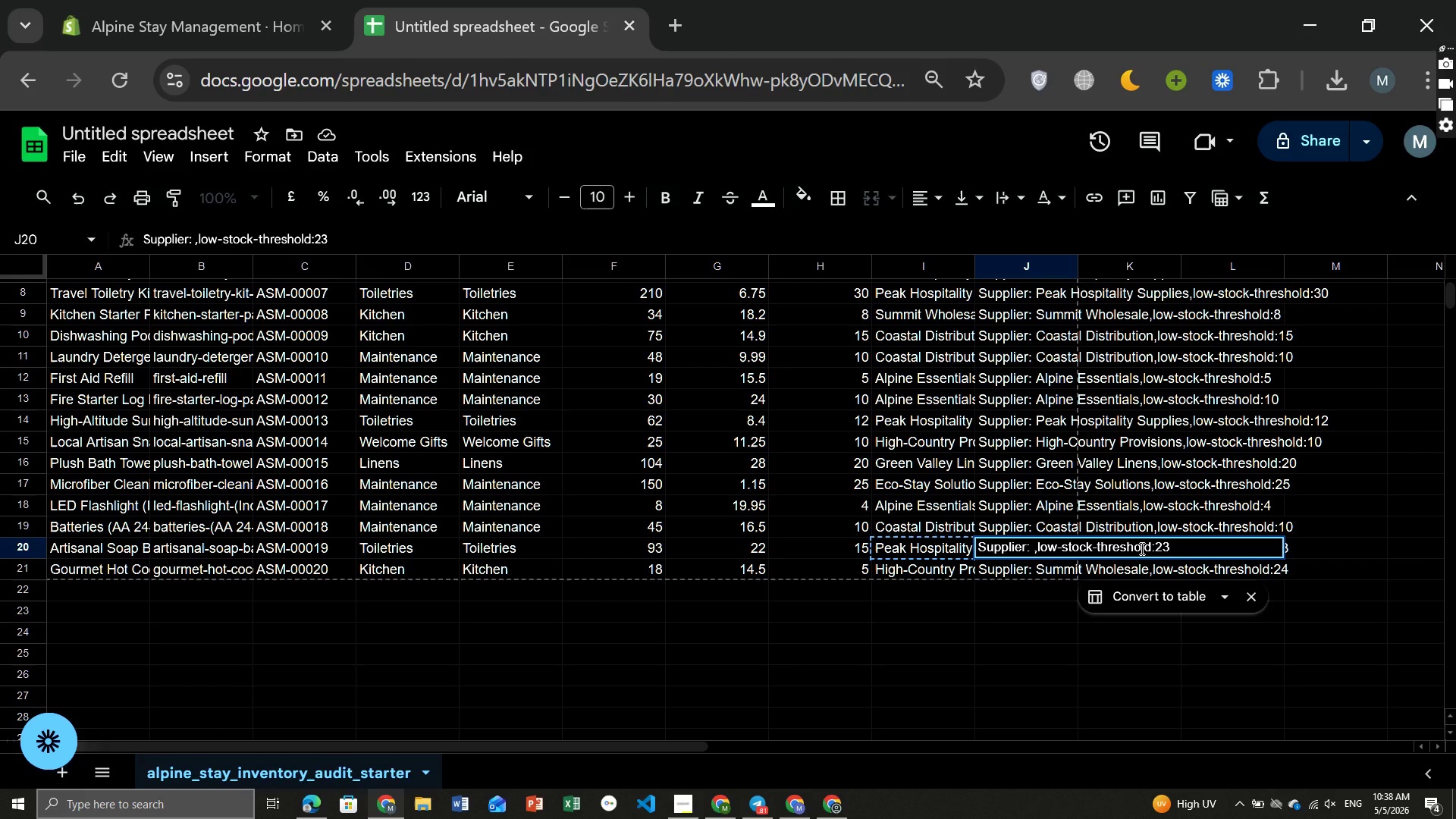 
key(Control+ControlLeft)
 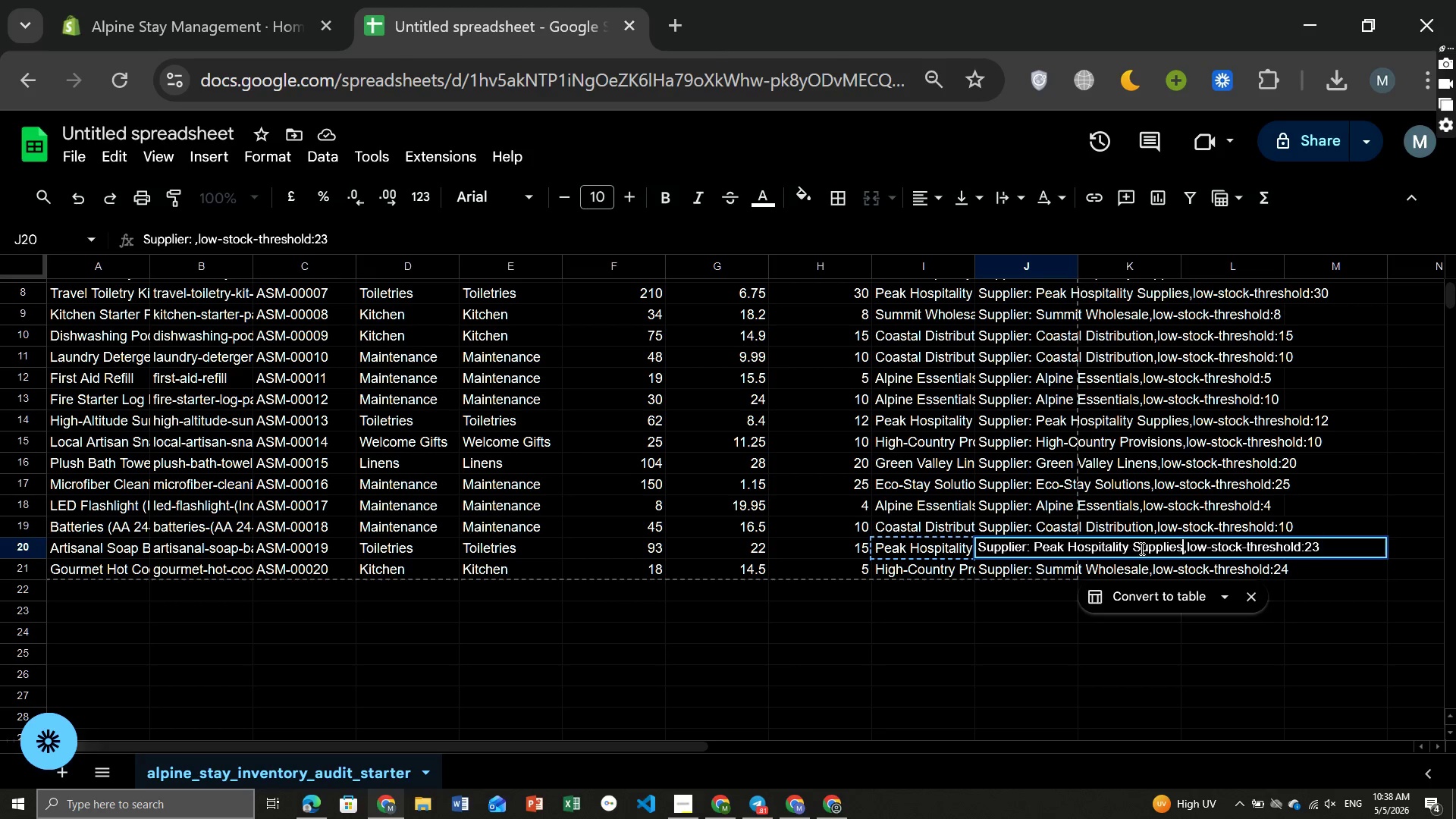 
key(Control+V)
 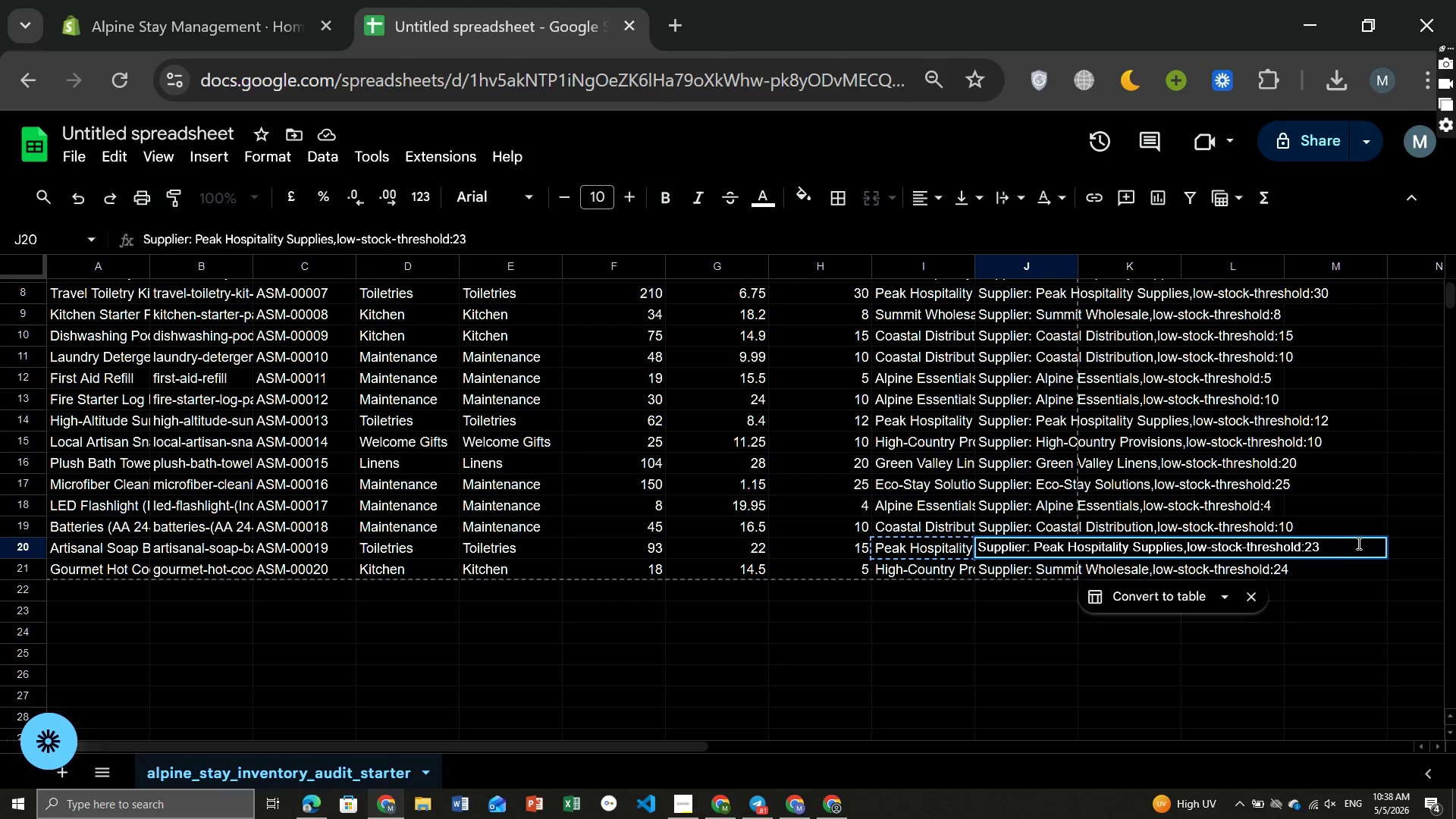 
left_click([1329, 551])
 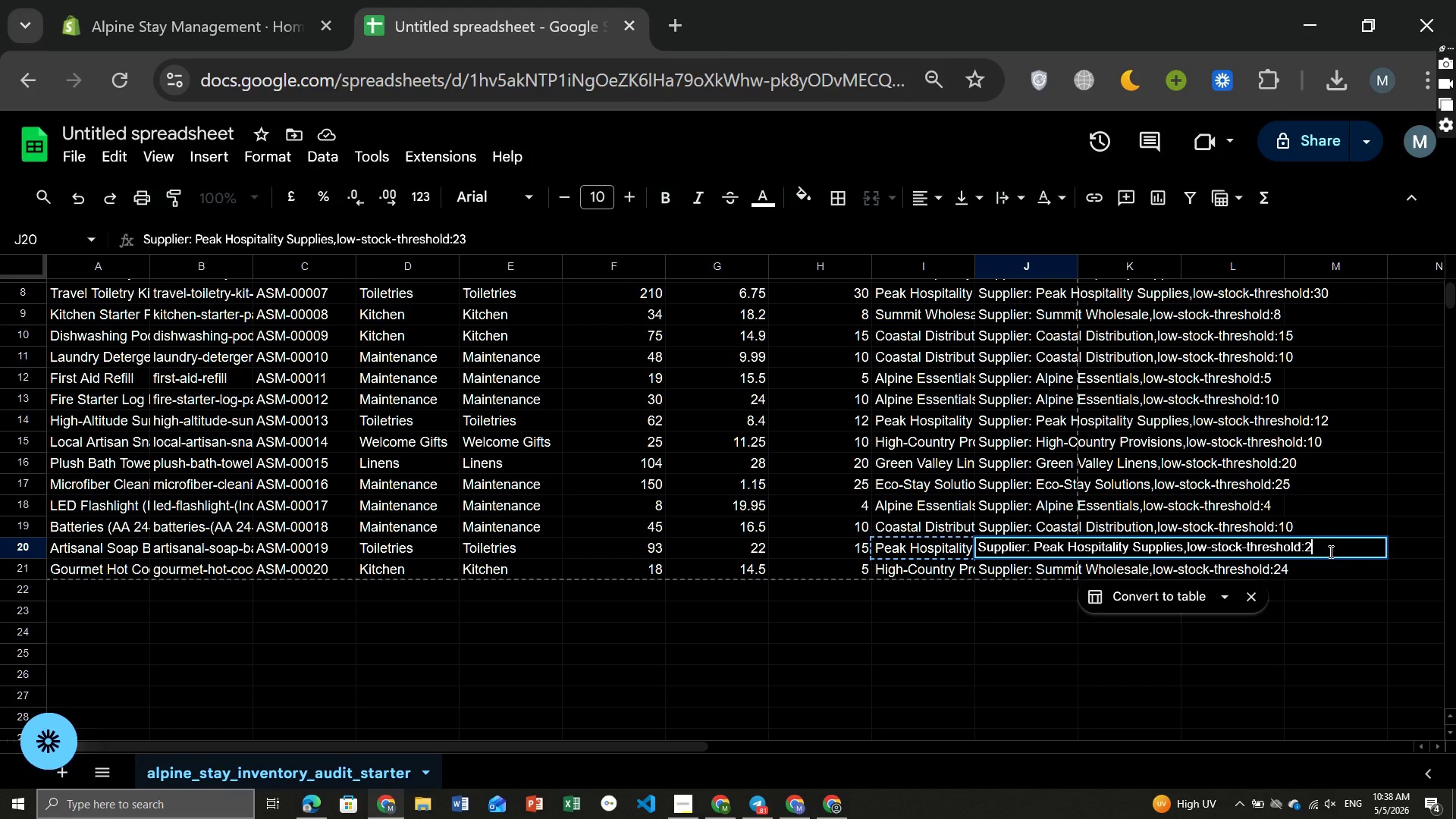 
key(Backspace)
key(Backspace)
type(15)
 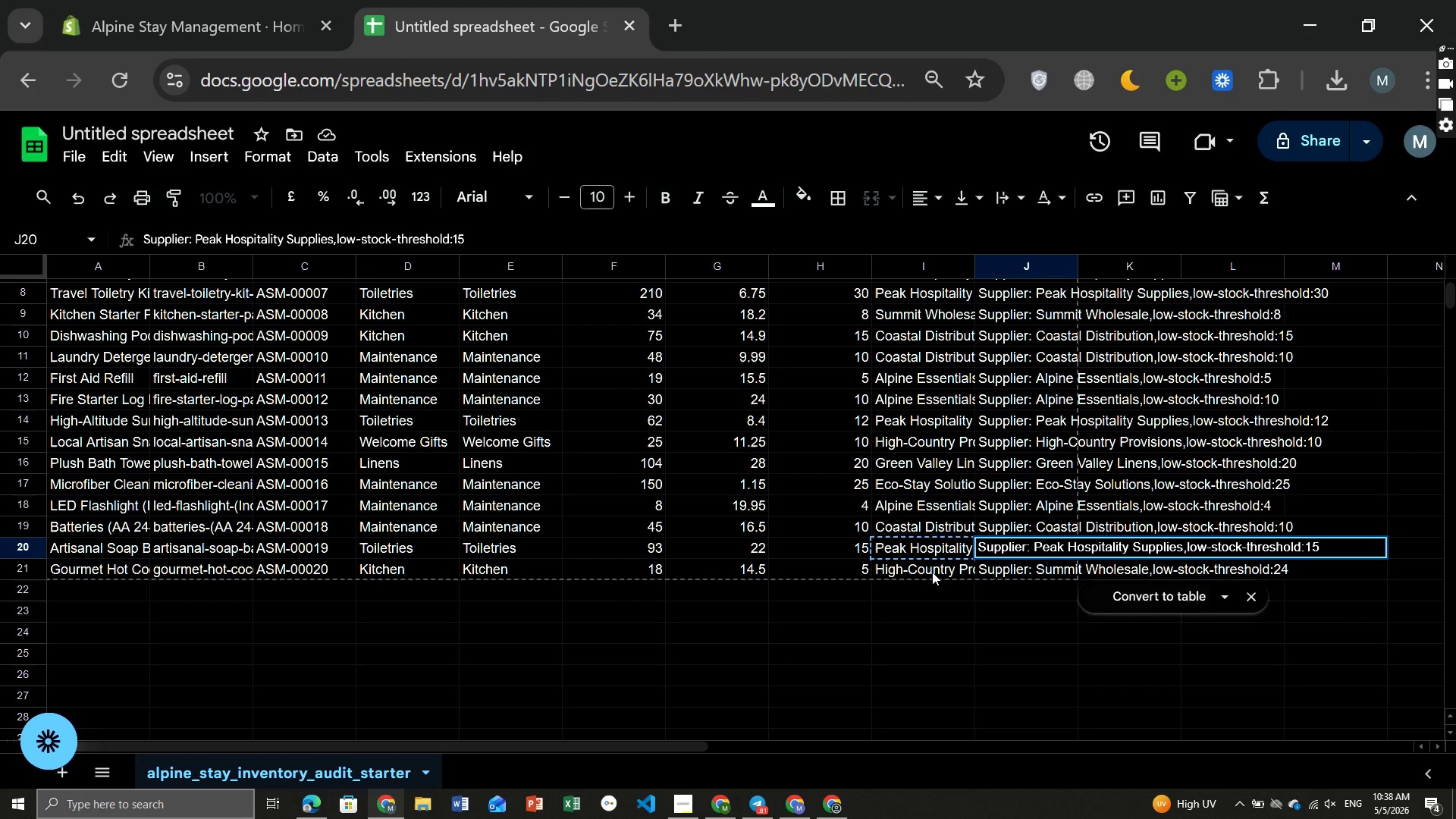 
left_click([930, 572])
 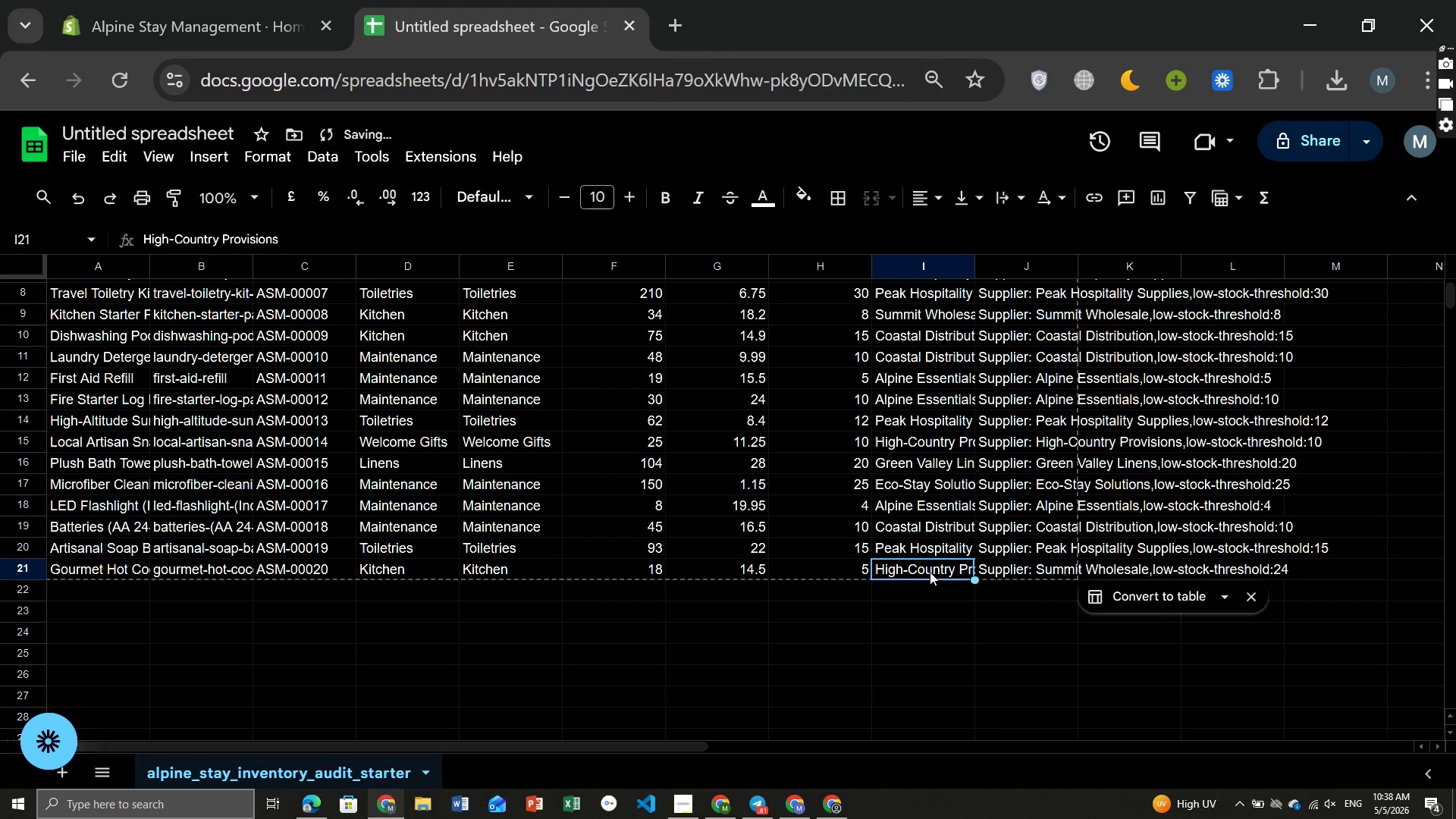 
key(Control+ControlLeft)
 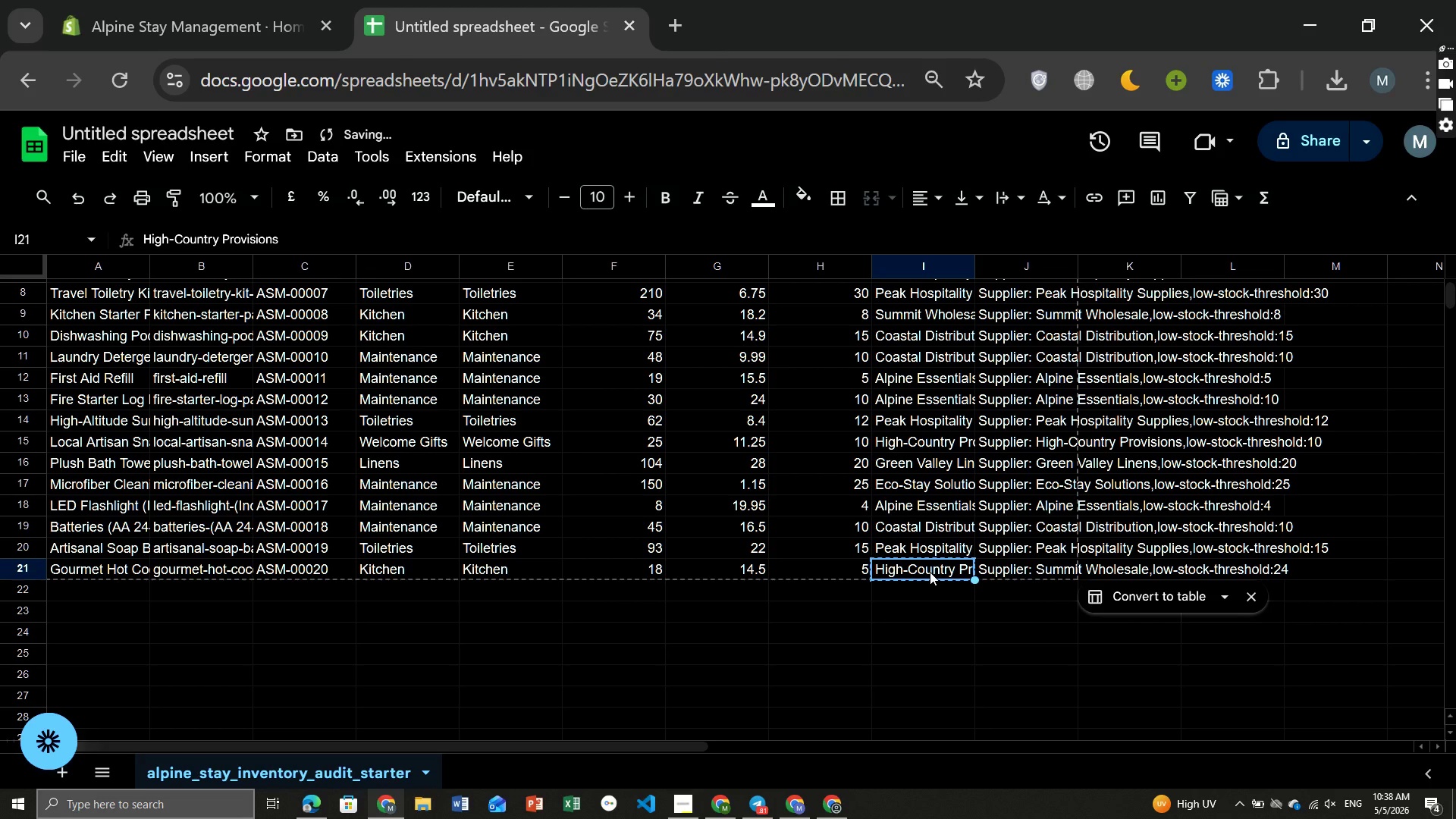 
key(Control+C)
 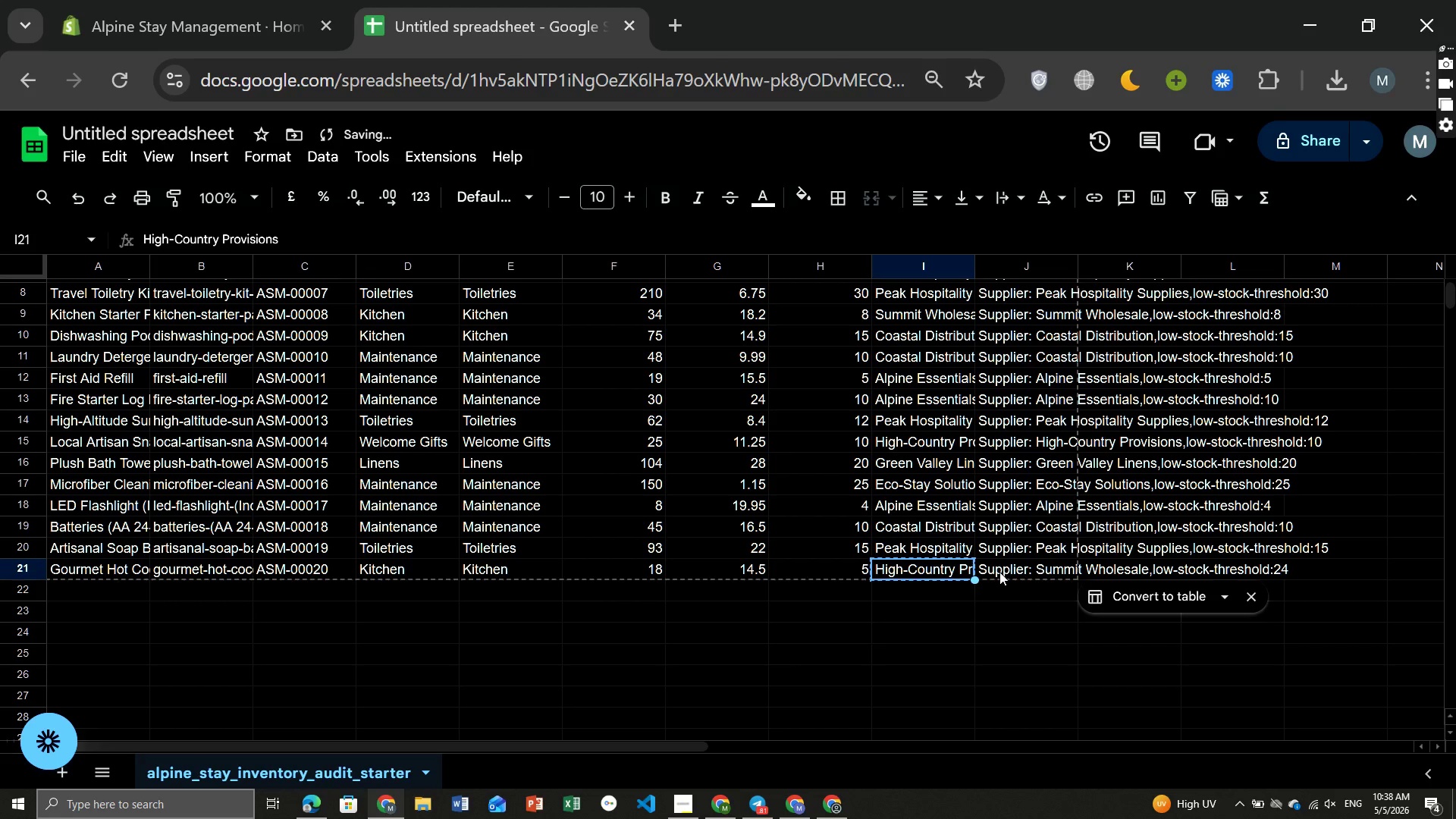 
double_click([999, 572])
 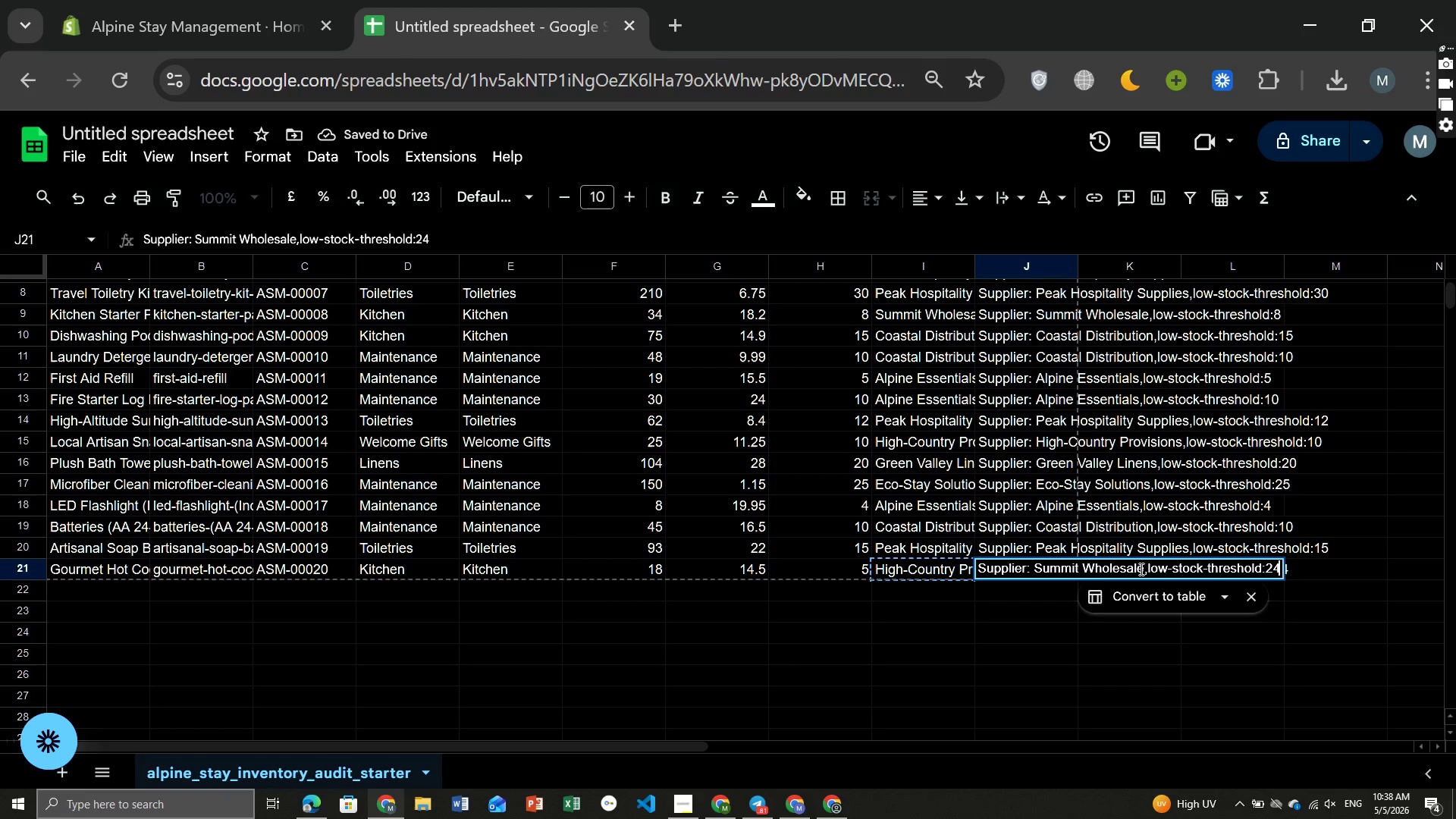 
left_click_drag(start_coordinate=[1144, 567], to_coordinate=[1037, 564])
 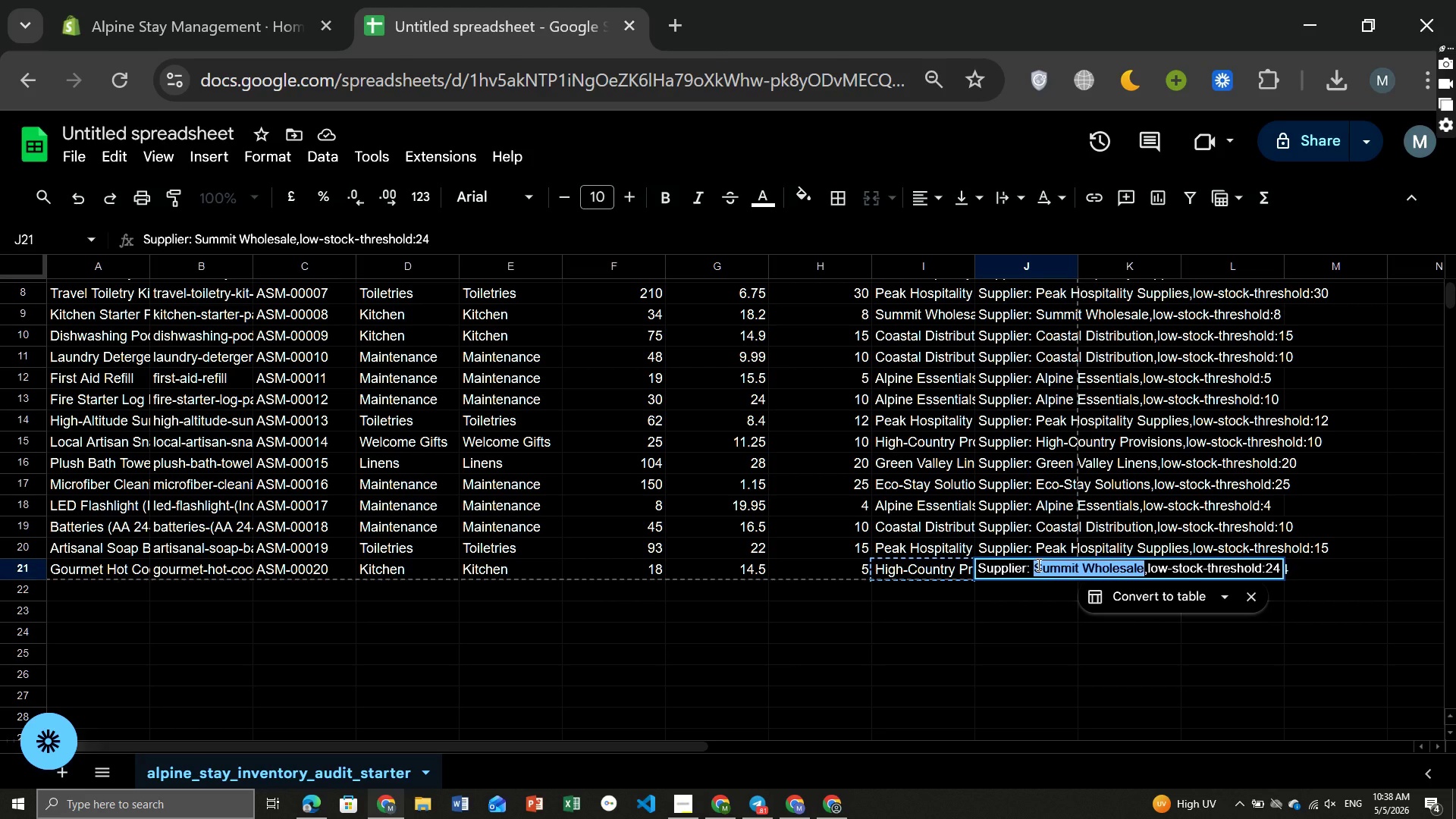 
key(Control+ControlLeft)
 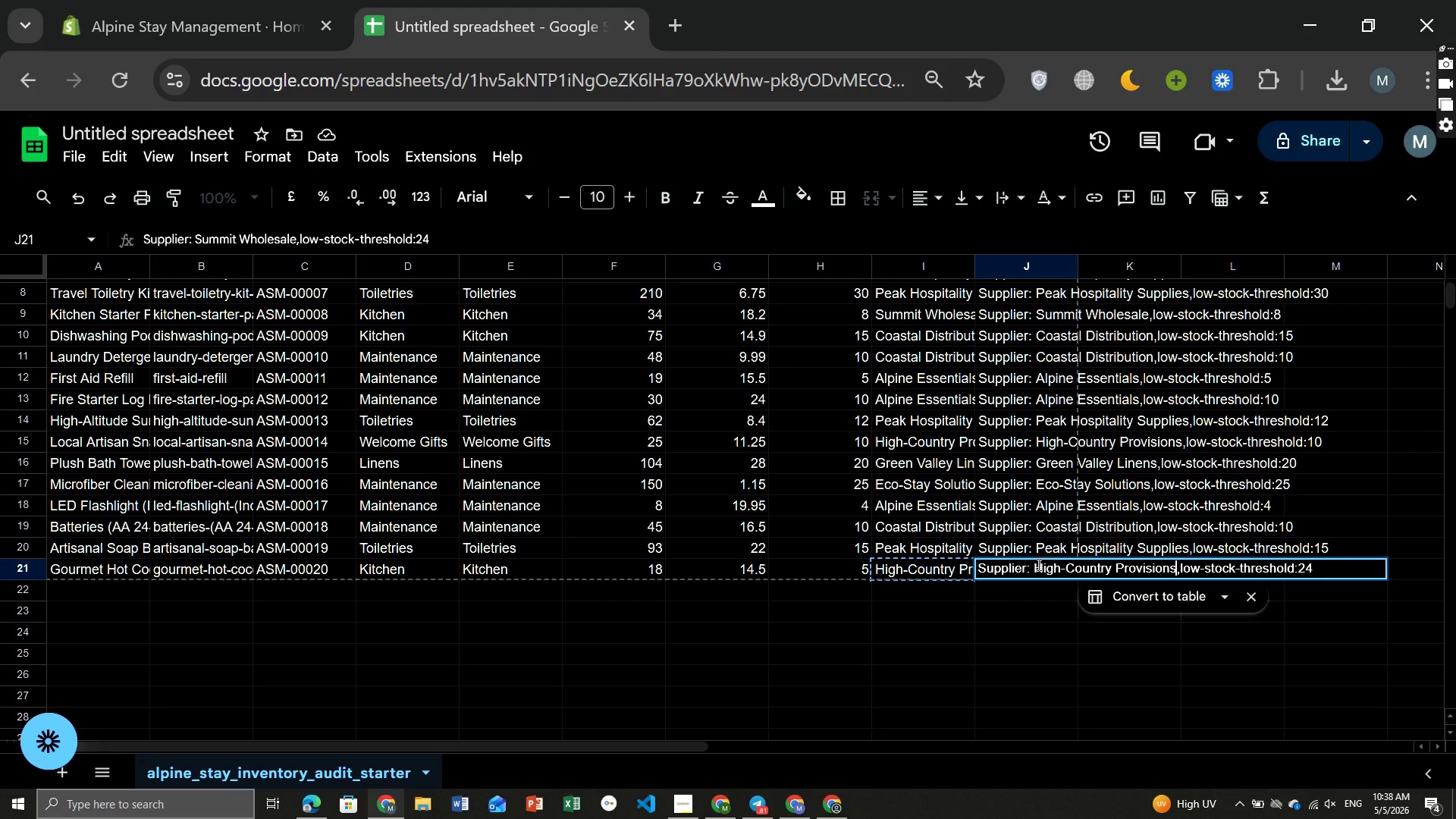 
key(Control+V)
 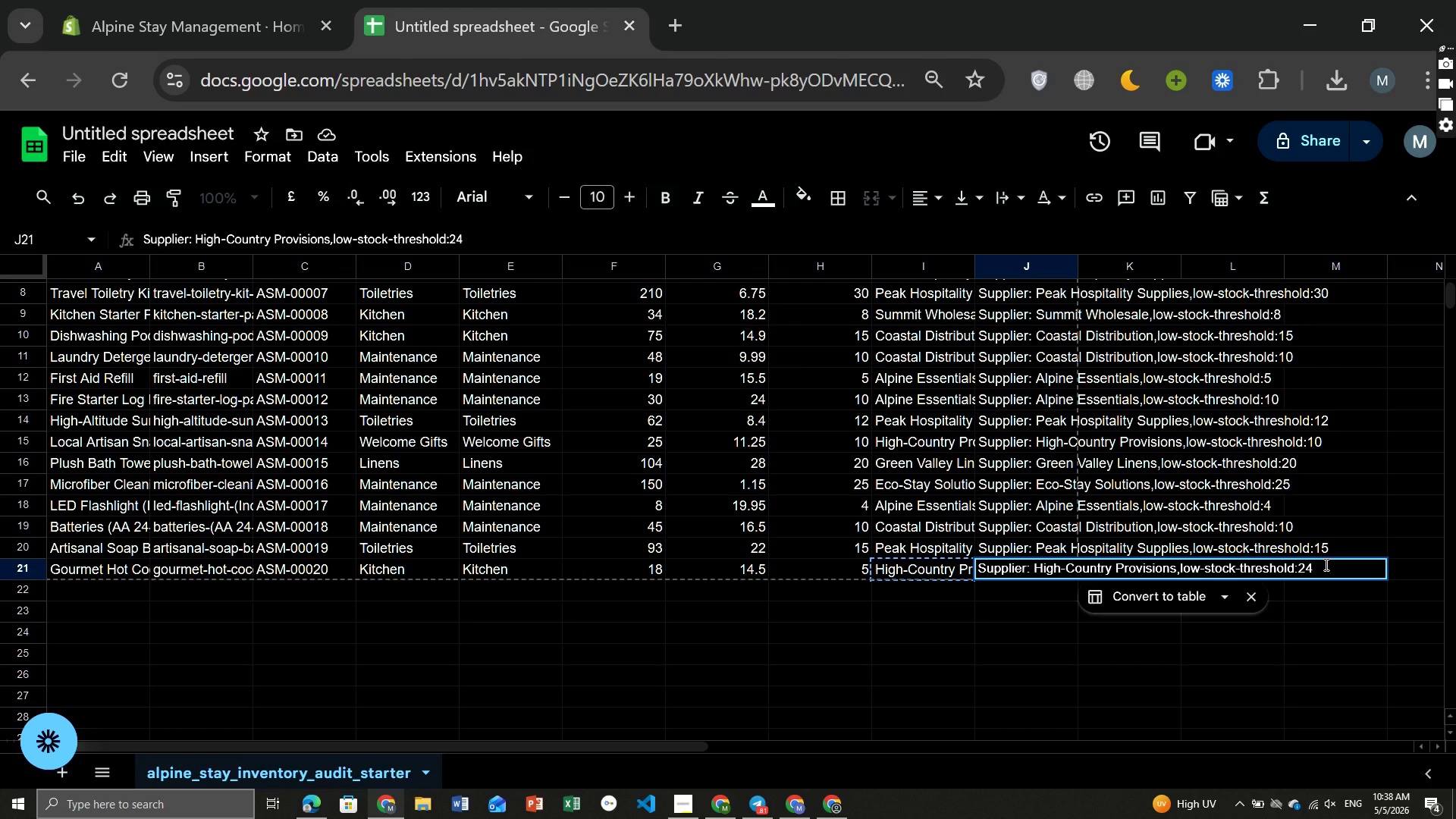 
left_click([1325, 564])
 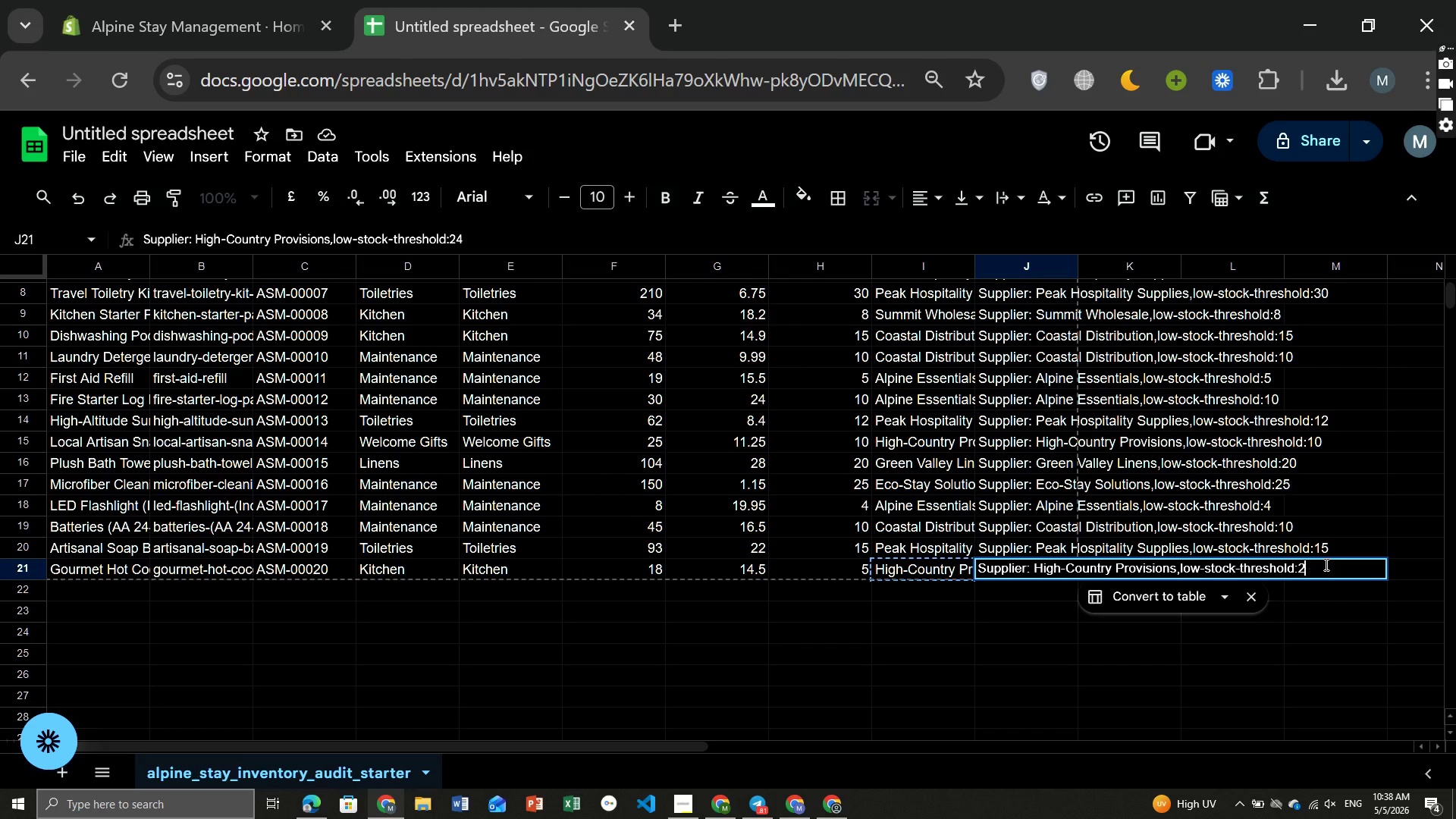 
key(Backspace)
 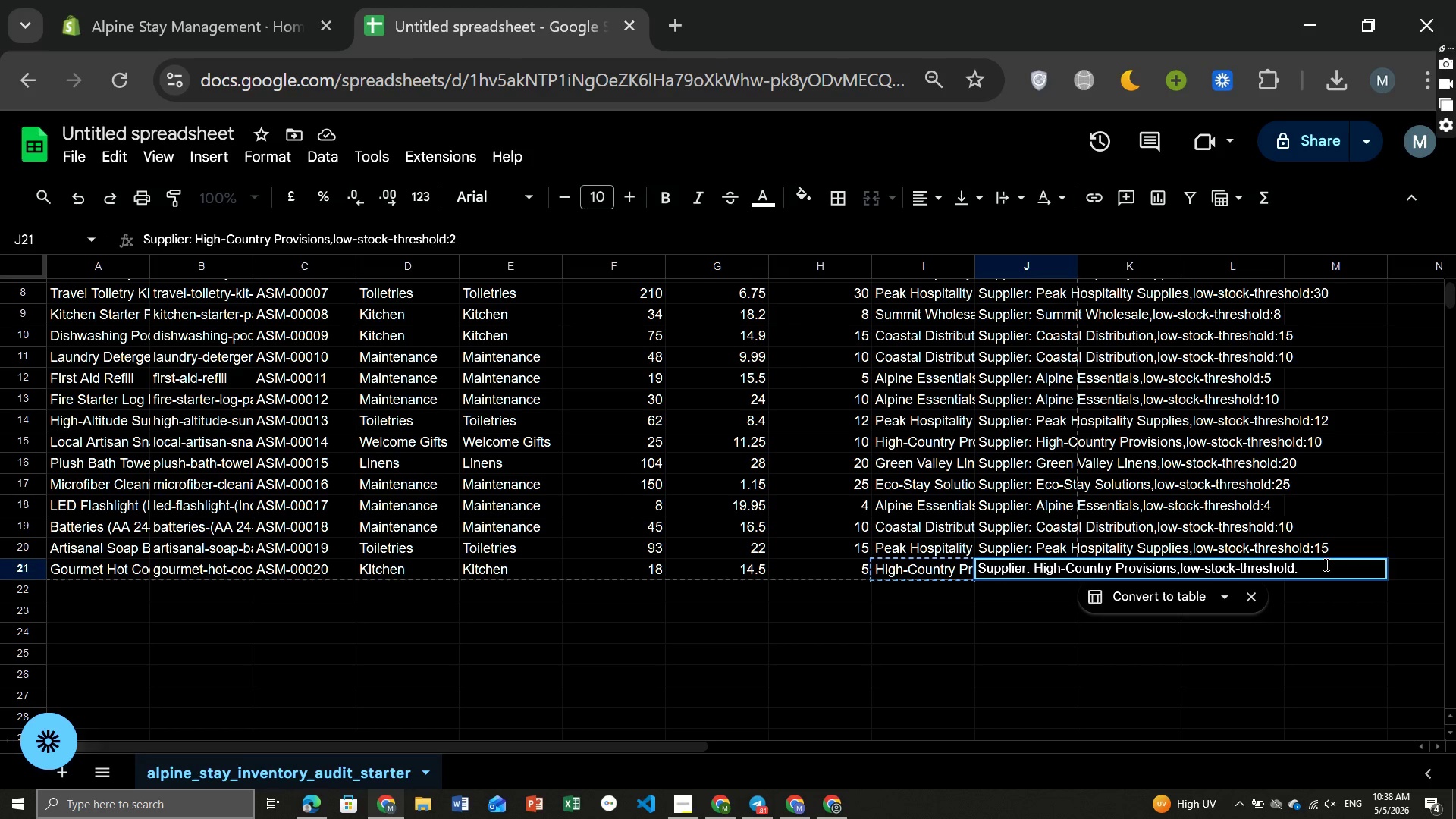 
key(Backspace)
 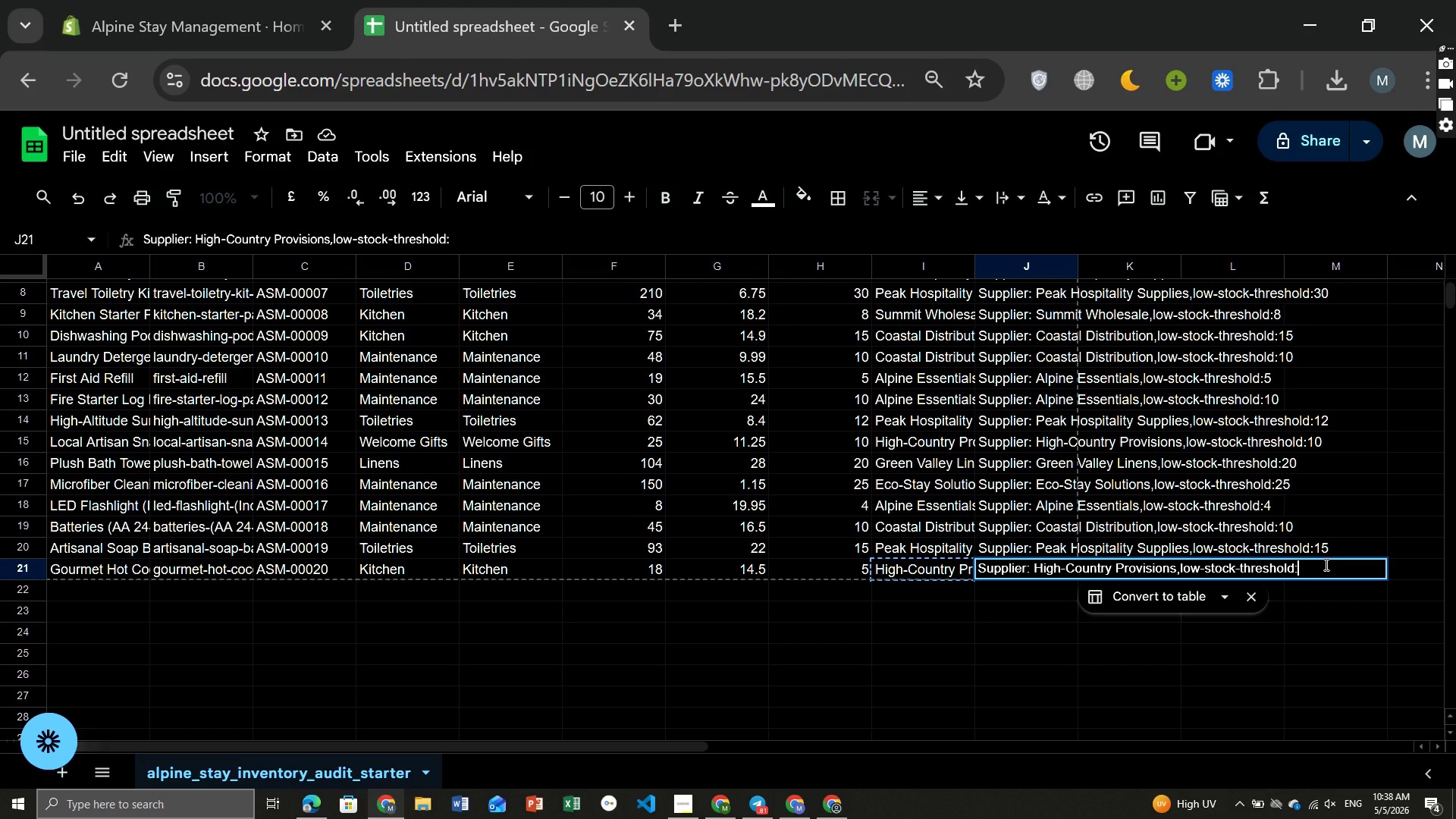 
key(5)
 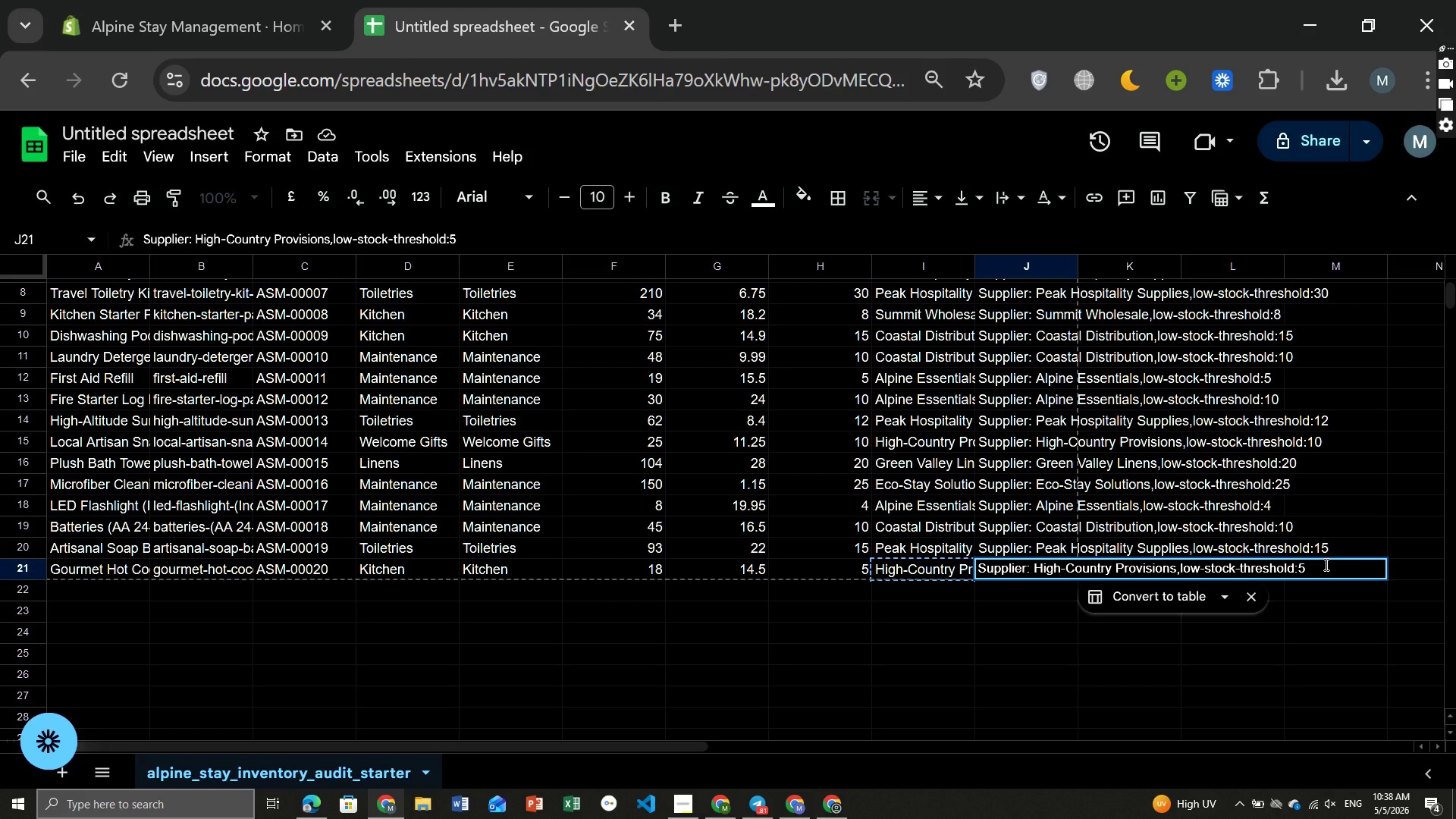 
key(Enter)
 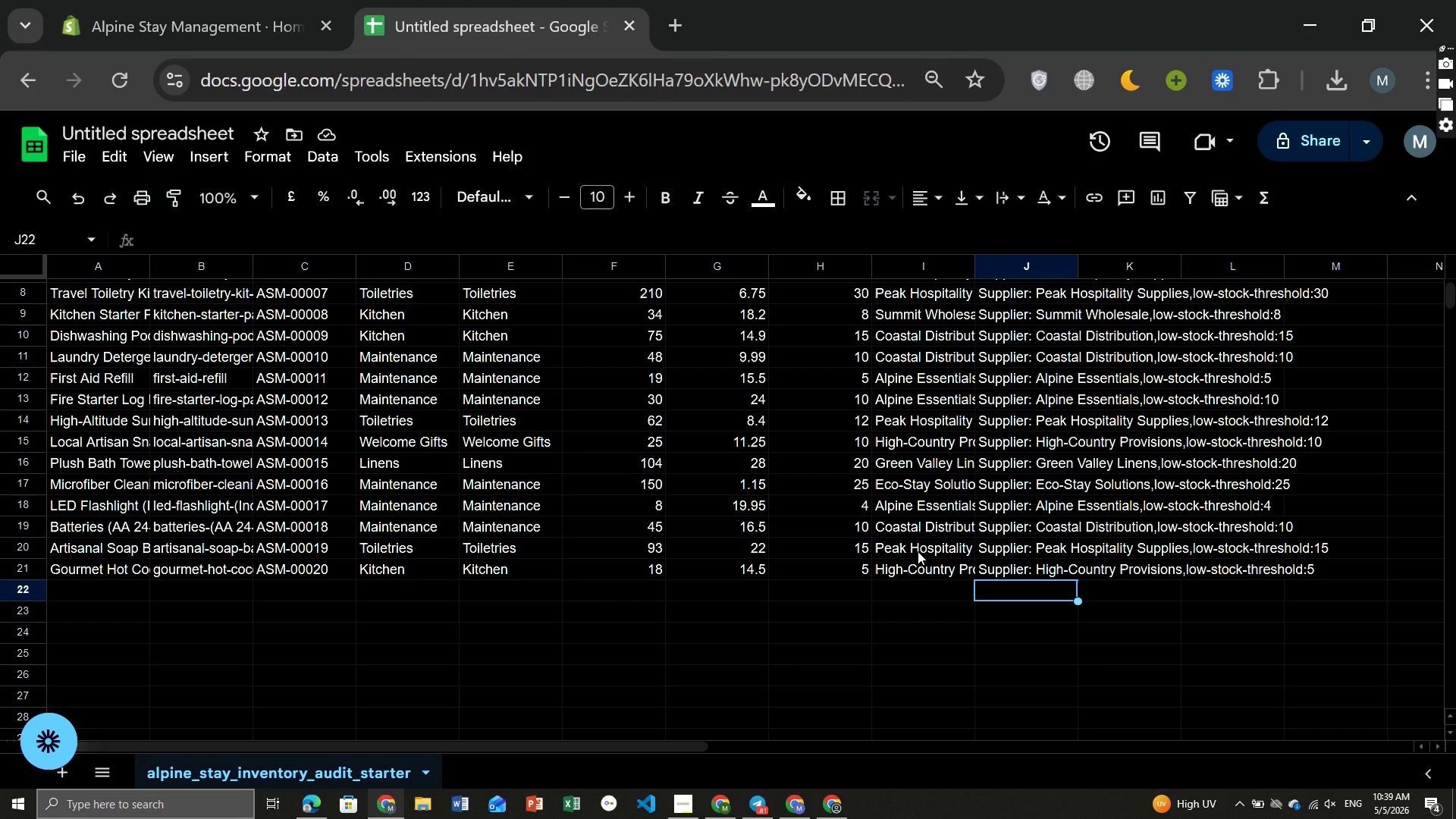 
wait(24.58)
 